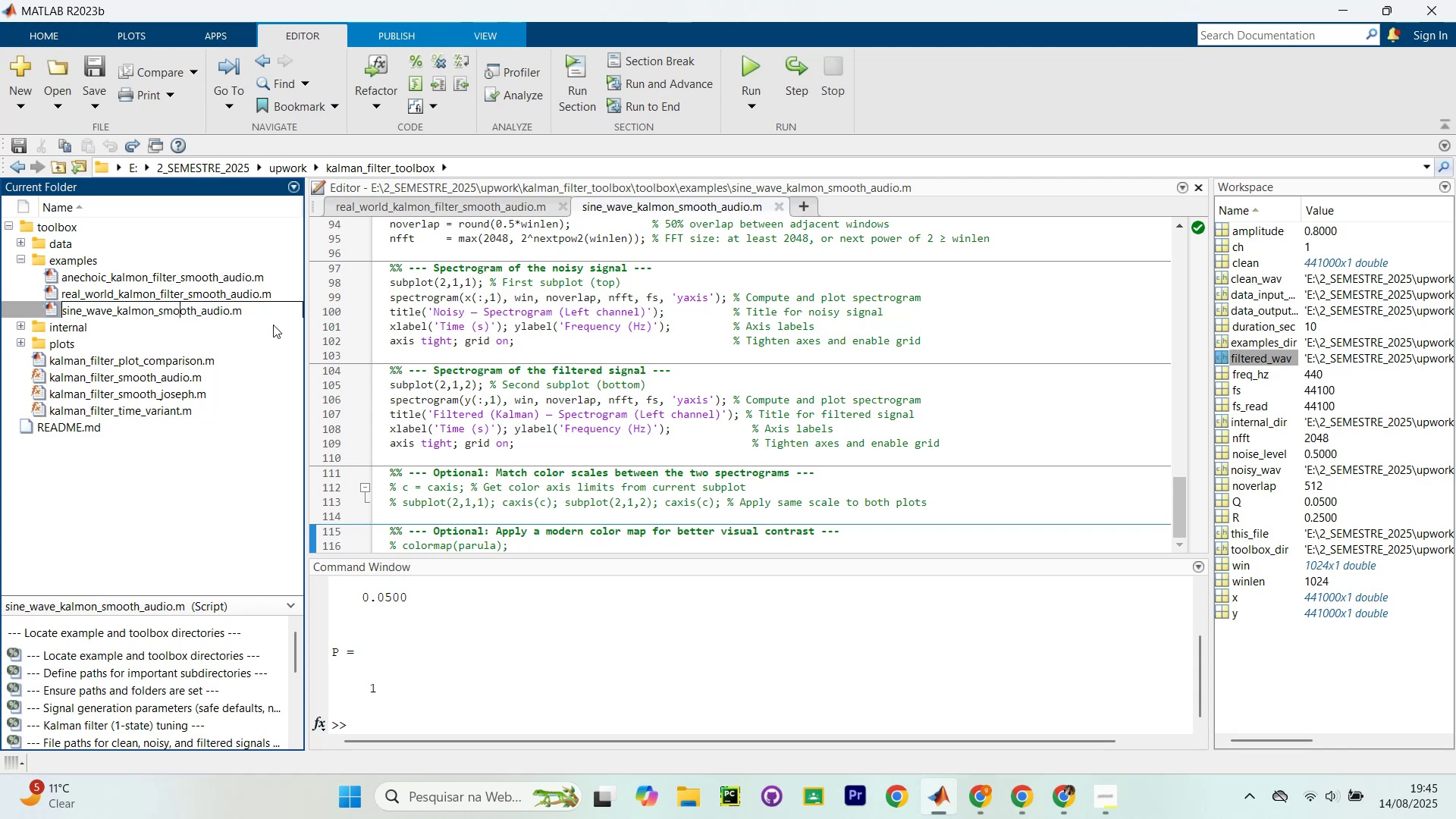 
key(ArrowLeft)
 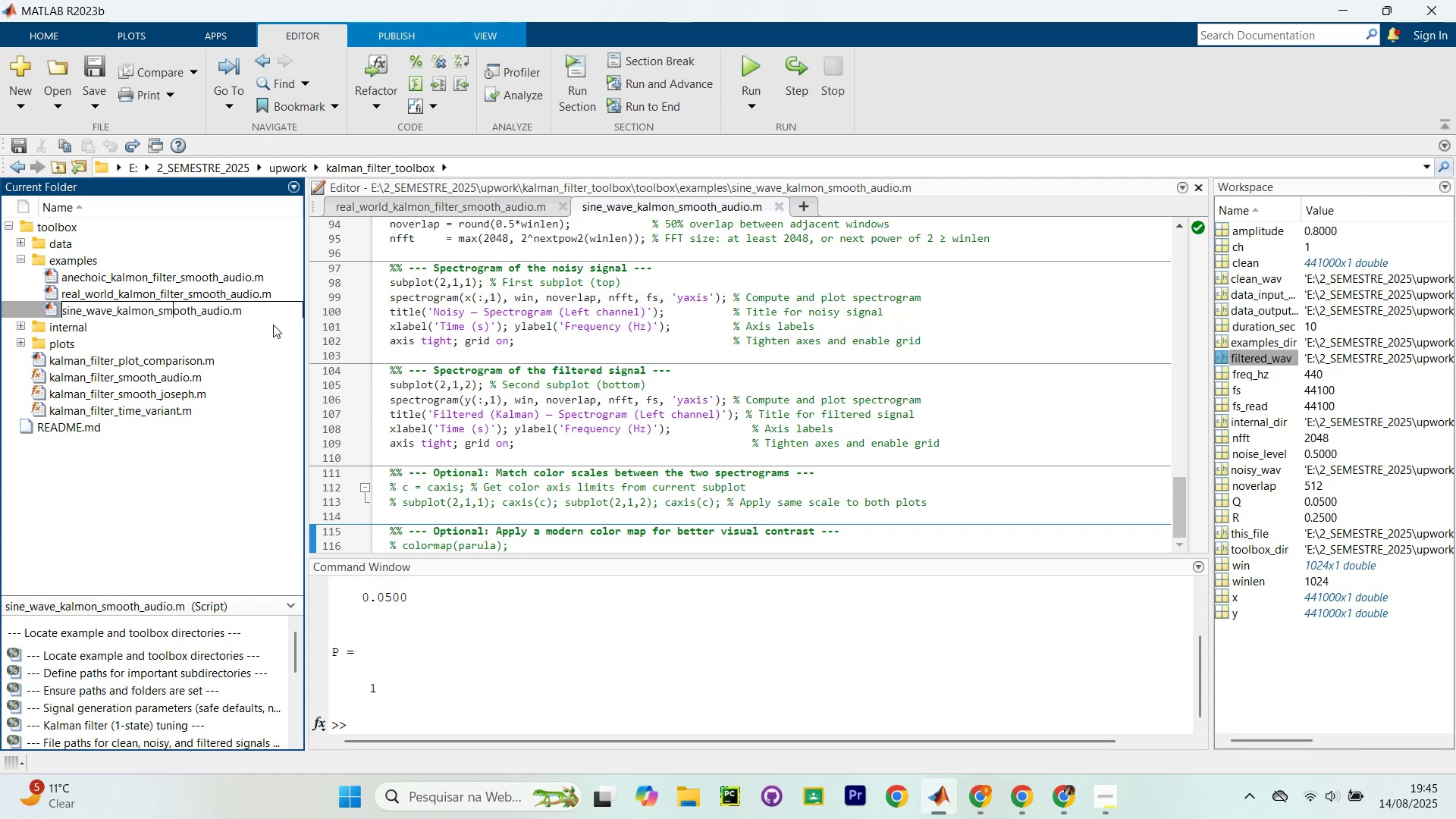 
key(ArrowLeft)
 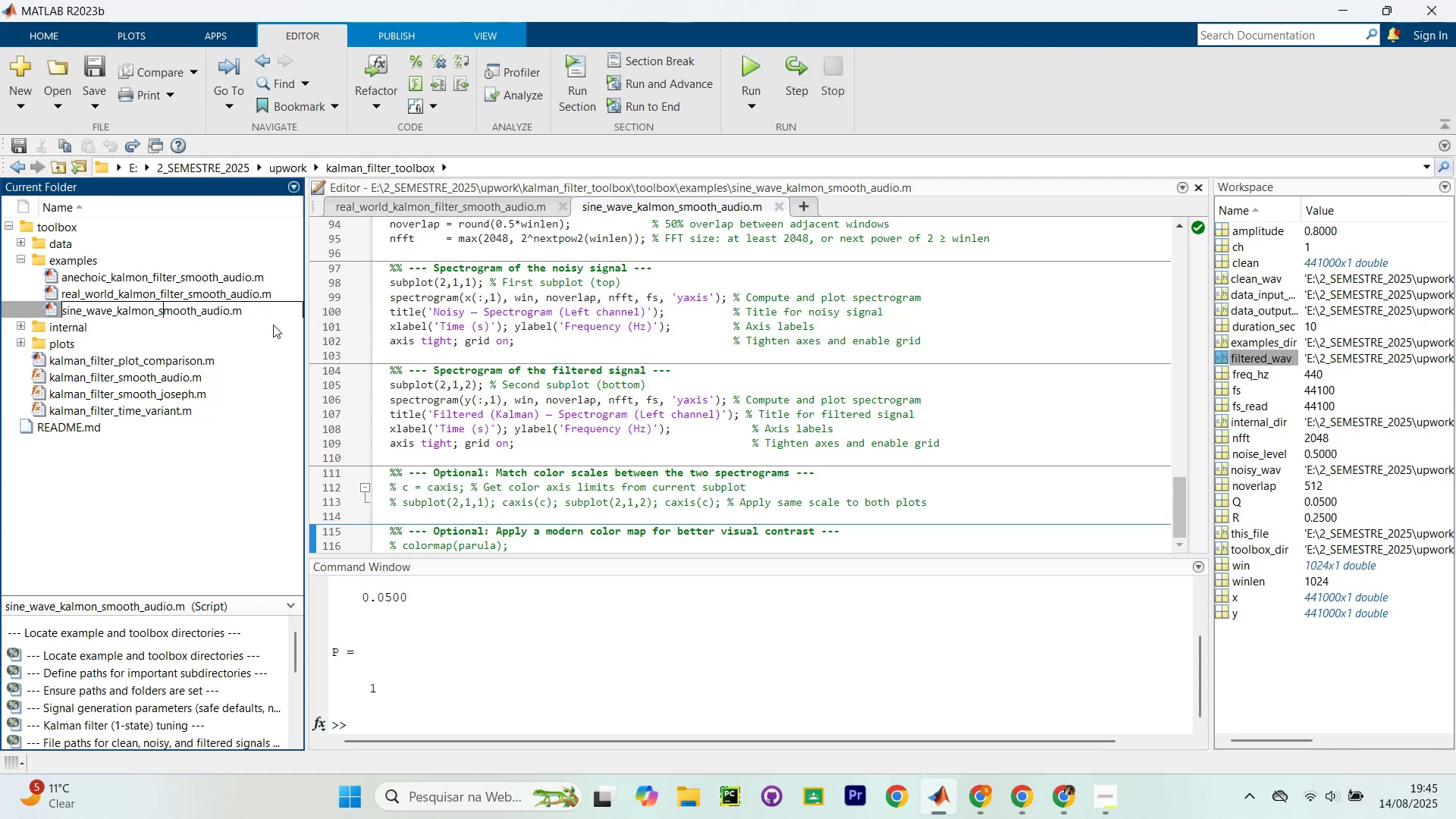 
key(ArrowLeft)
 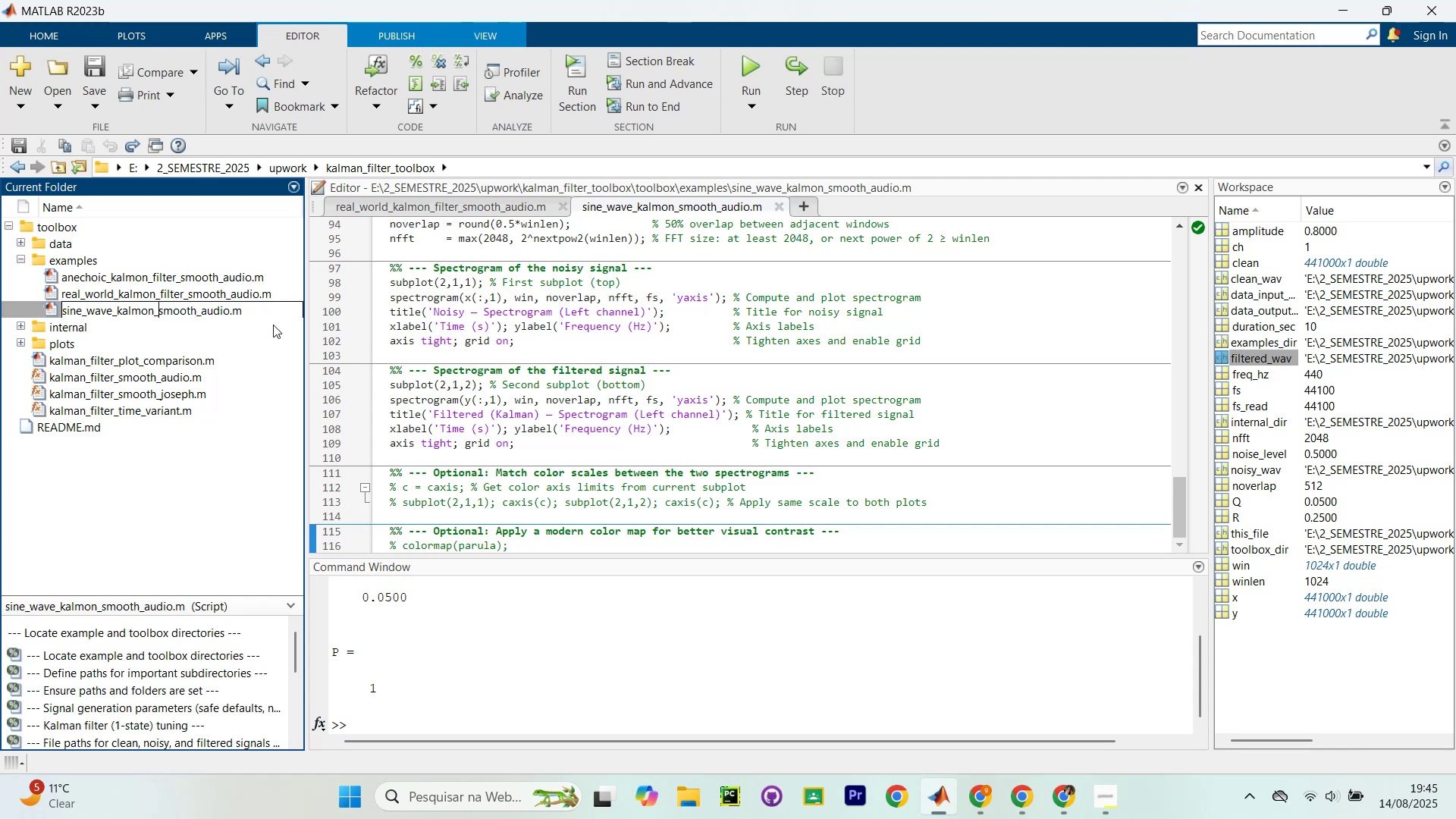 
type(filteer)
key(Backspace)
key(Backspace)
type(r_)
 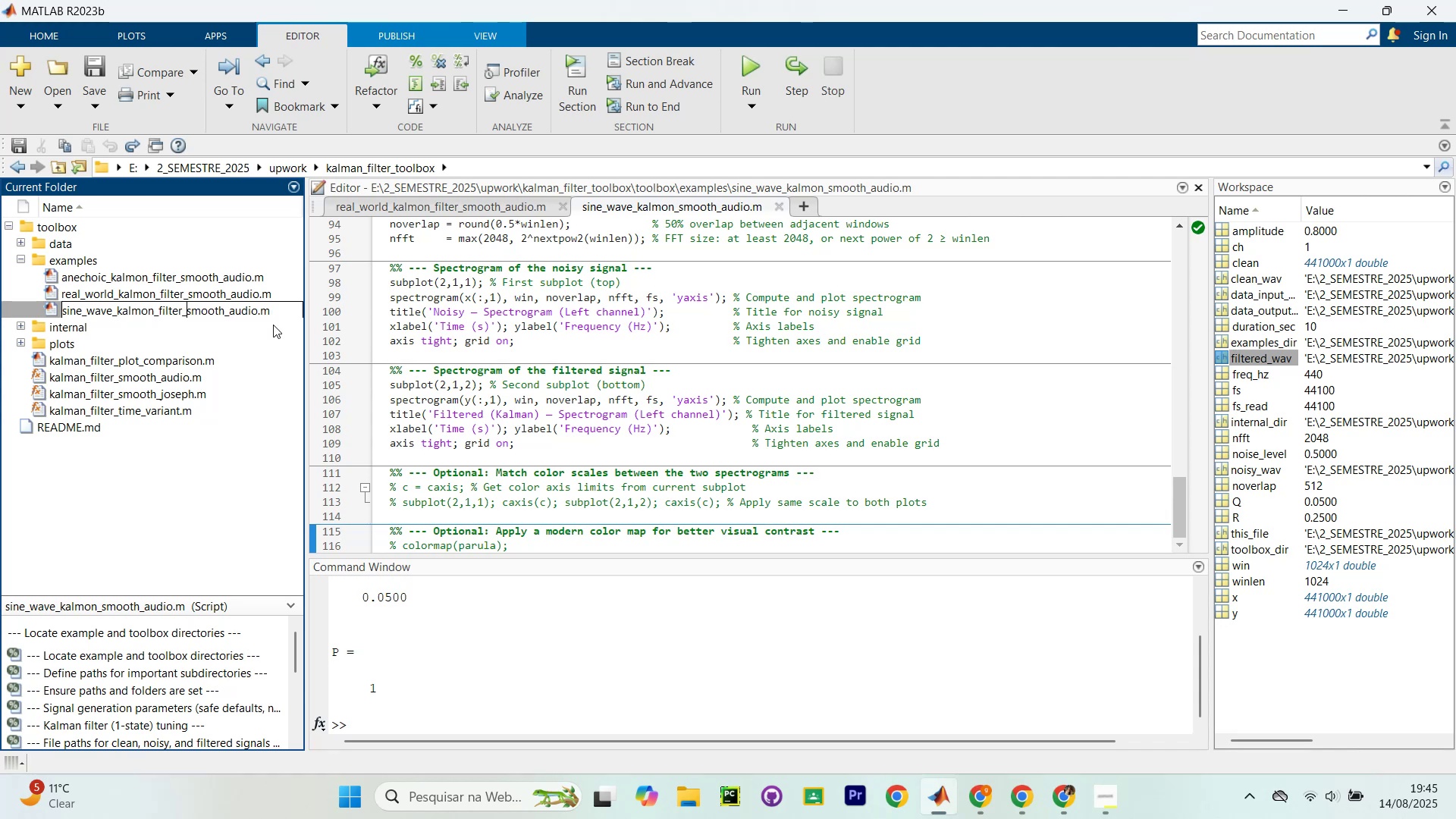 
key(Enter)
 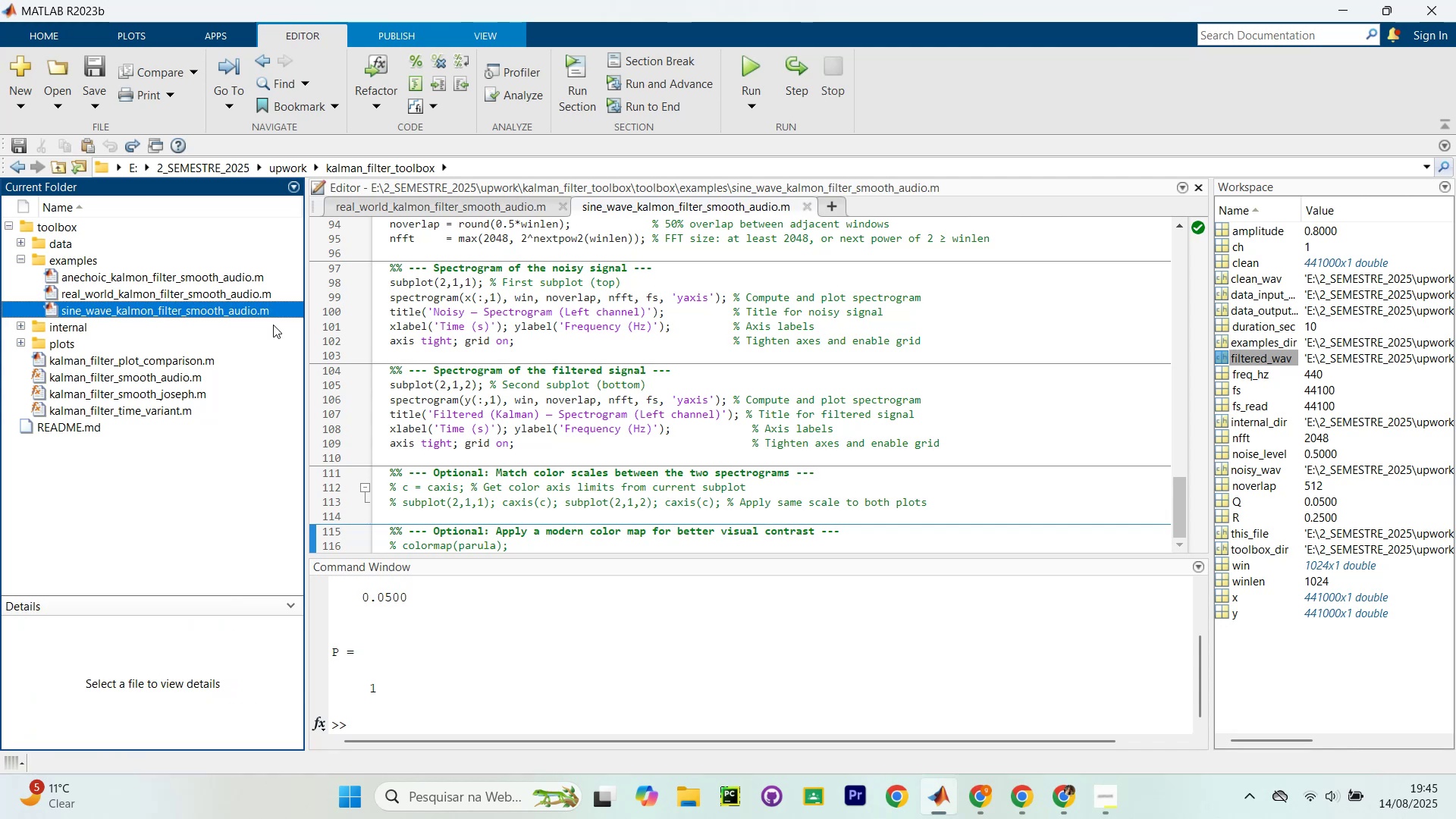 
left_click([273, 325])
 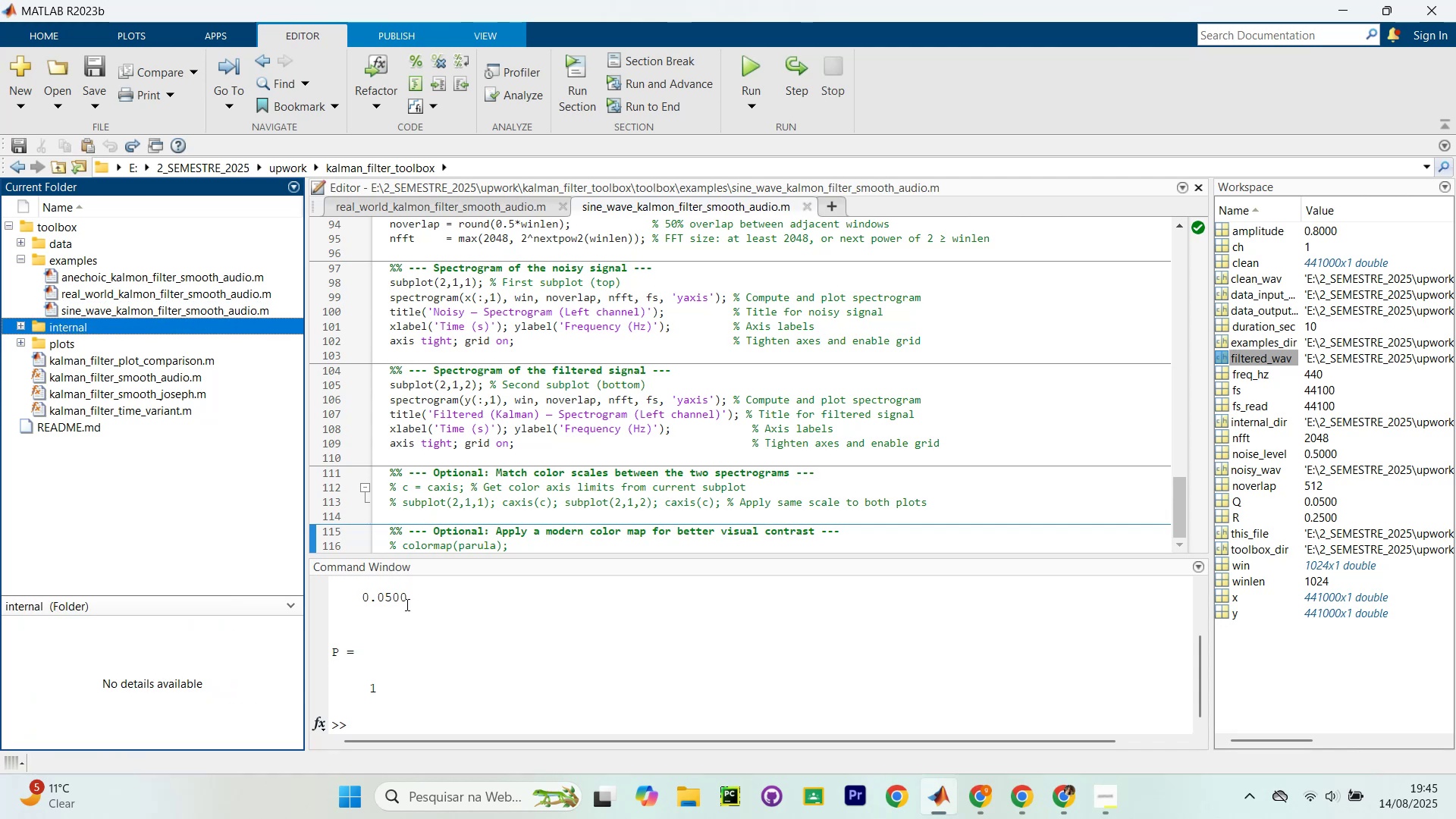 
type(ccx)
 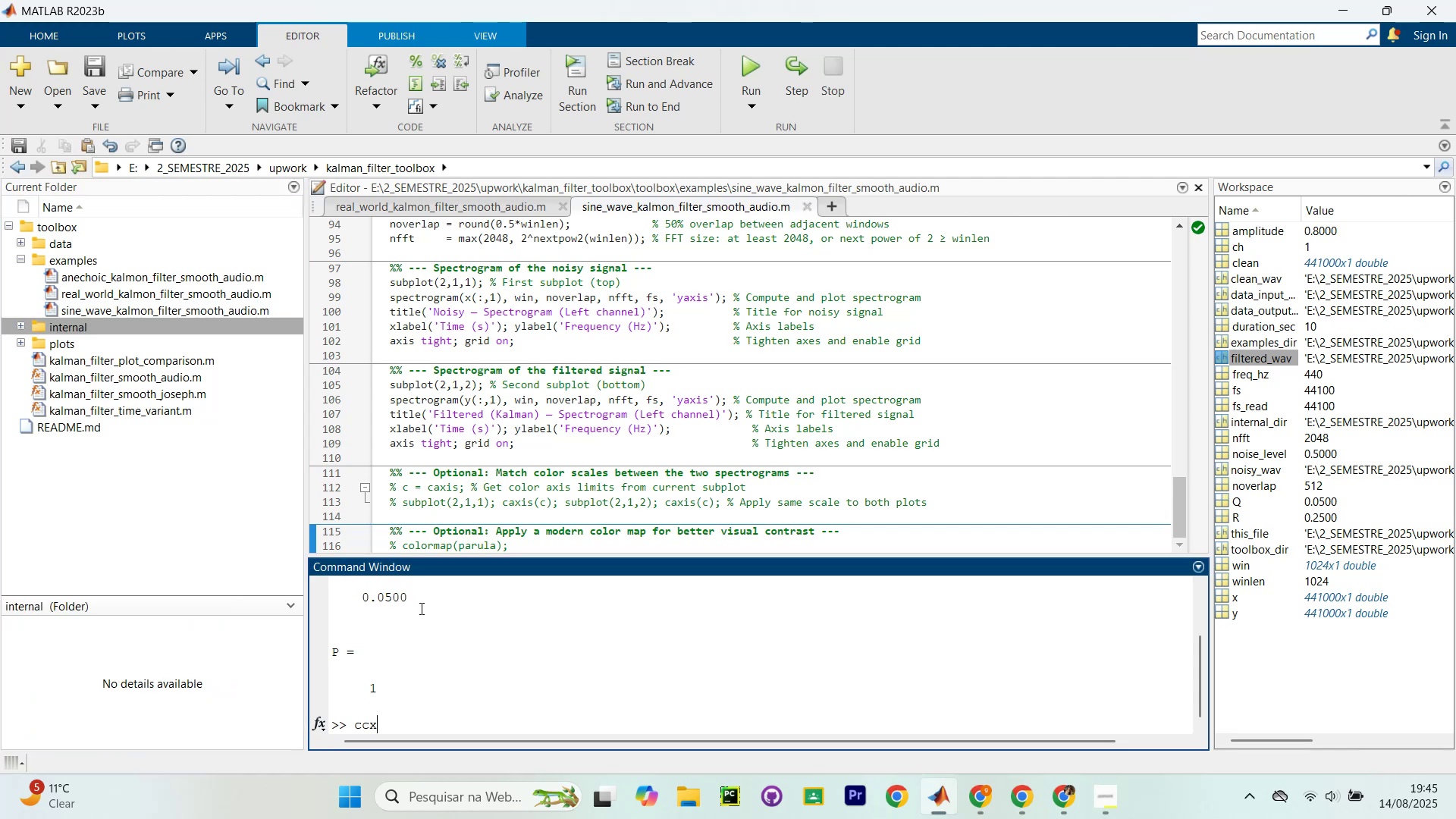 
key(Enter)
 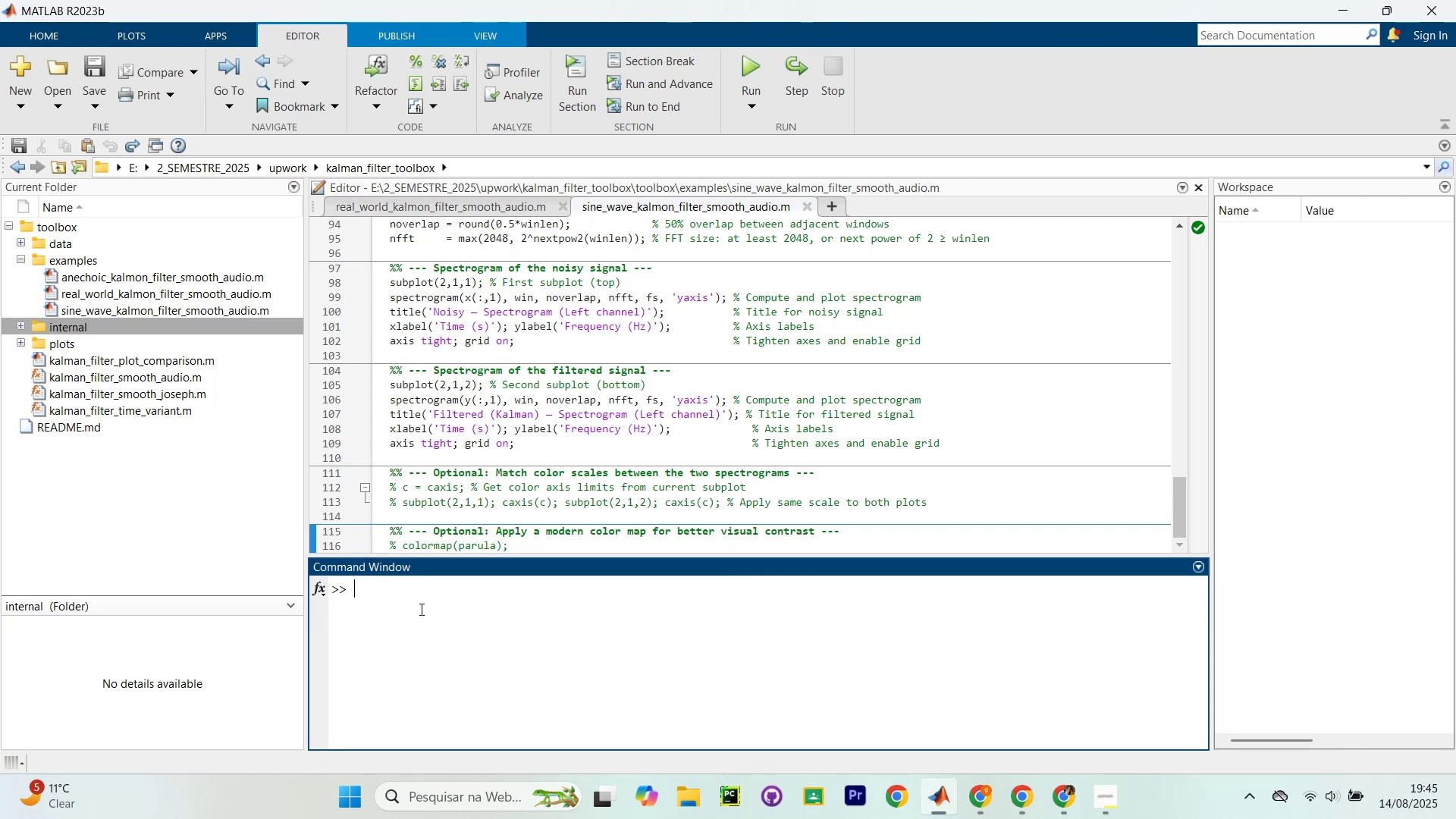 
wait(7.67)
 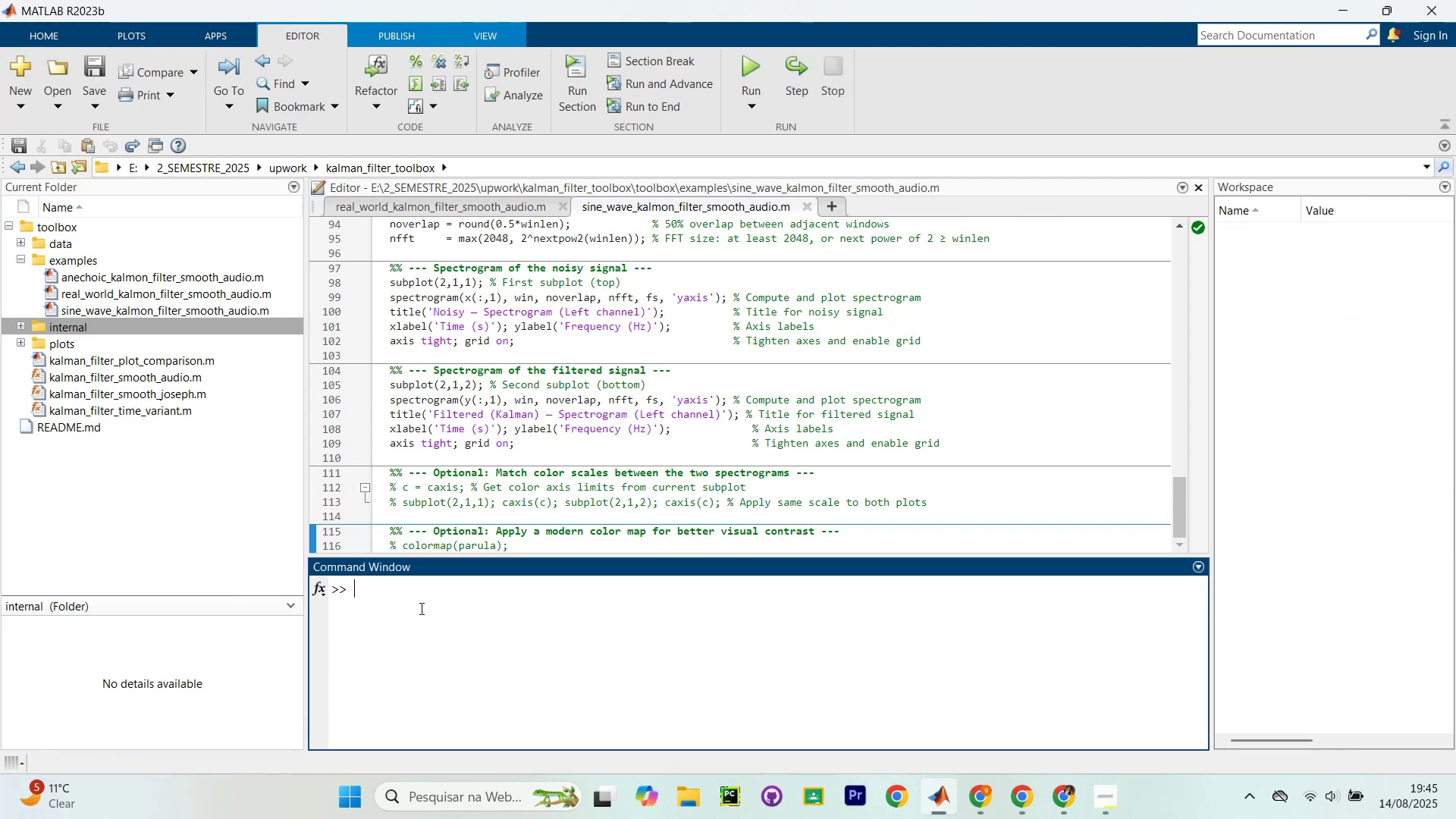 
right_click([88, 256])
 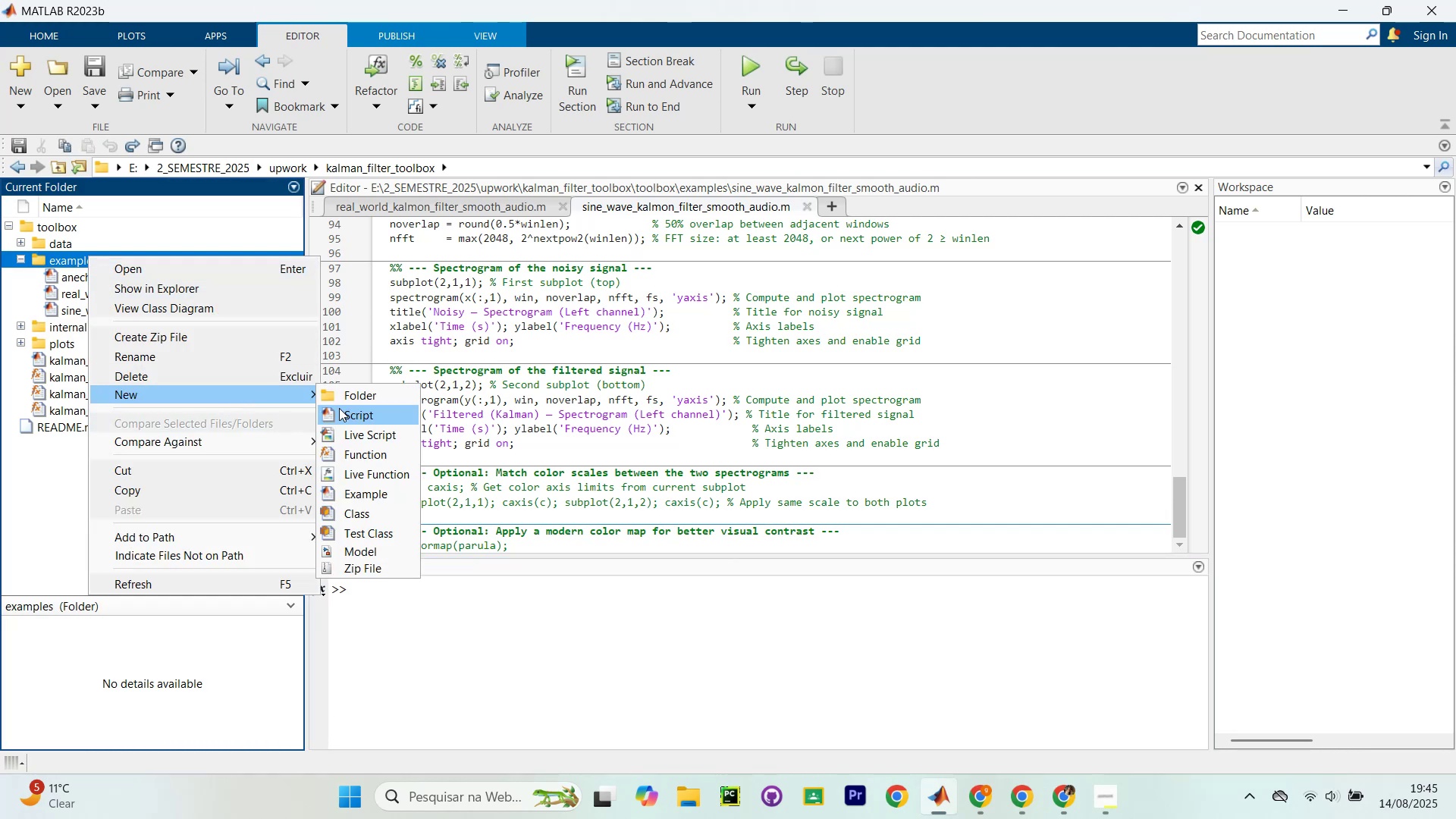 
left_click([358, 413])
 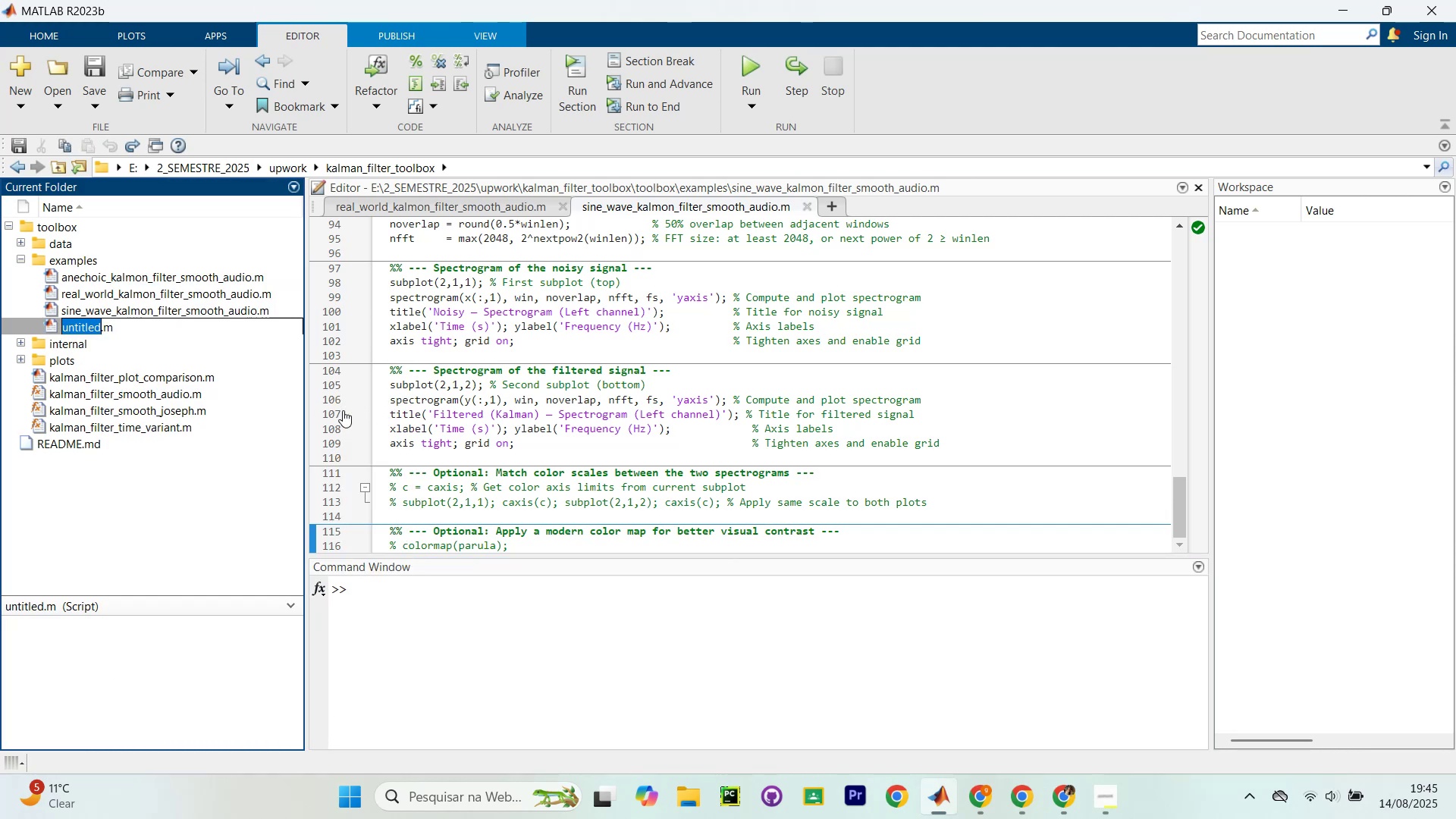 
left_click([223, 281])
 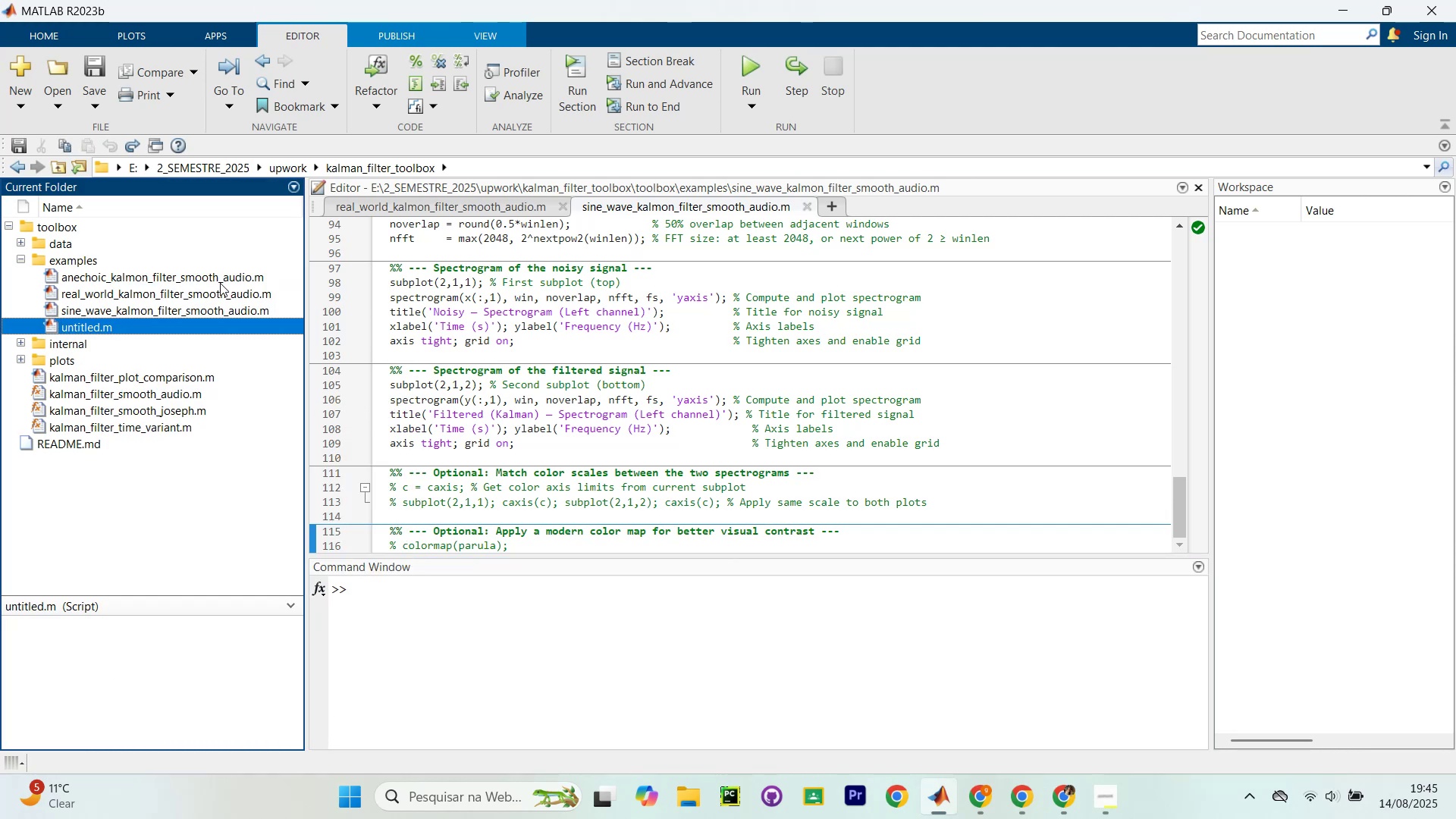 
left_click([220, 279])
 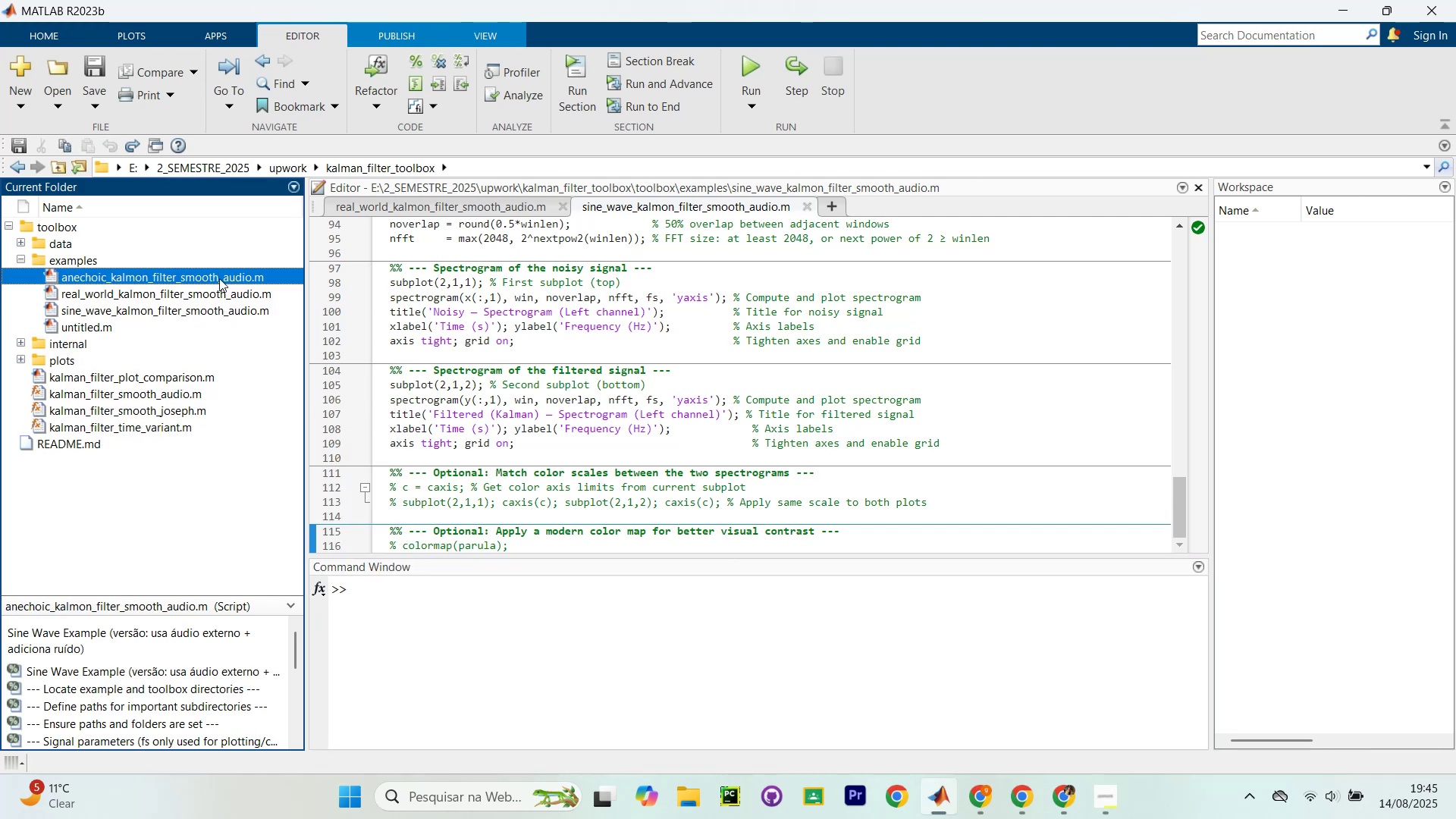 
key(Control+C)
 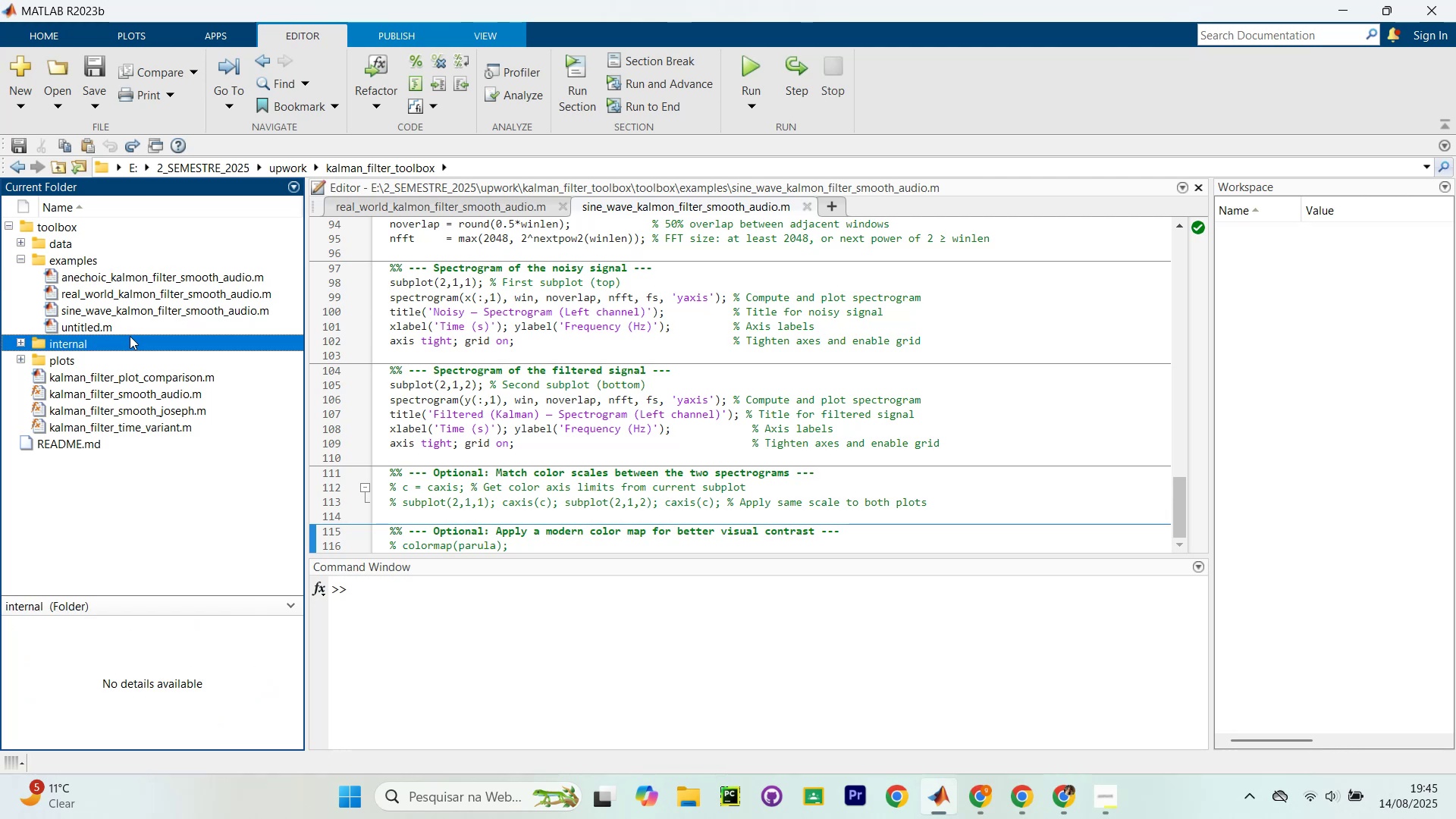 
double_click([102, 325])
 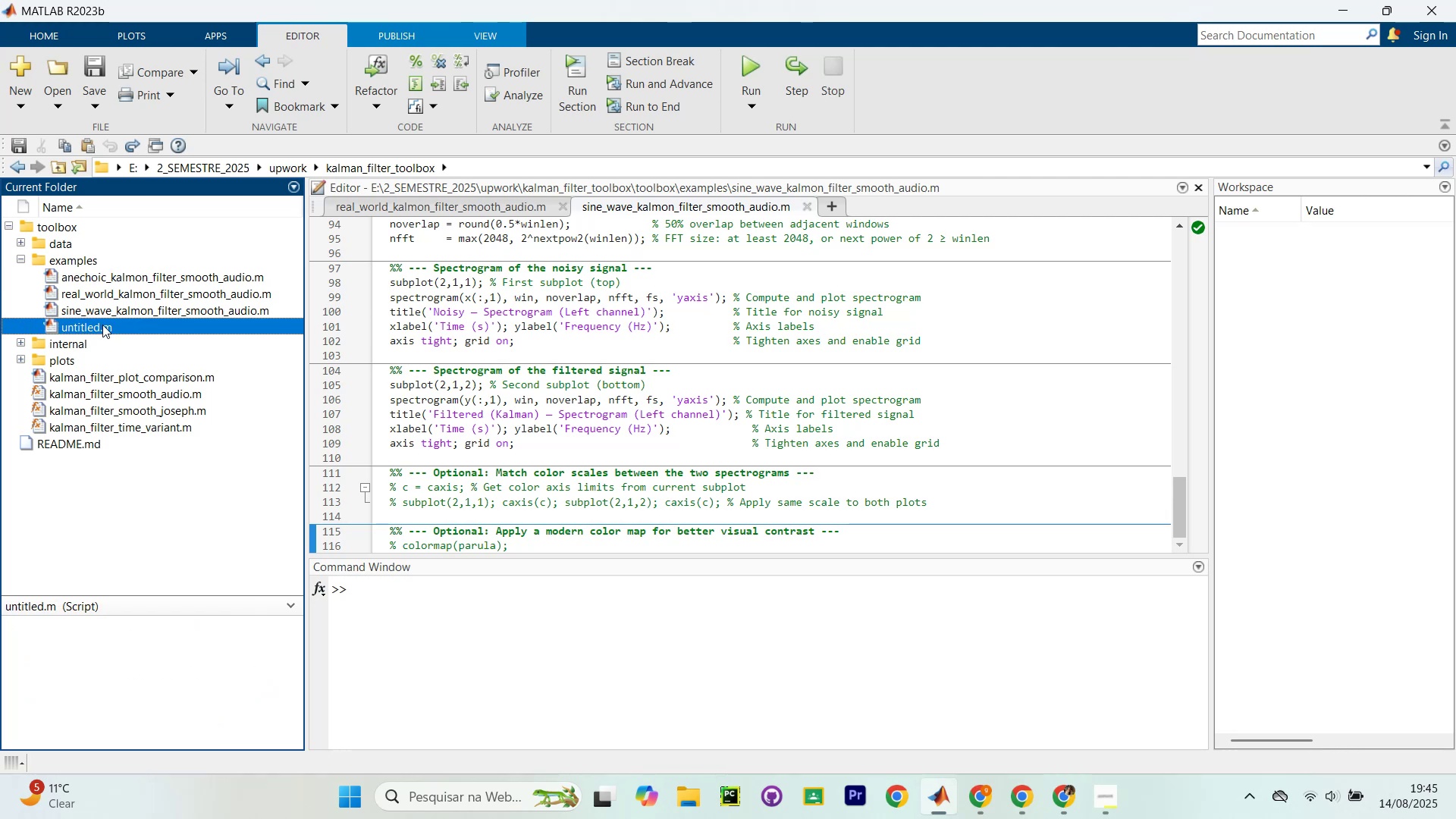 
triple_click([102, 324])
 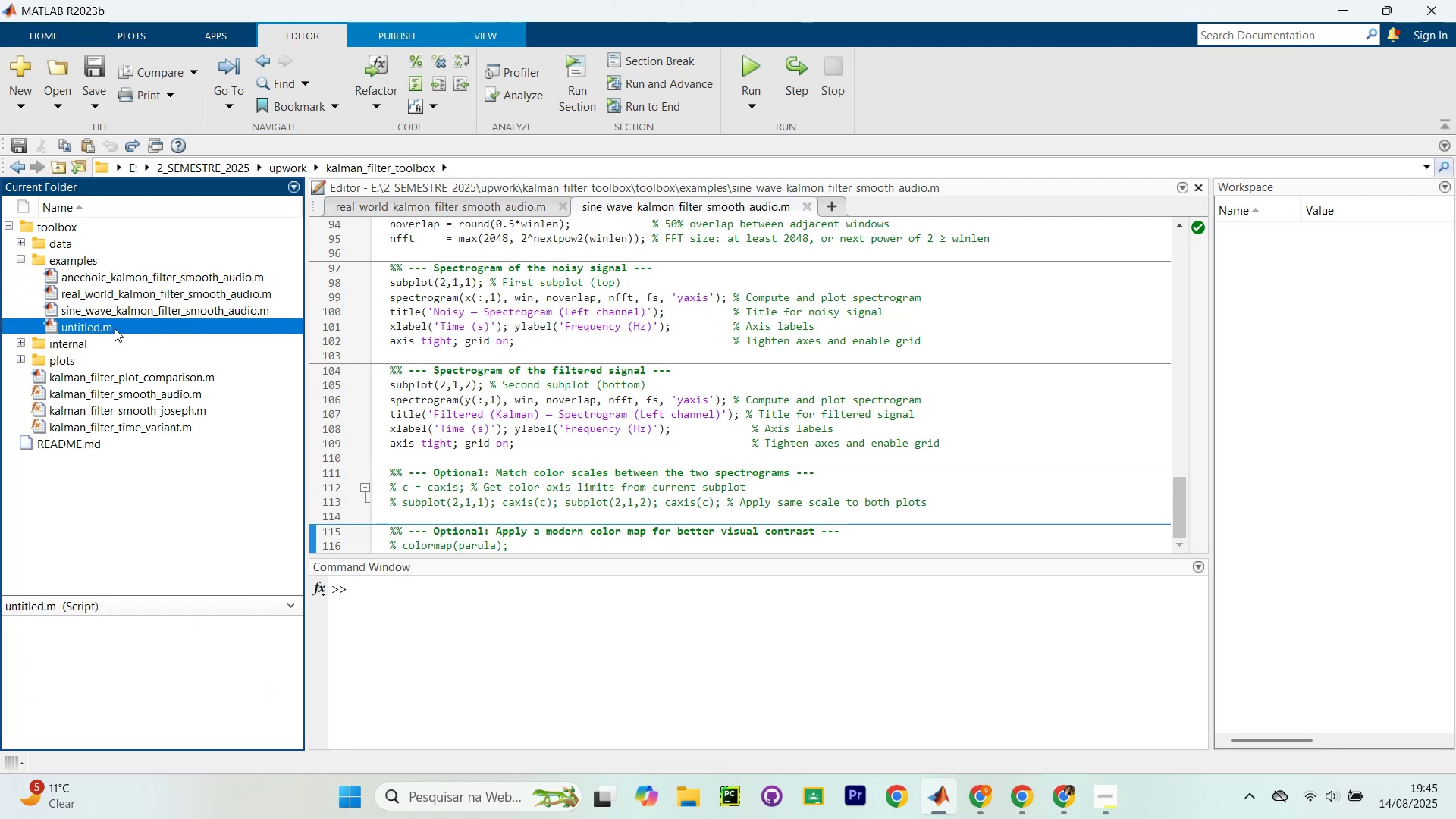 
triple_click([120, 328])
 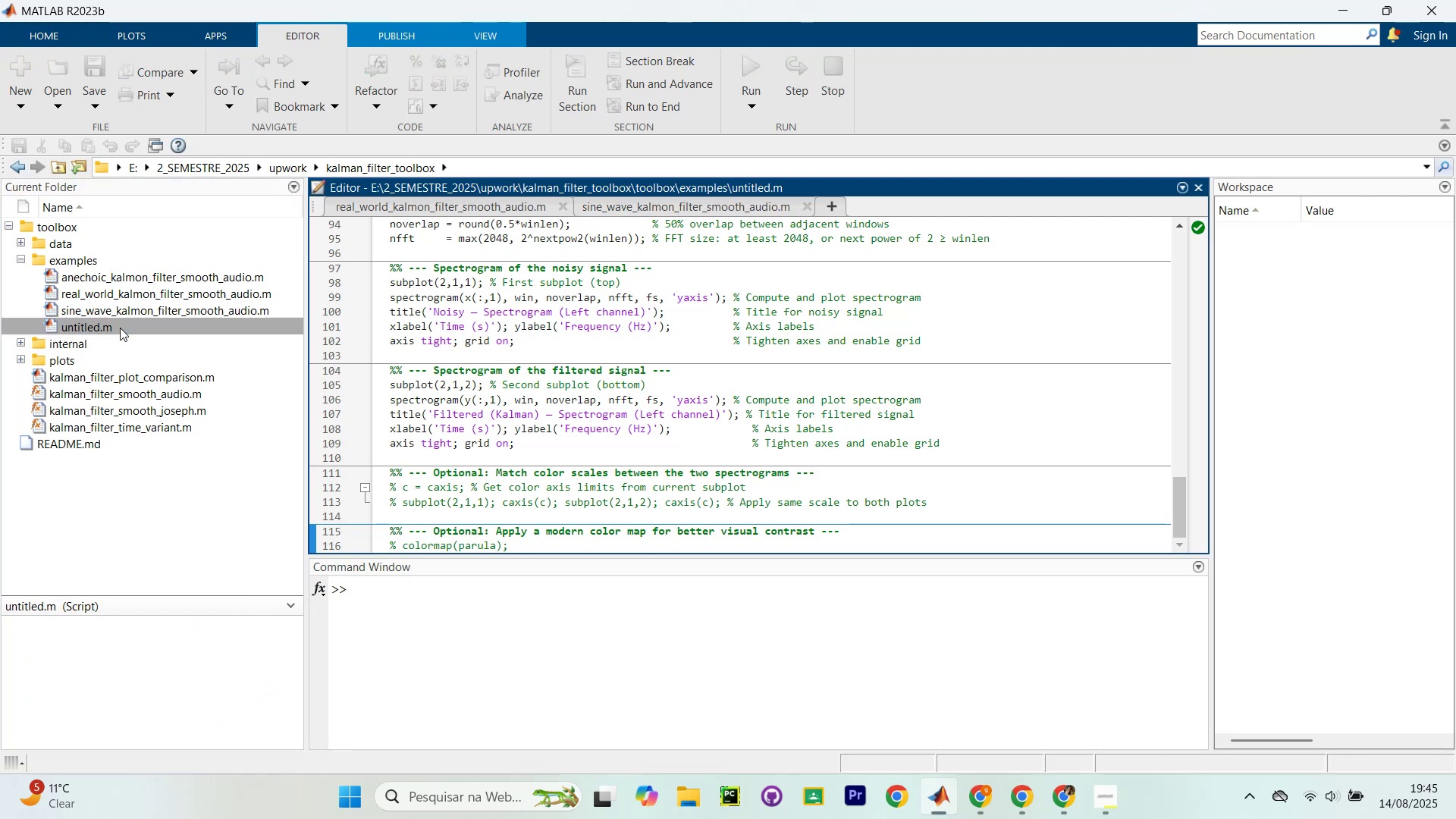 
right_click([120, 328])
 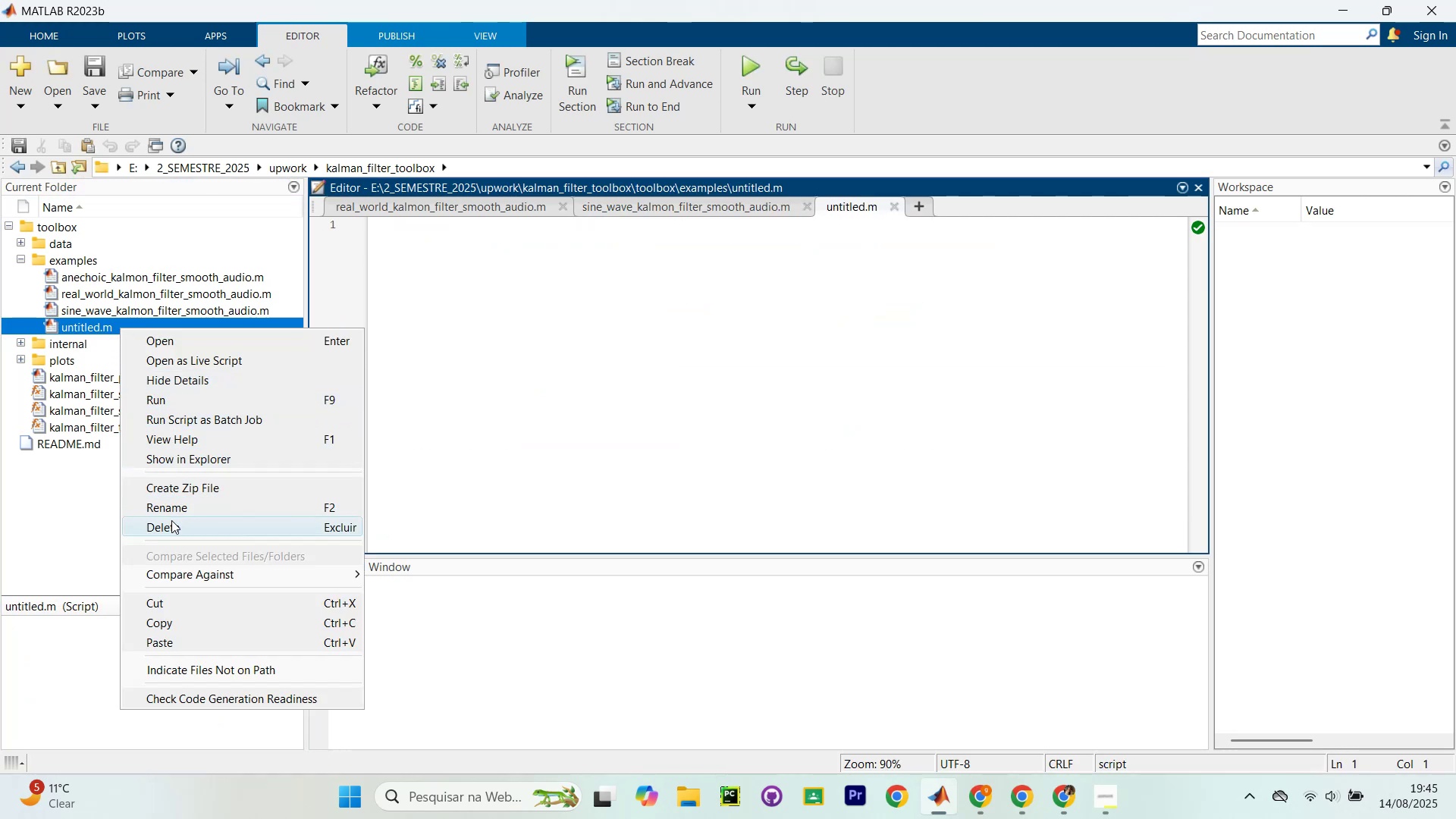 
key(Control+A)
 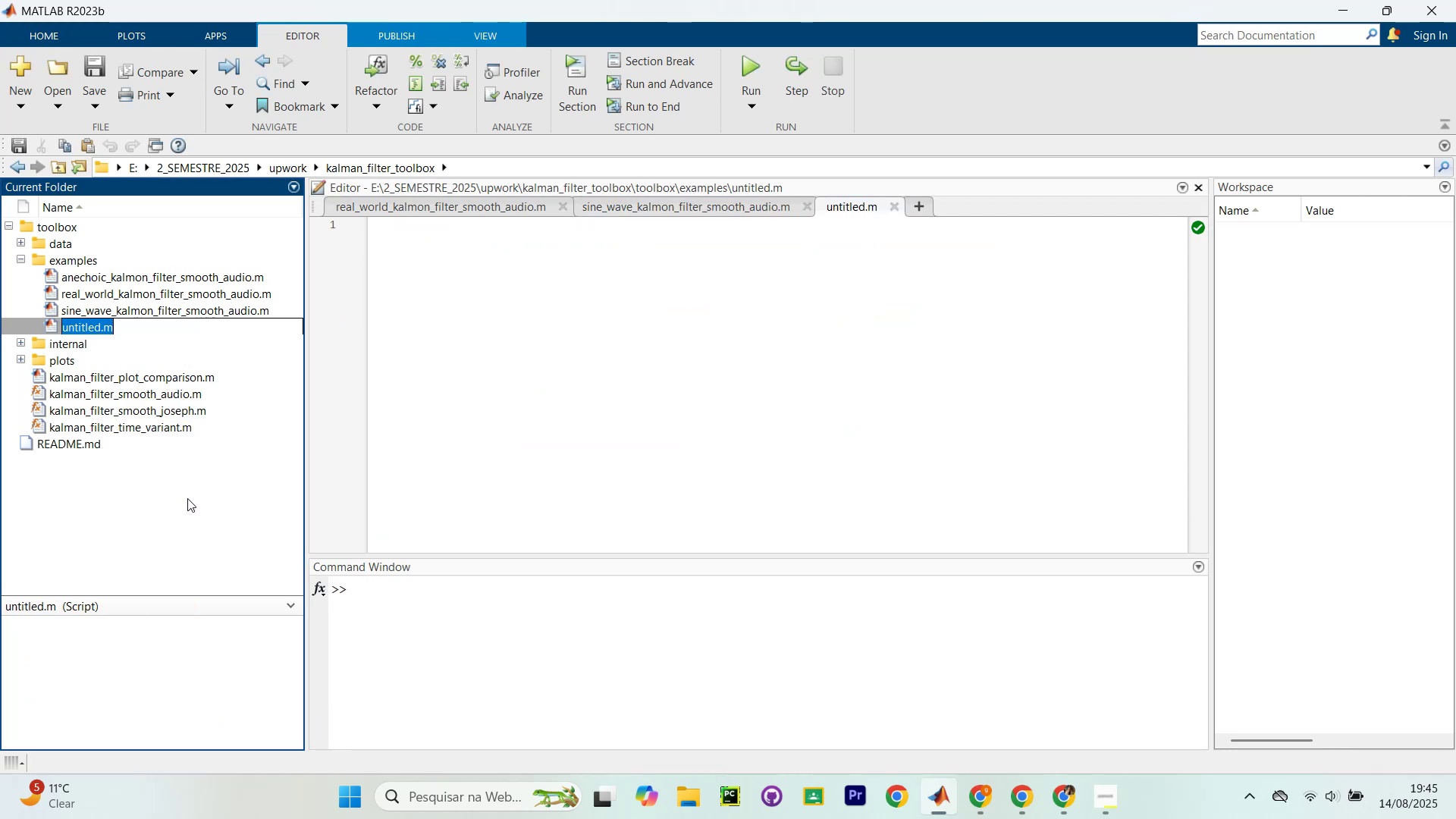 
key(Control+V)
 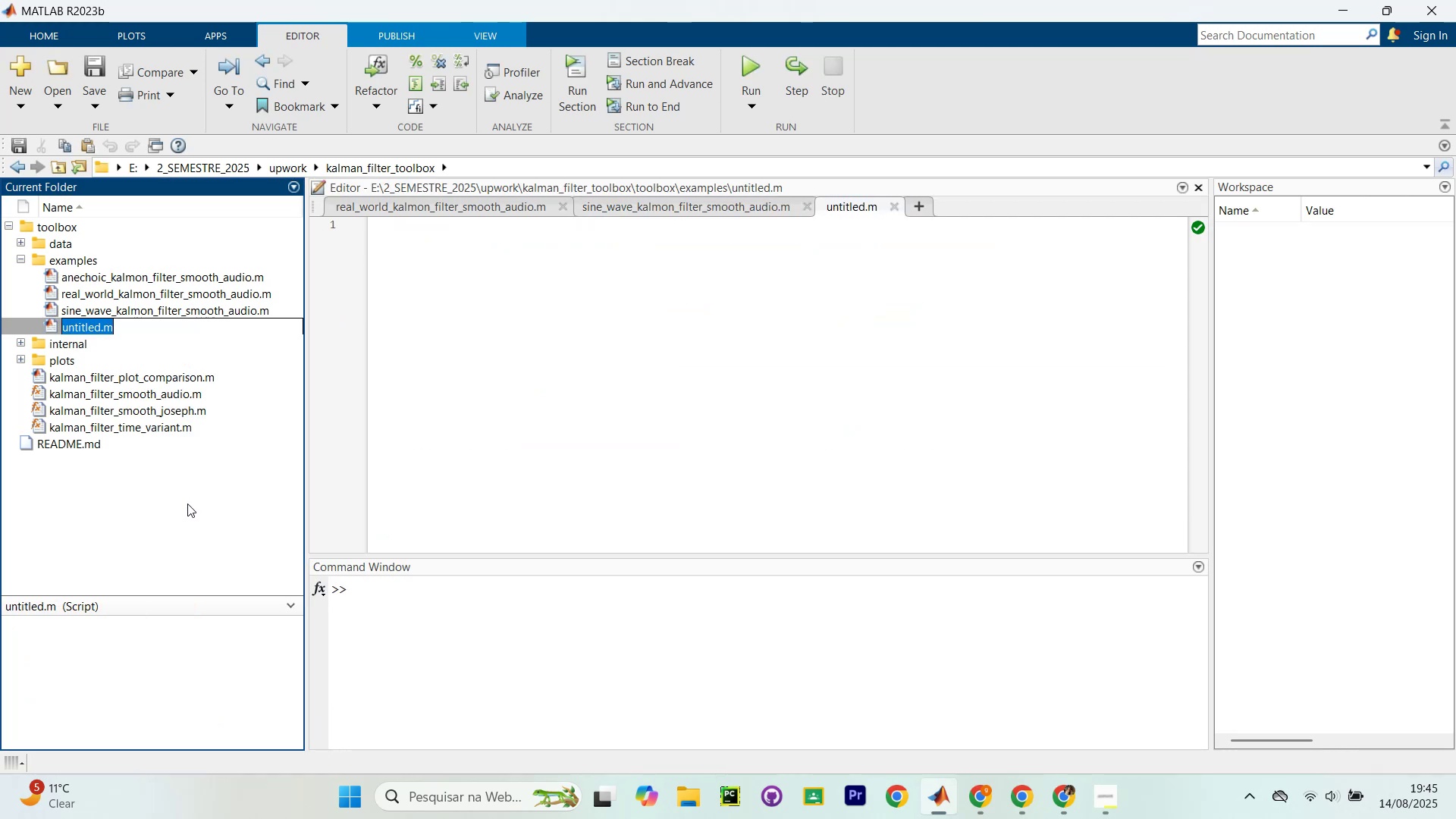 
key(Control+ControlLeft)
 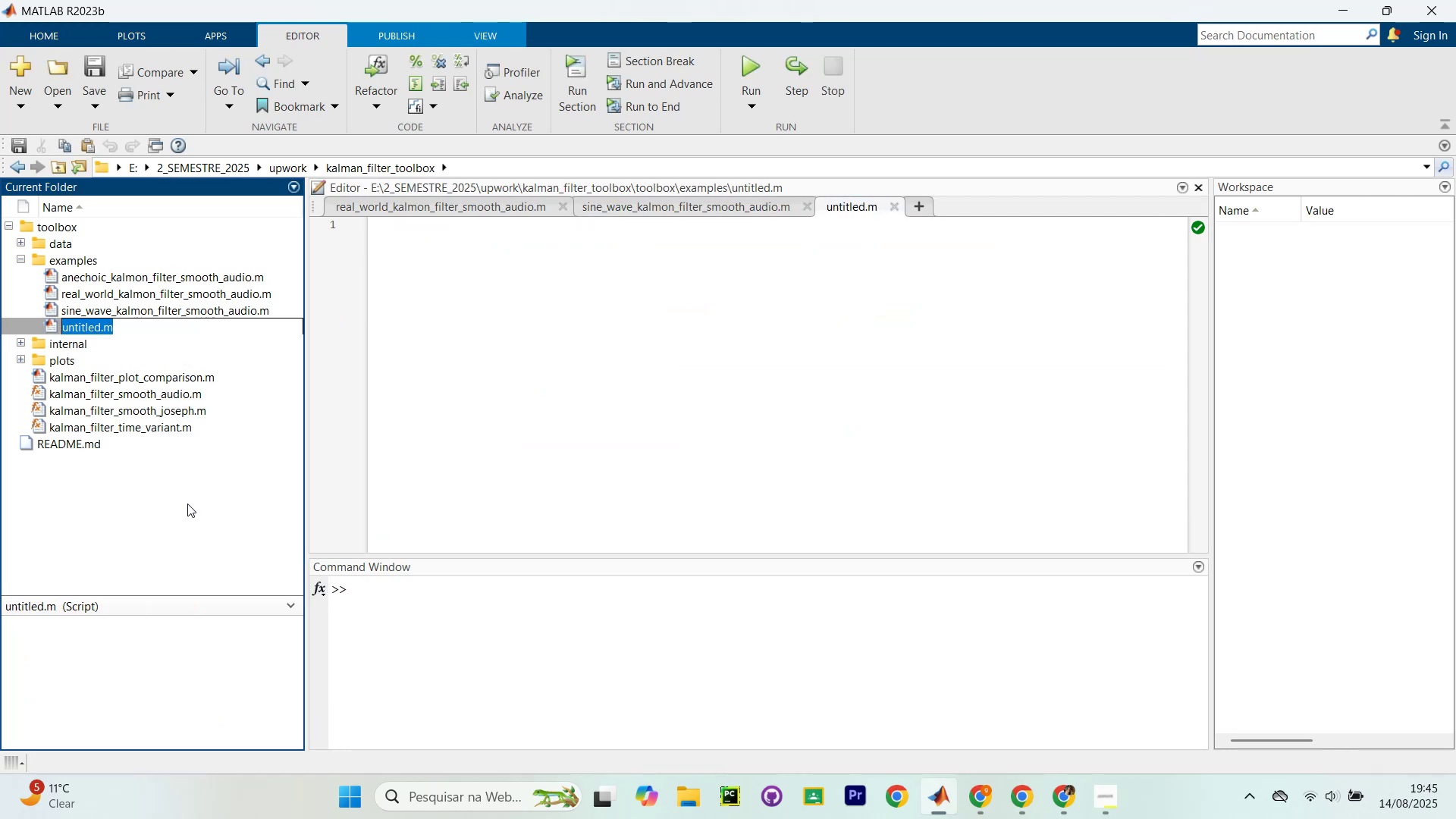 
key(Control+V)
 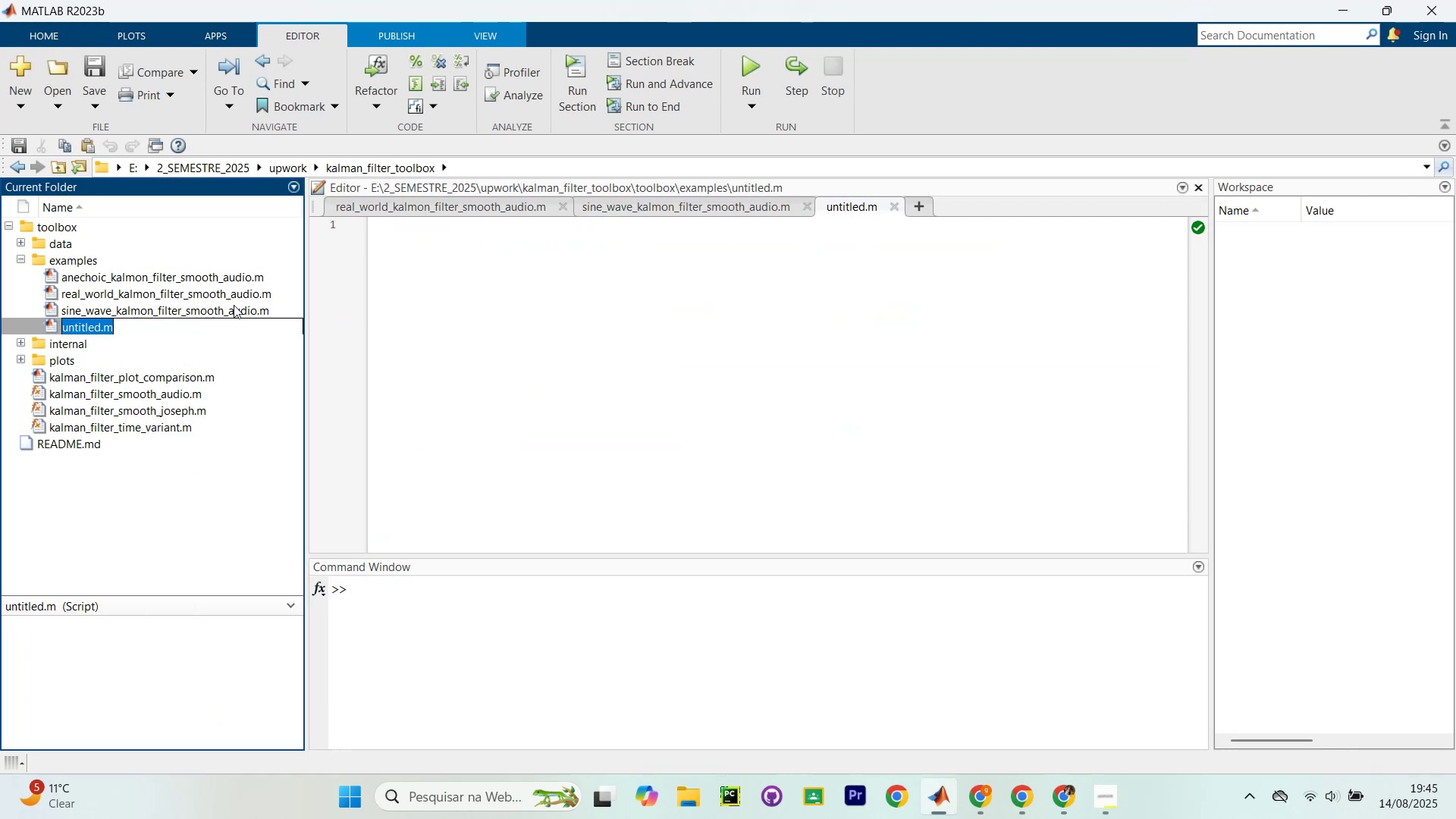 
left_click([210, 278])
 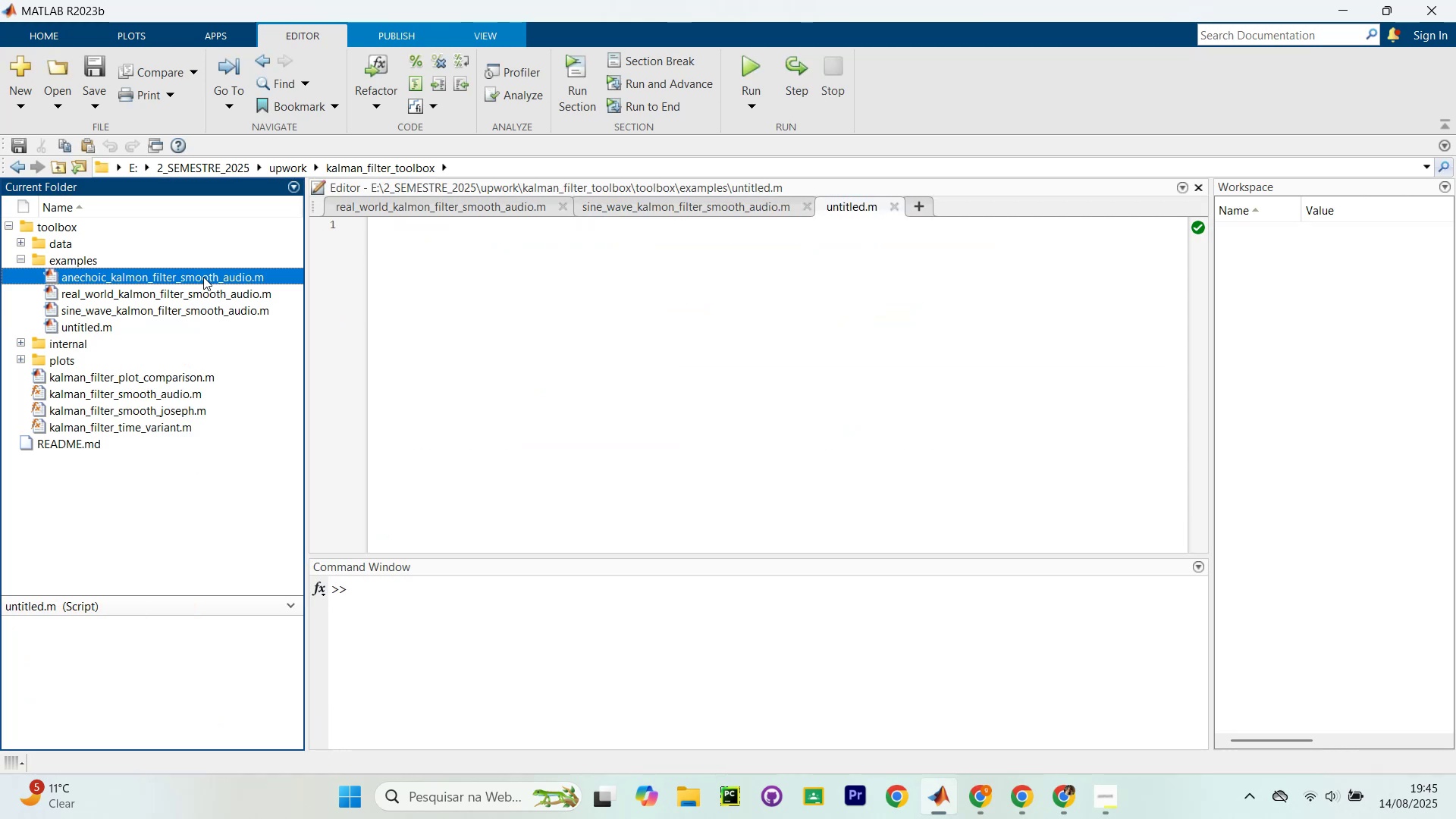 
right_click([203, 277])
 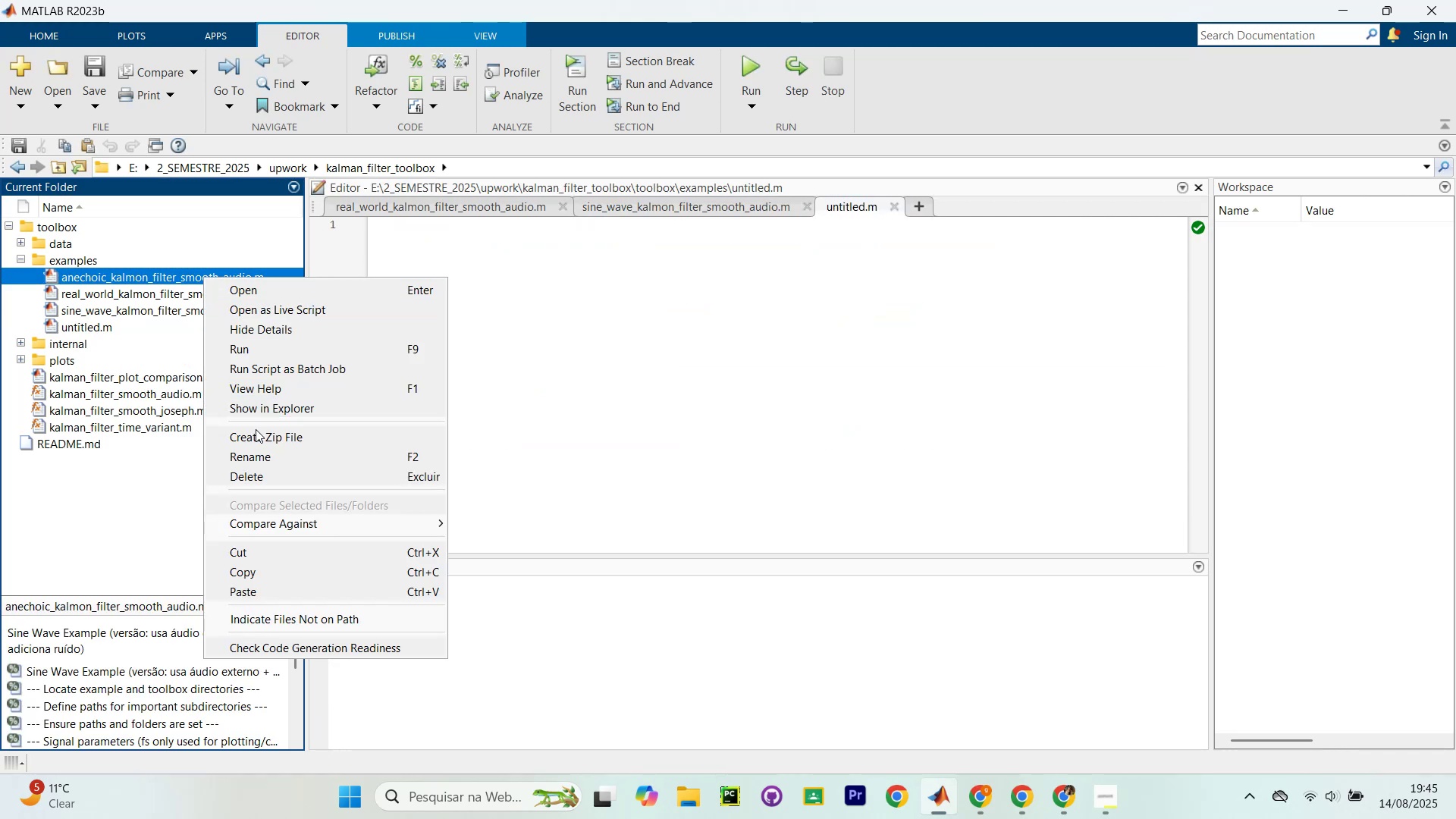 
left_click([259, 457])
 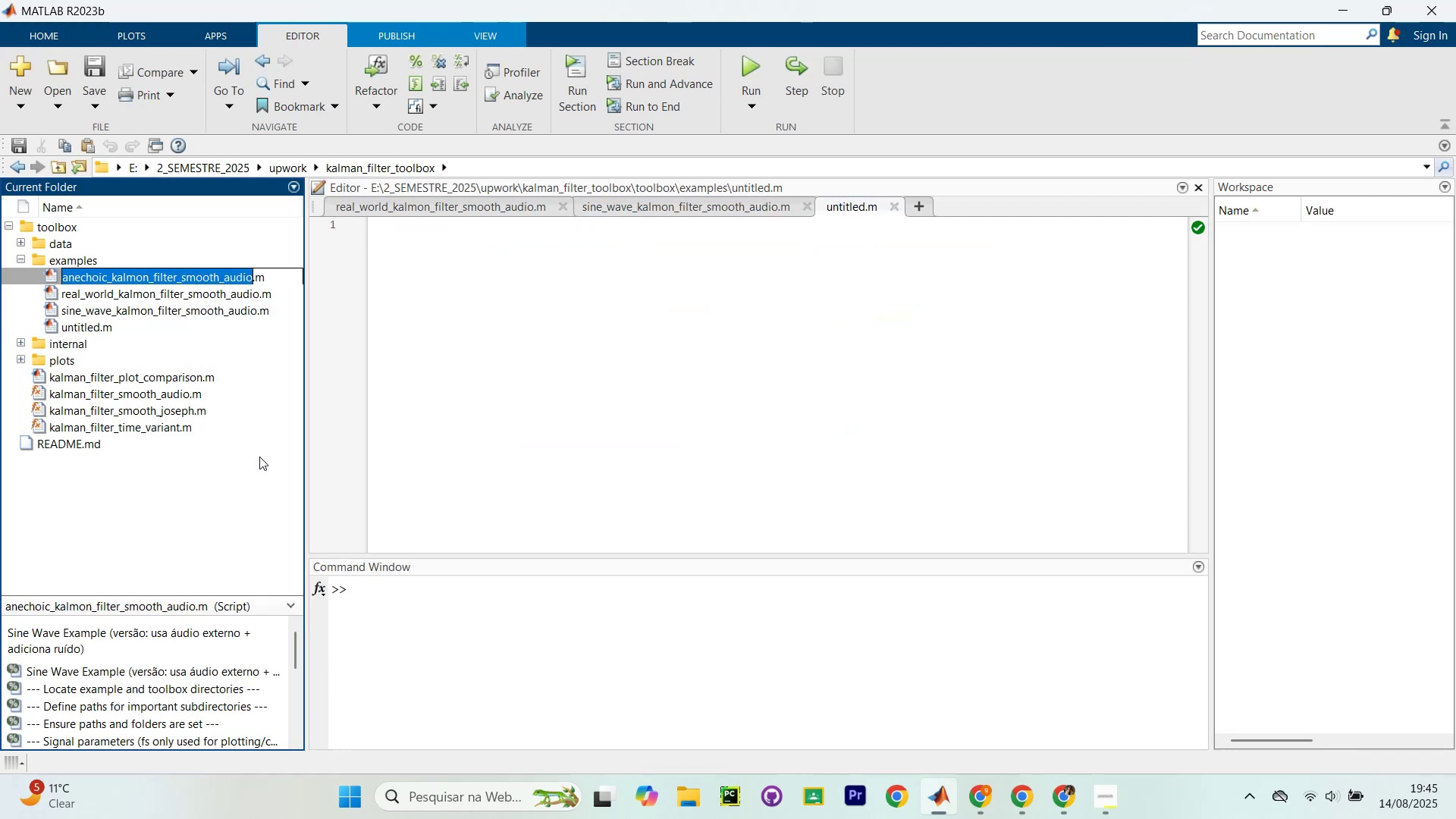 
key(Control+A)
 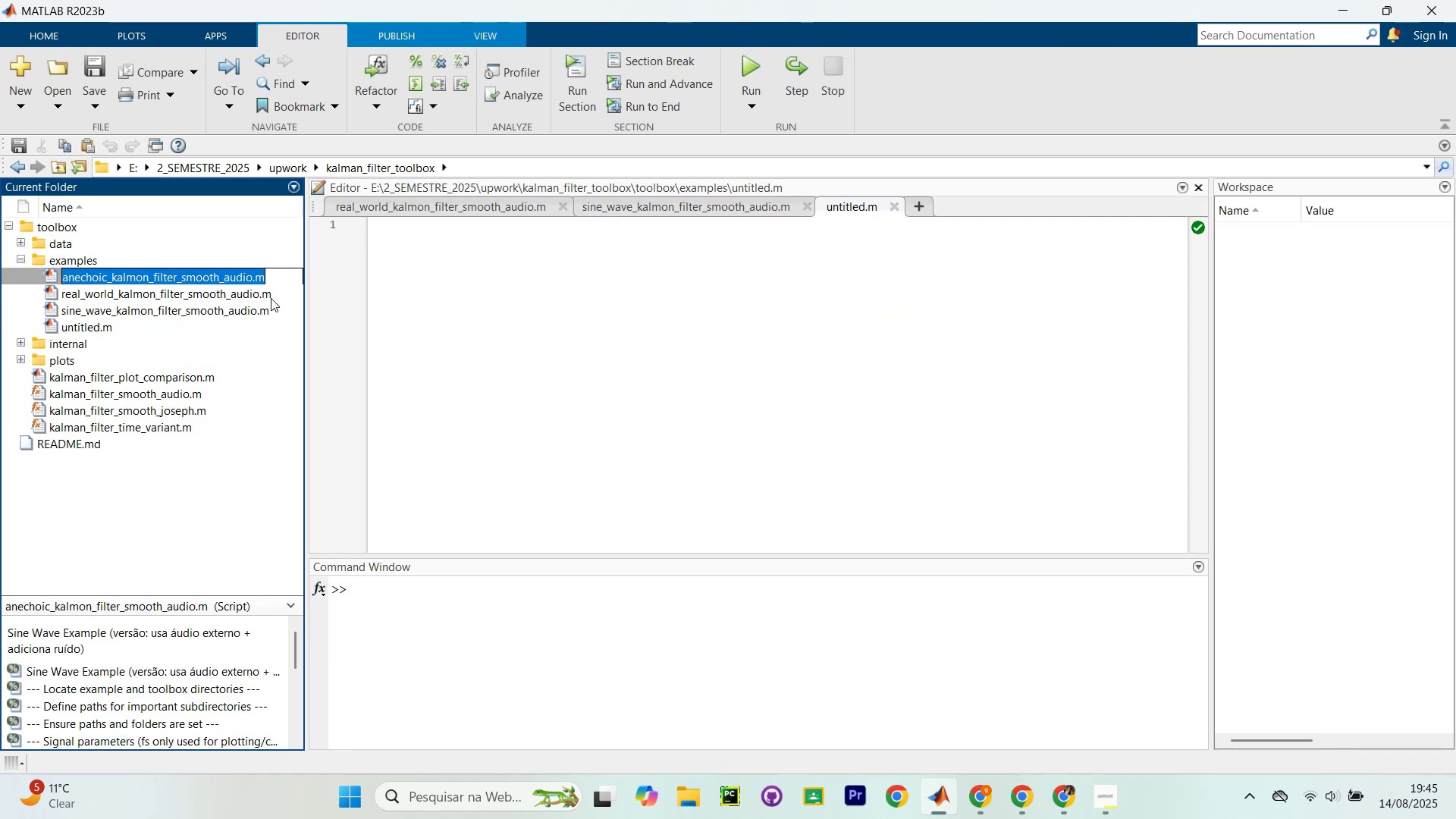 
key(Control+C)
 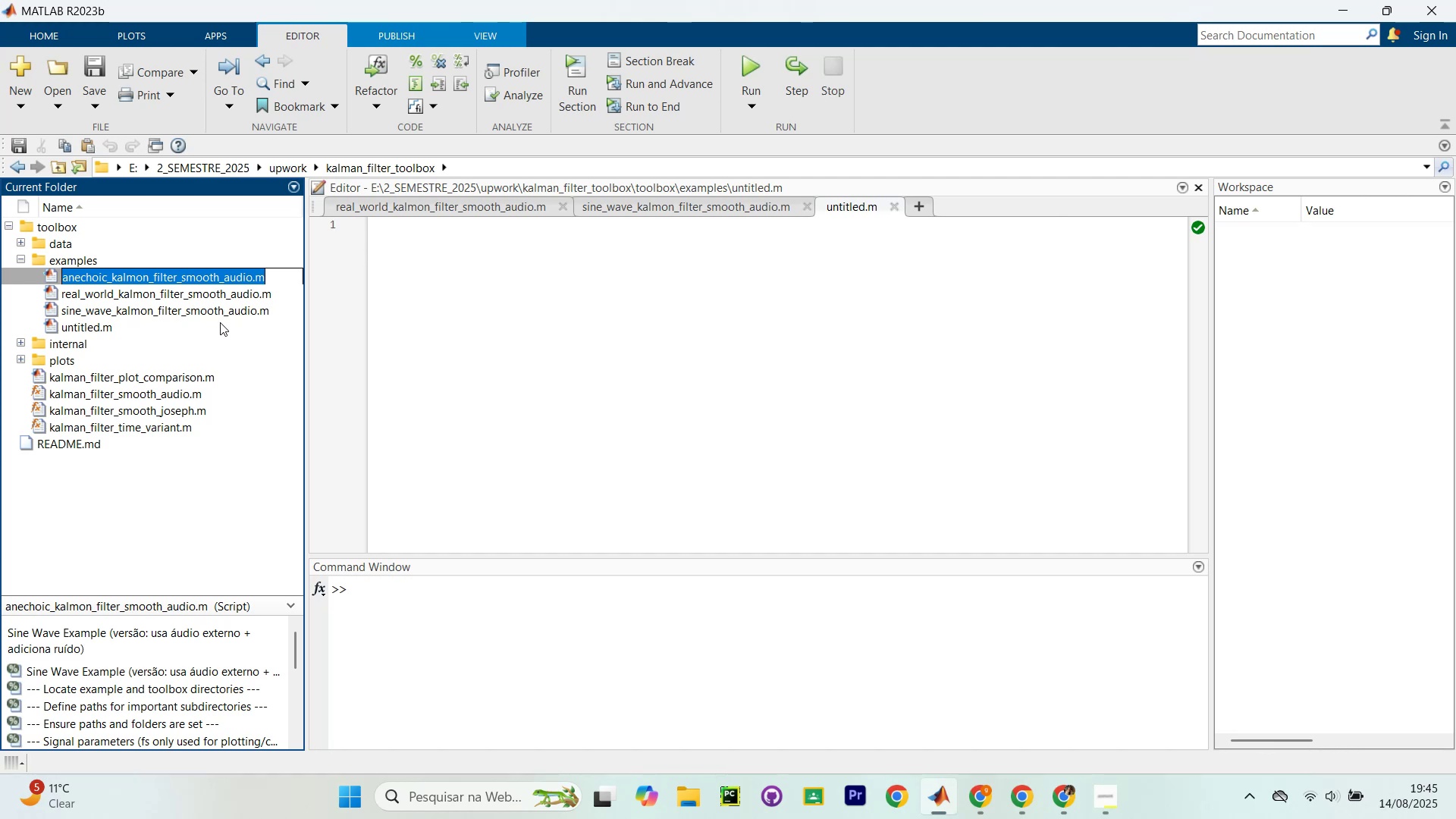 
left_click([162, 318])
 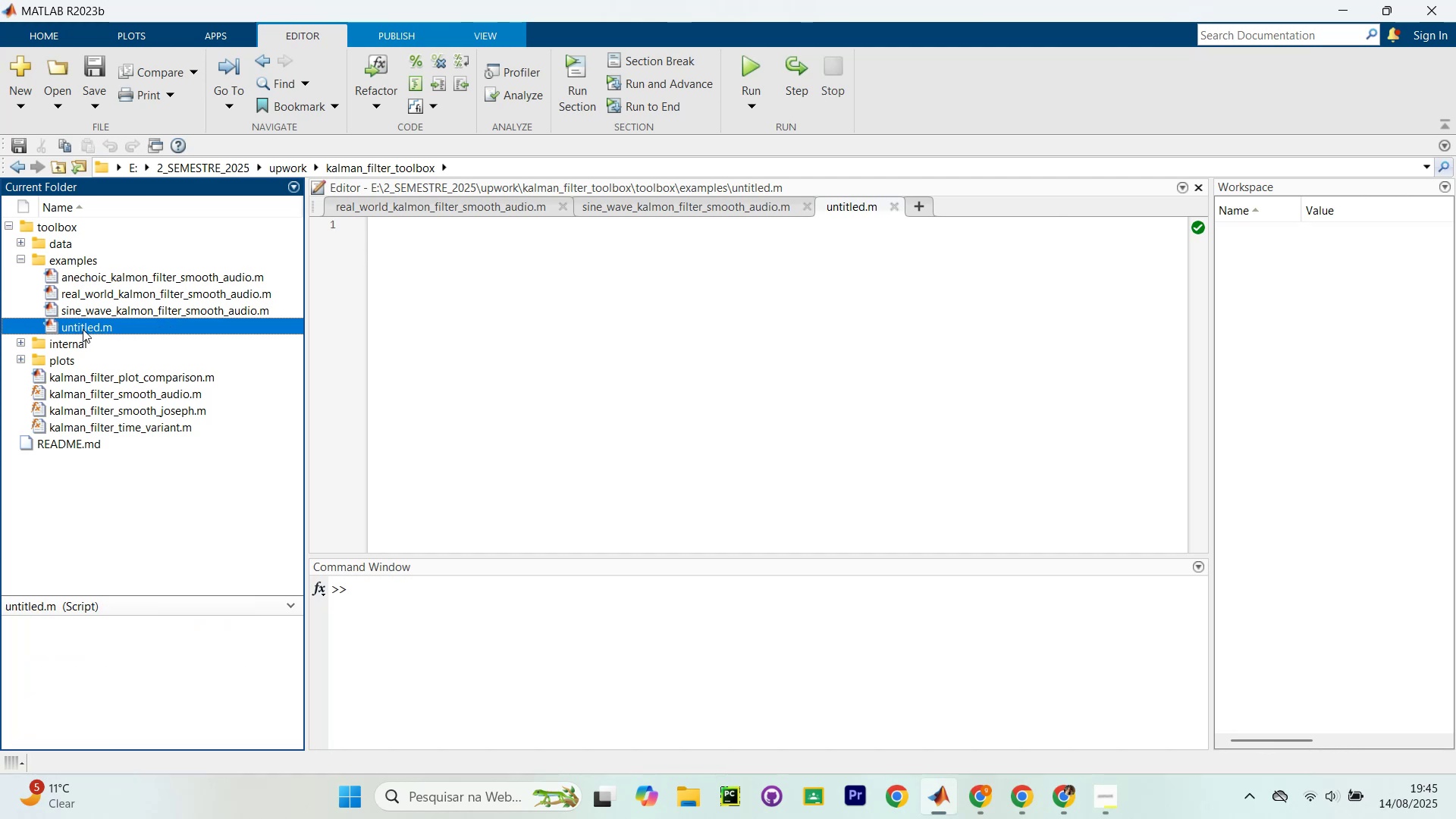 
right_click([81, 330])
 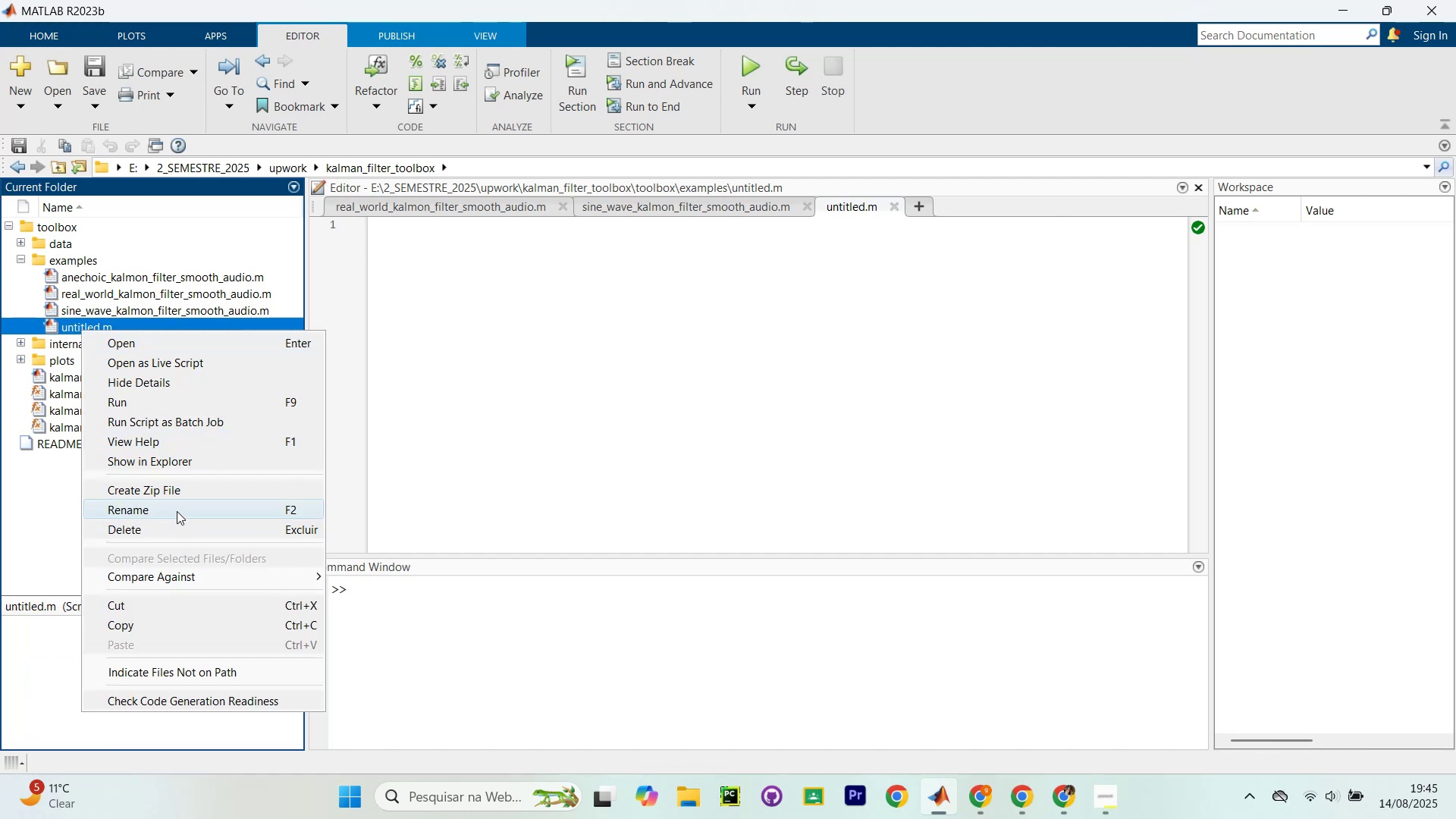 
key(Control+A)
 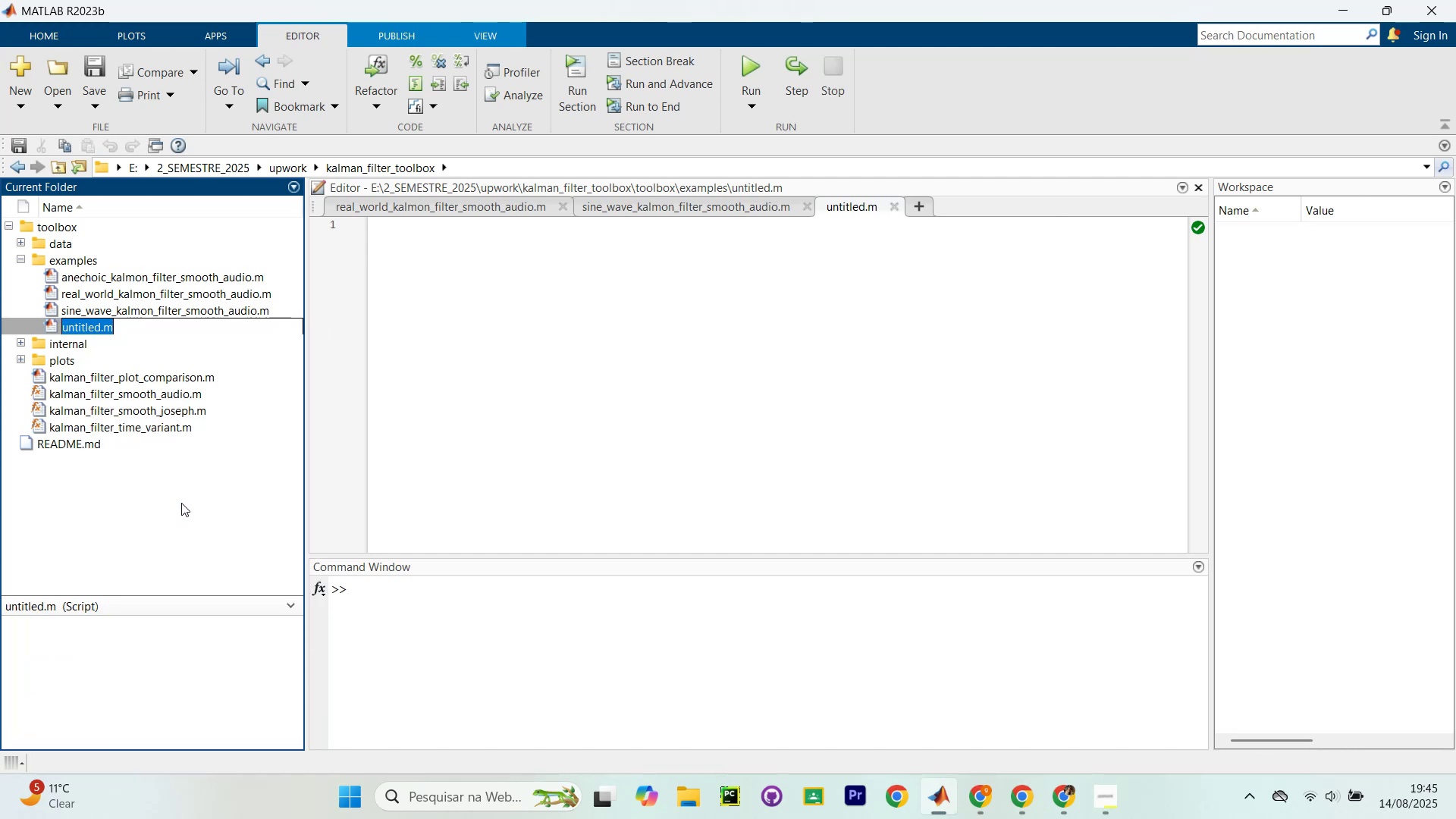 
key(Control+V)
 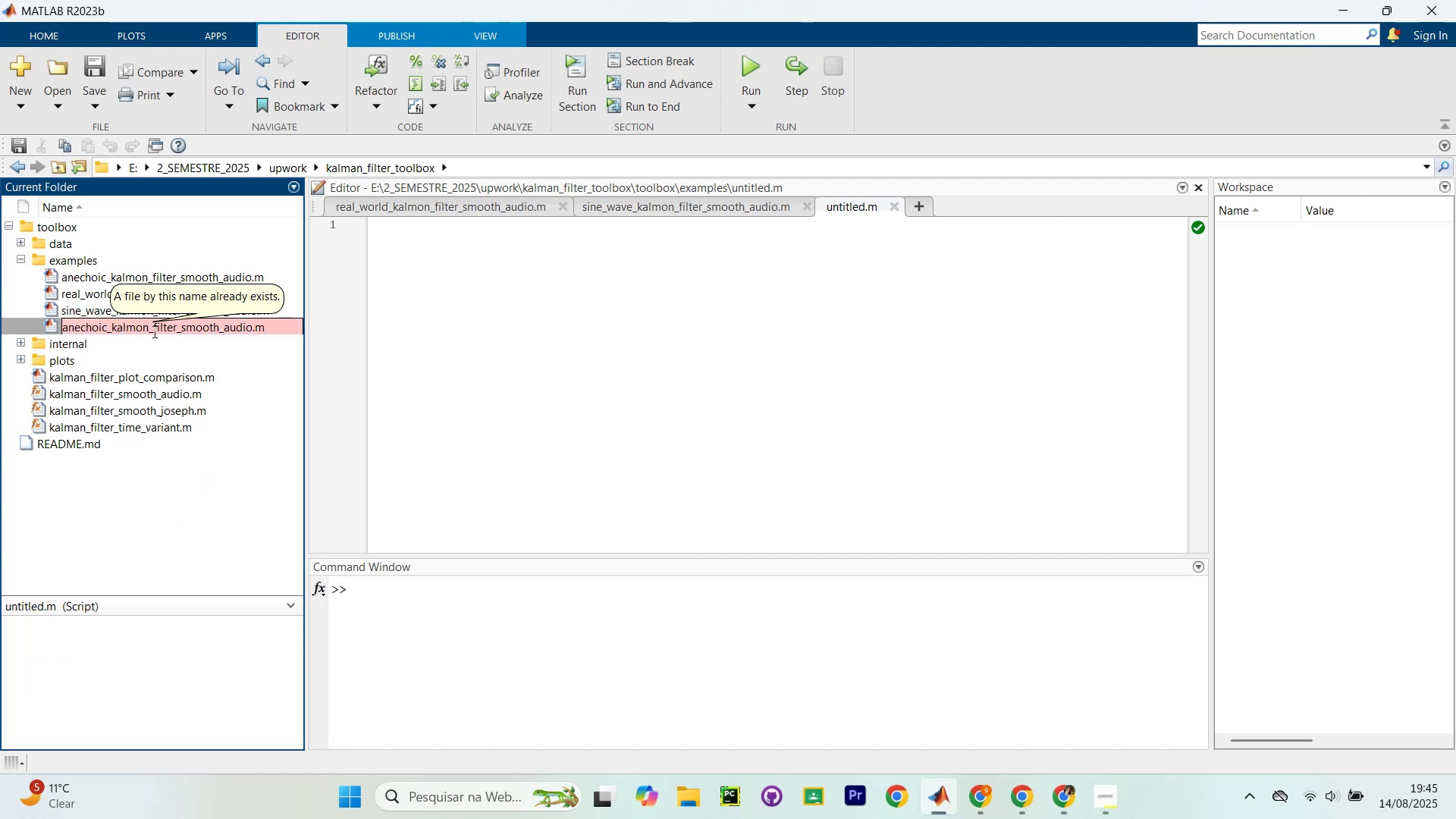 
left_click([252, 322])
 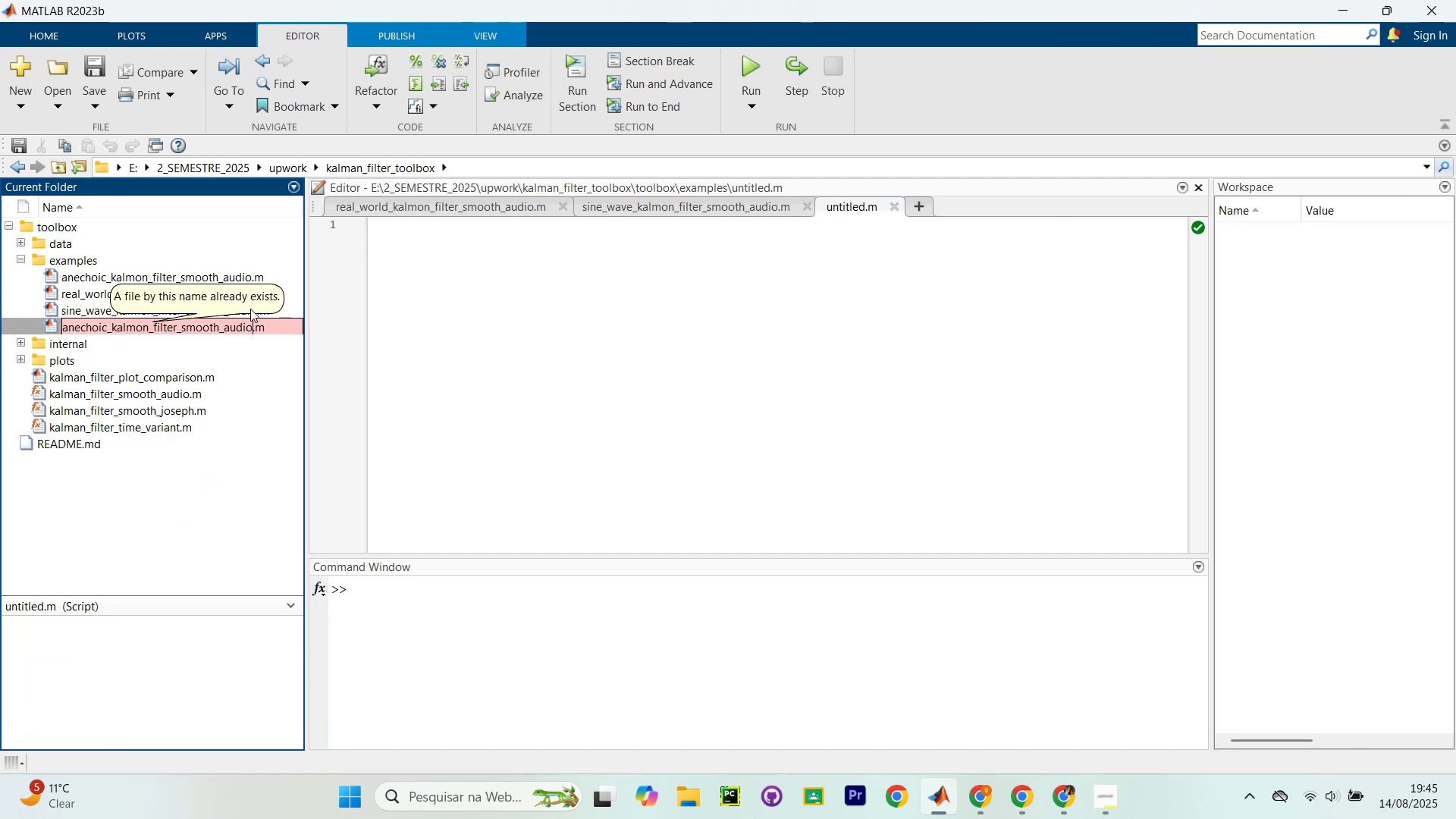 
key(Backspace)
key(Backspace)
key(Backspace)
key(Backspace)
key(Backspace)
type(je)
key(Backspace)
type(oseph)
 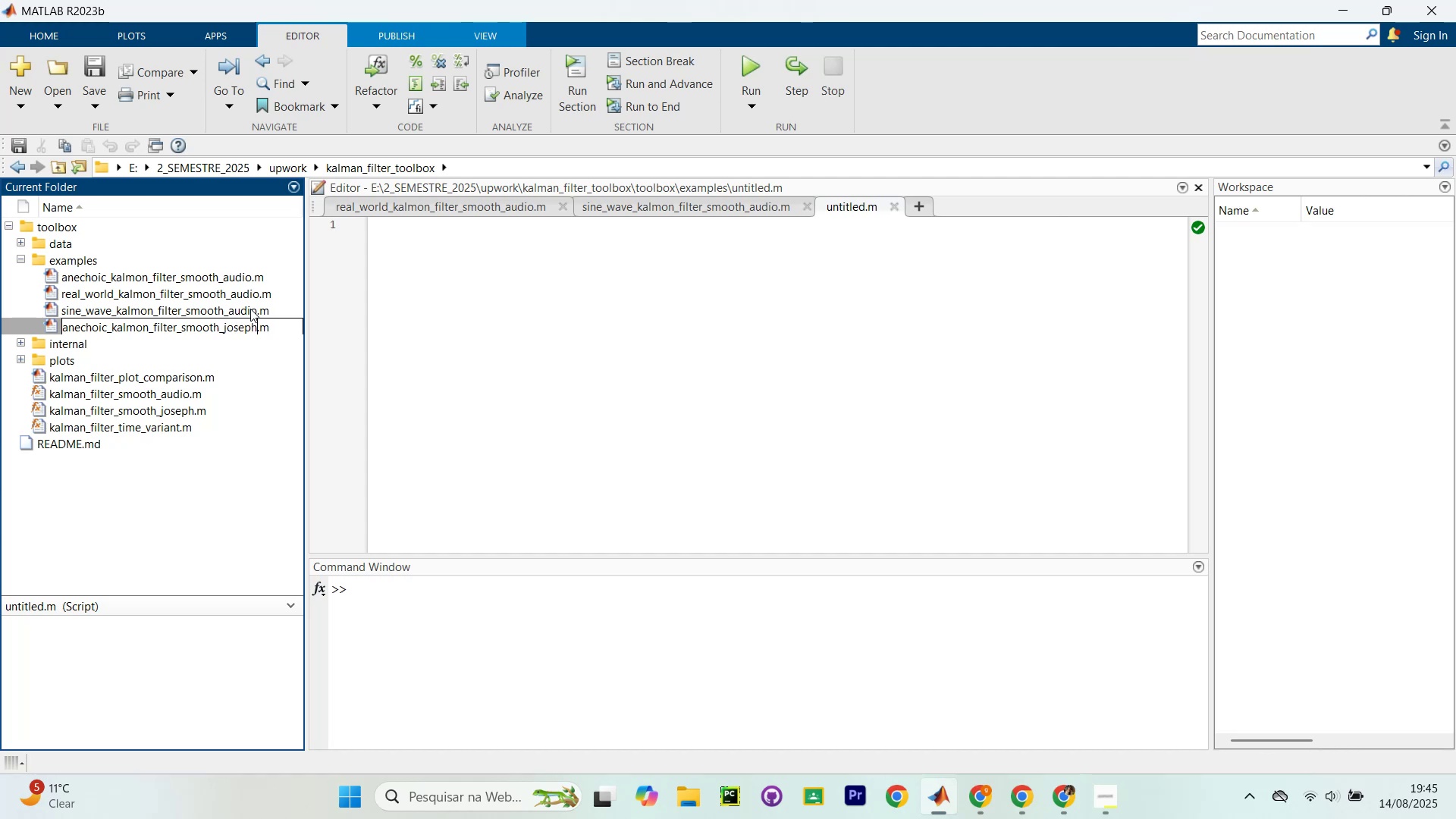 
key(Enter)
 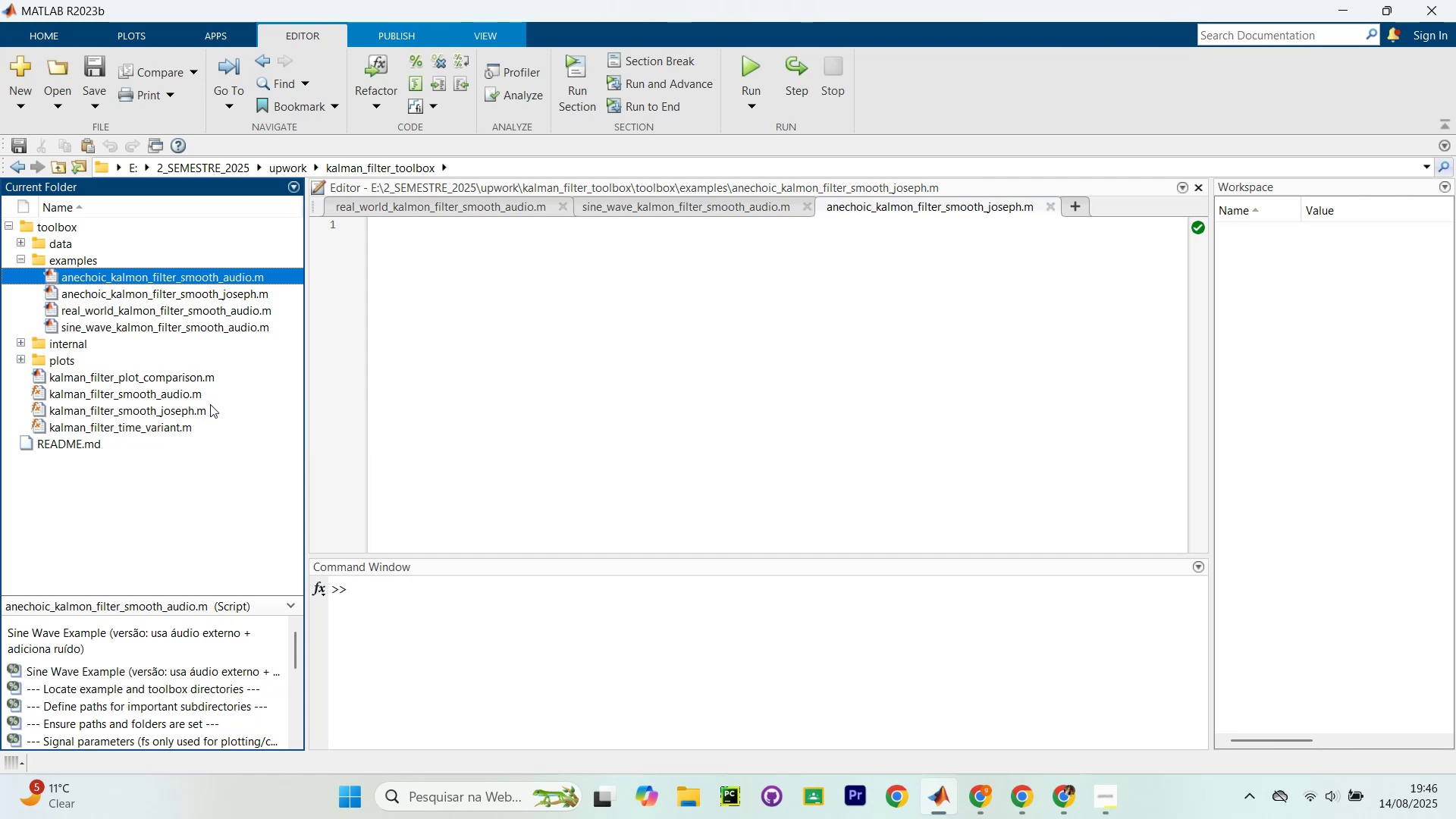 
wait(19.99)
 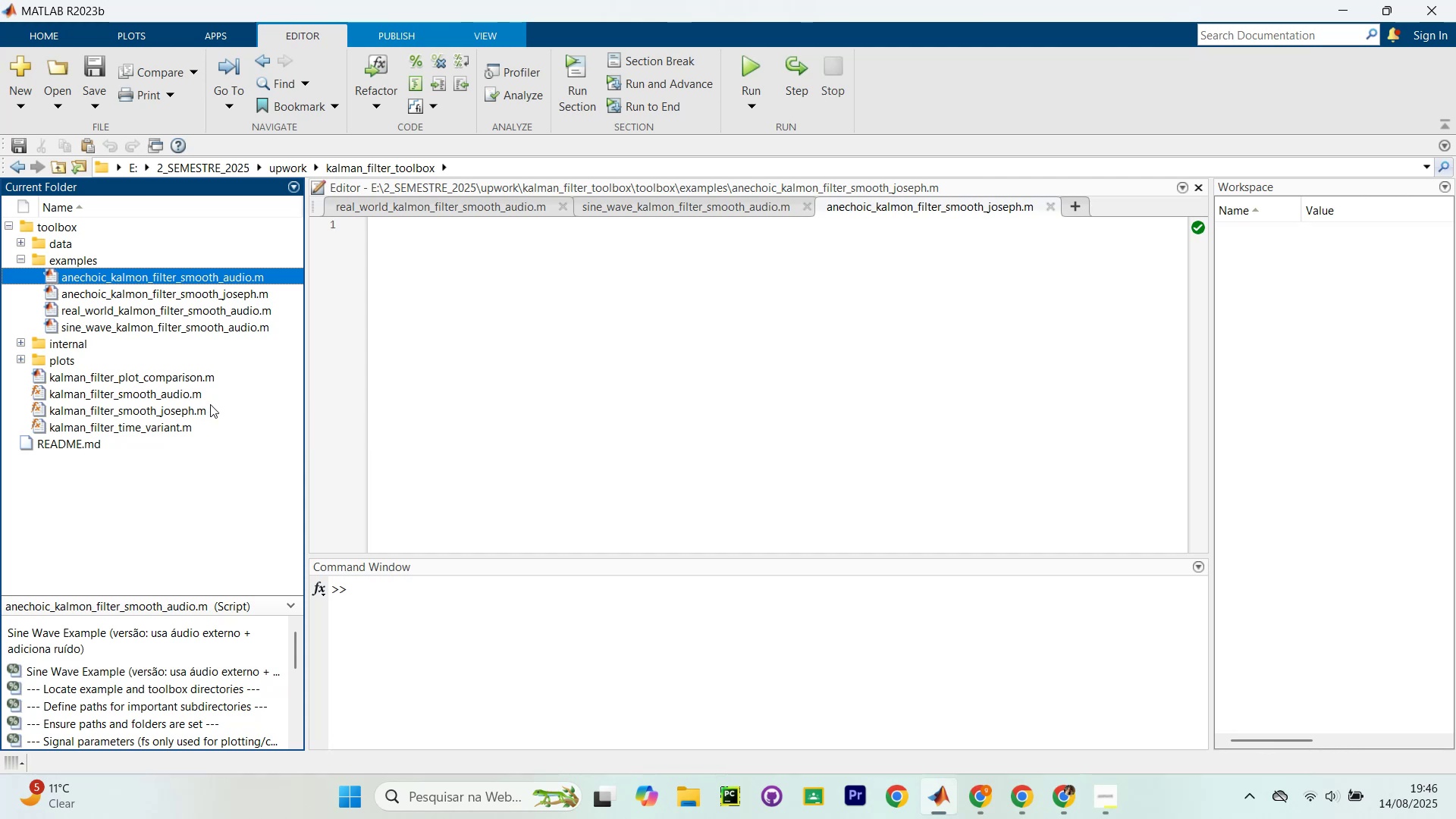 
left_click([309, 324])
 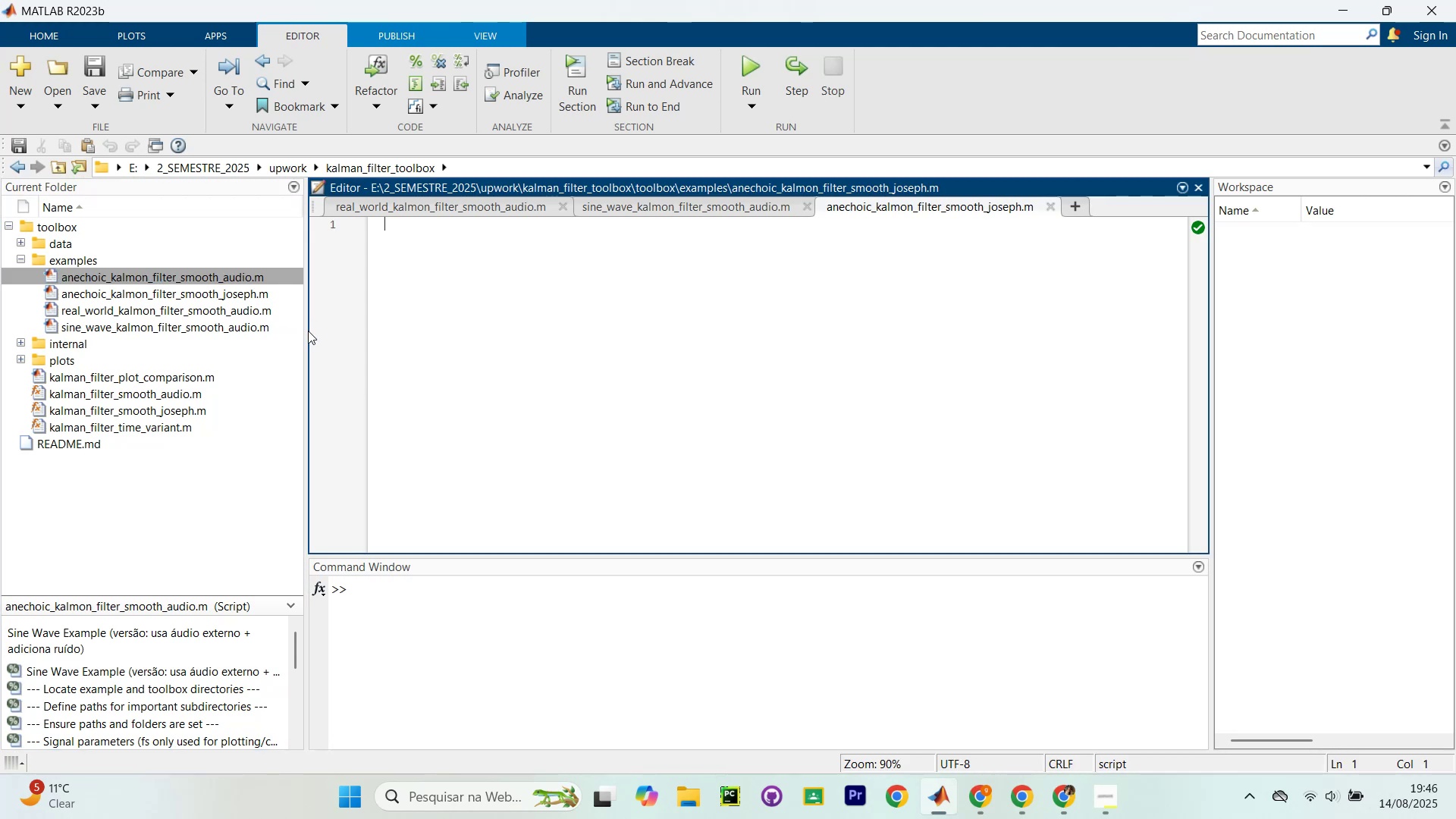 
left_click_drag(start_coordinate=[307, 331], to_coordinate=[426, 340])
 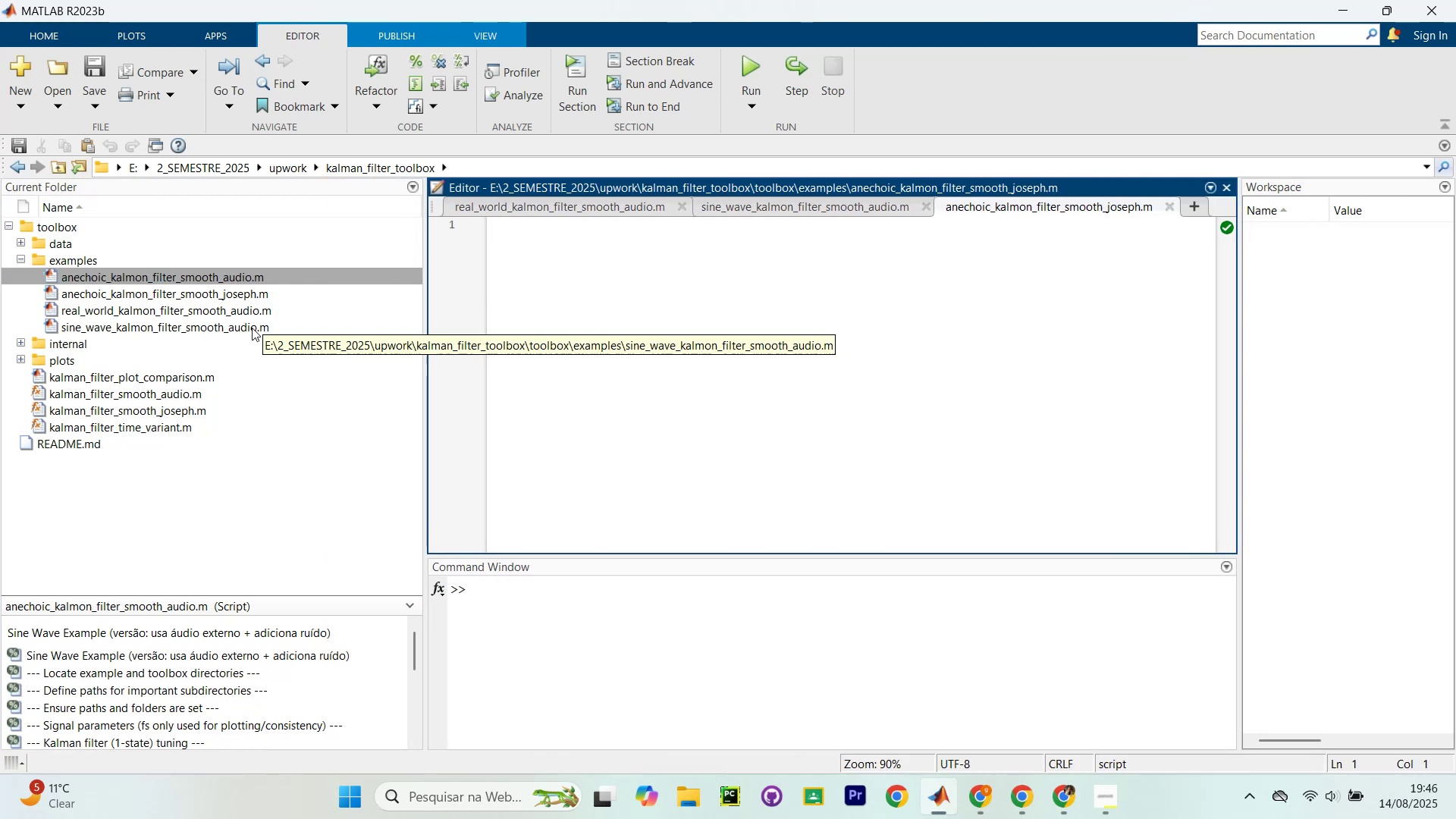 
left_click([253, 327])
 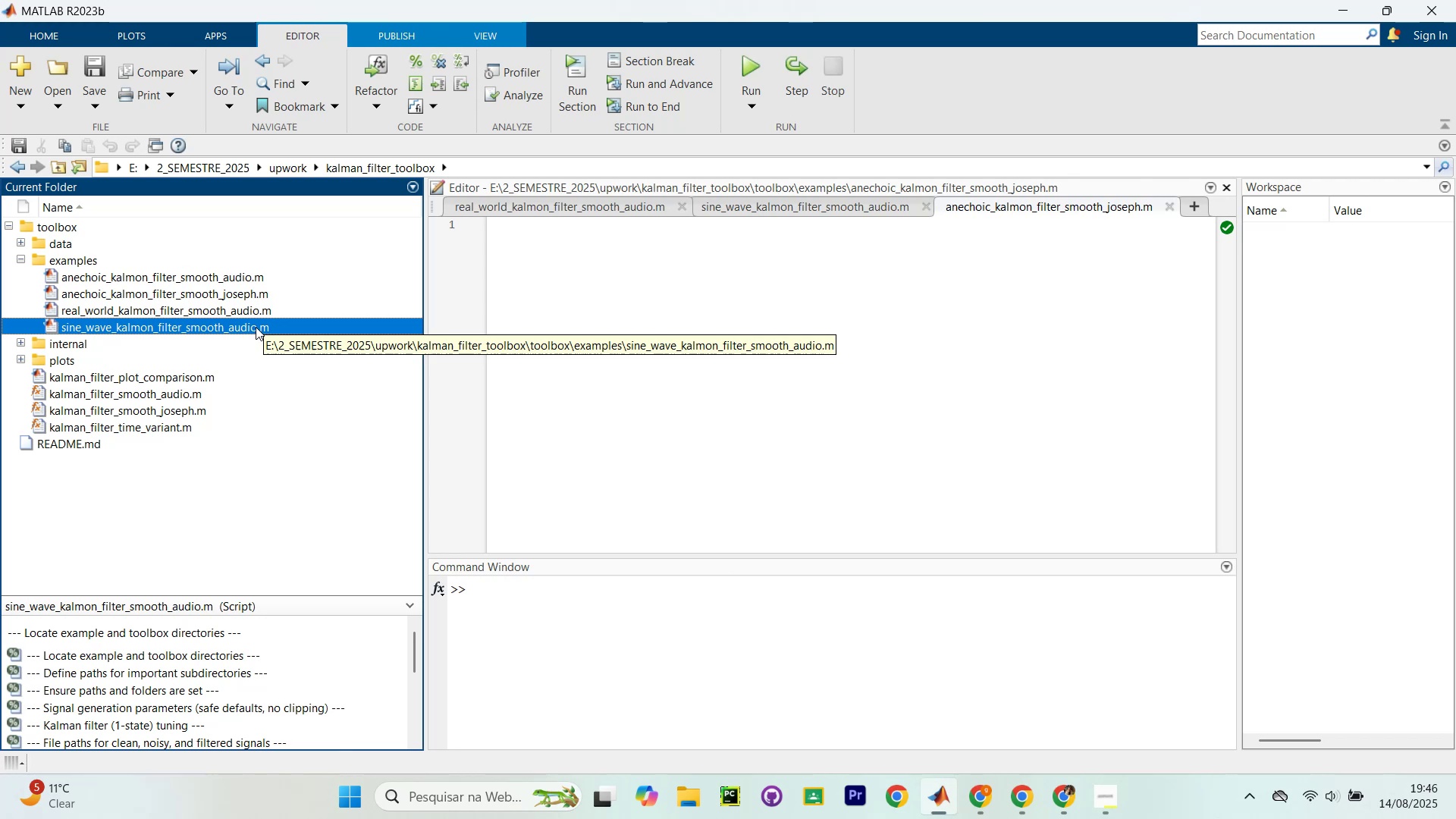 
left_click([253, 313])
 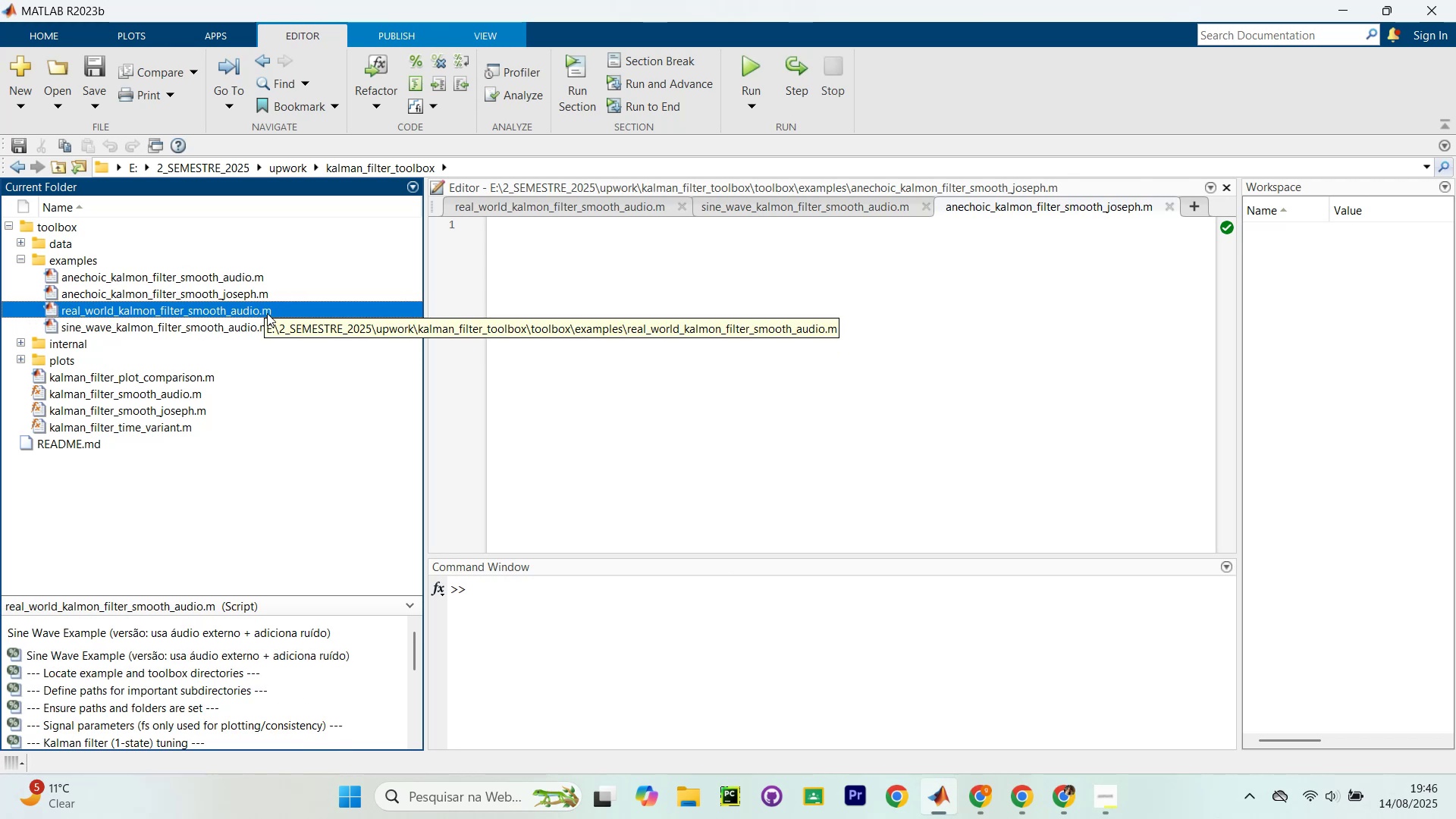 
wait(9.94)
 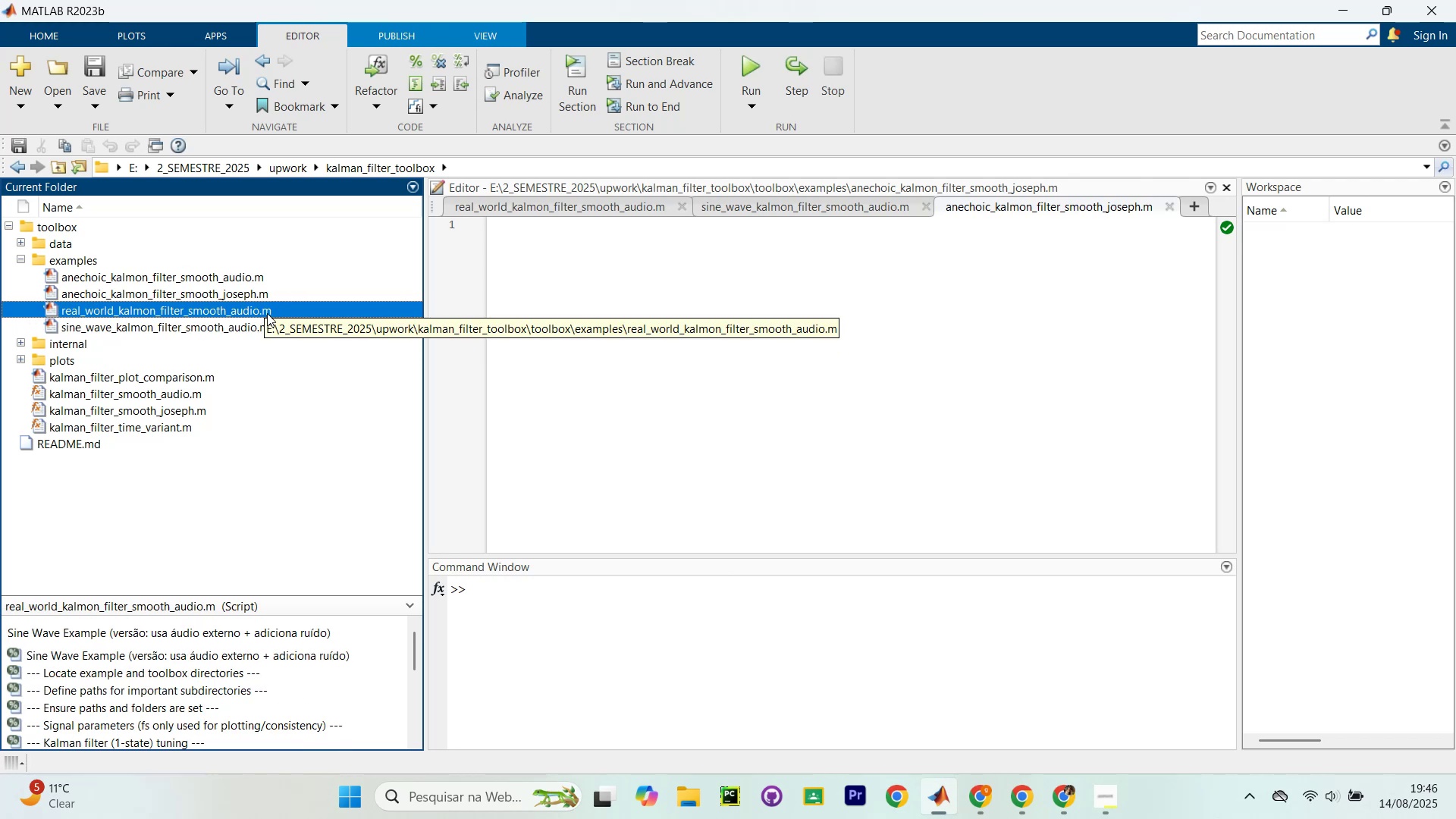 
left_click([259, 297])
 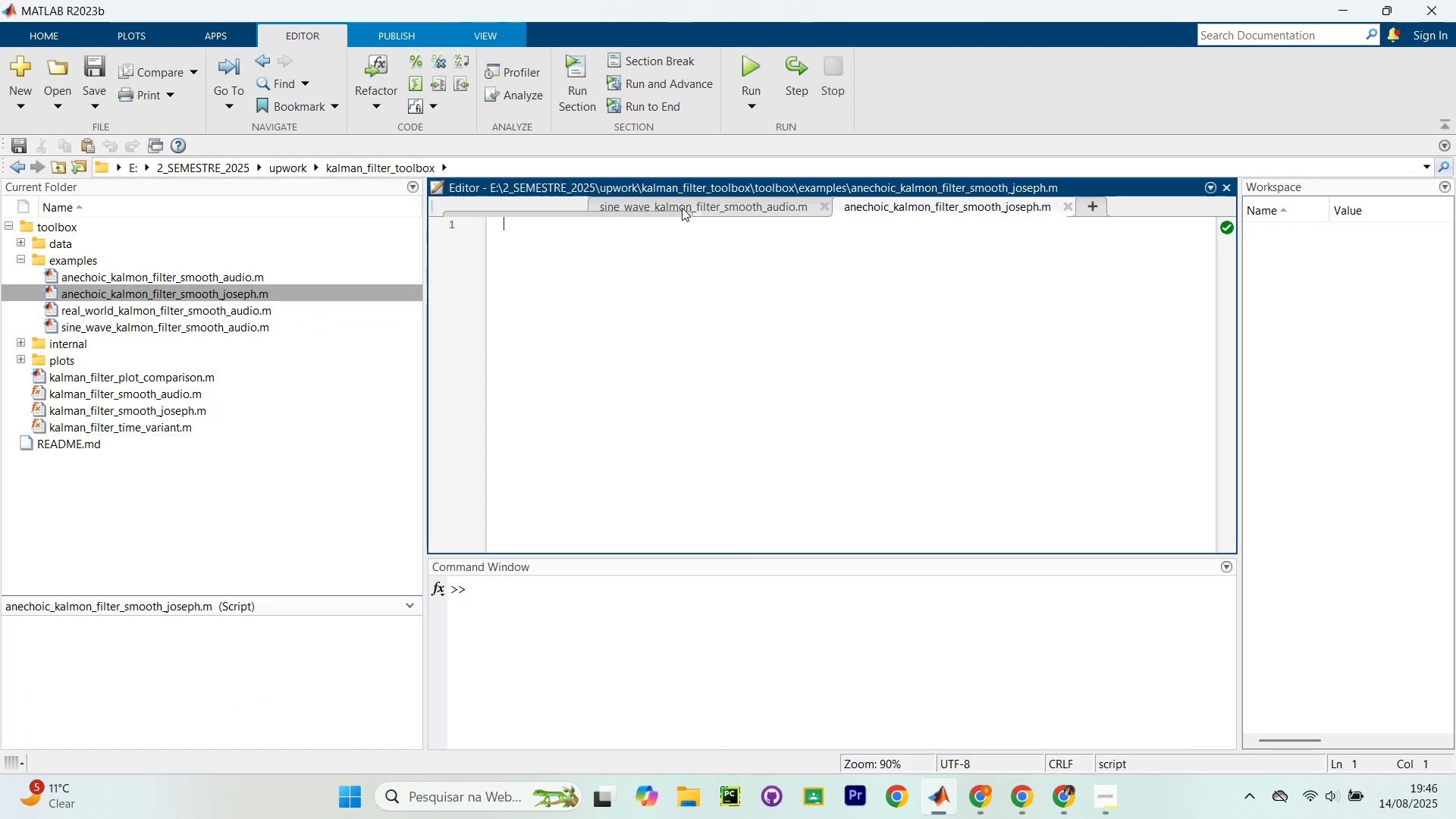 
left_click([678, 209])
 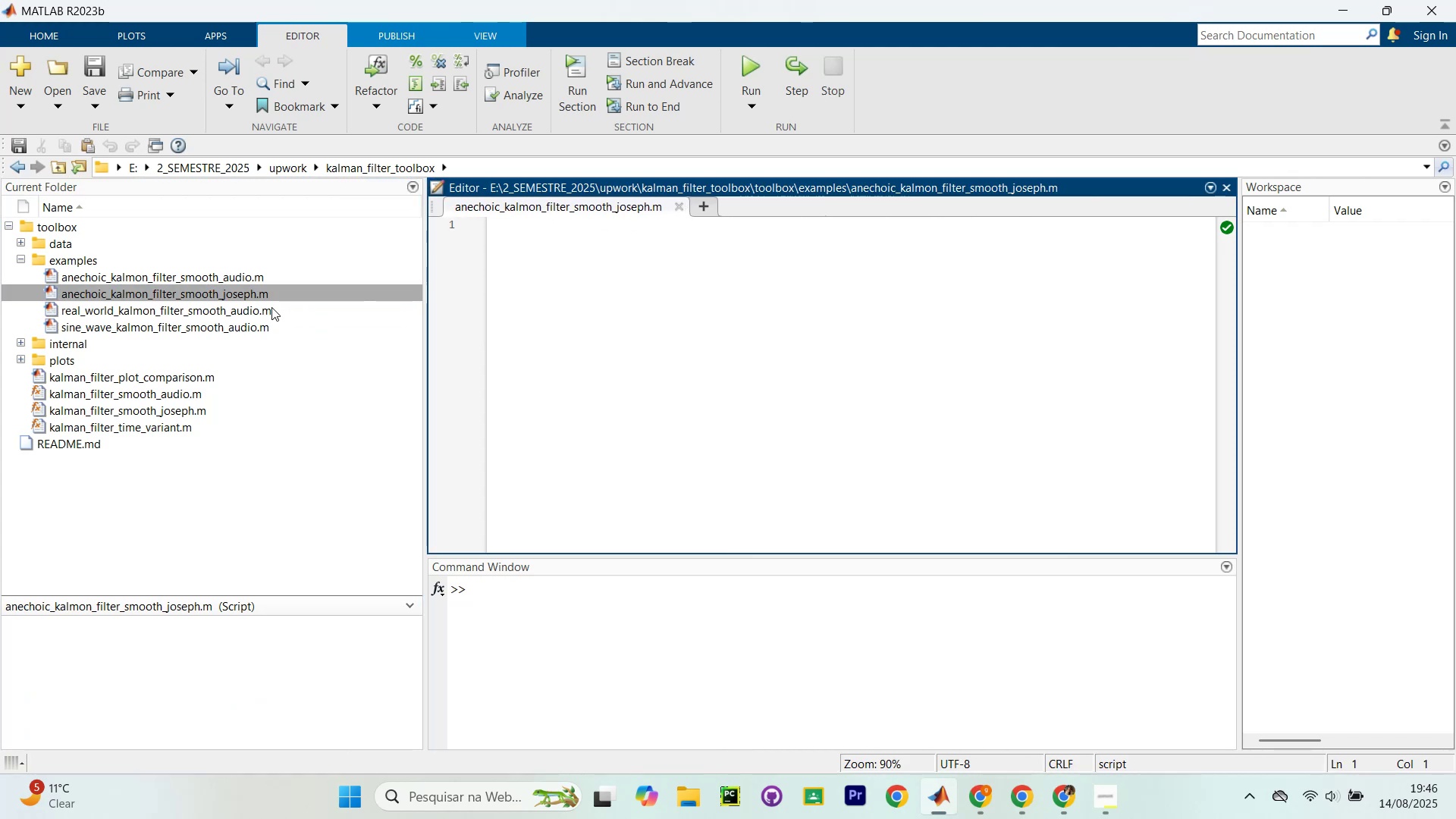 
left_click([265, 310])
 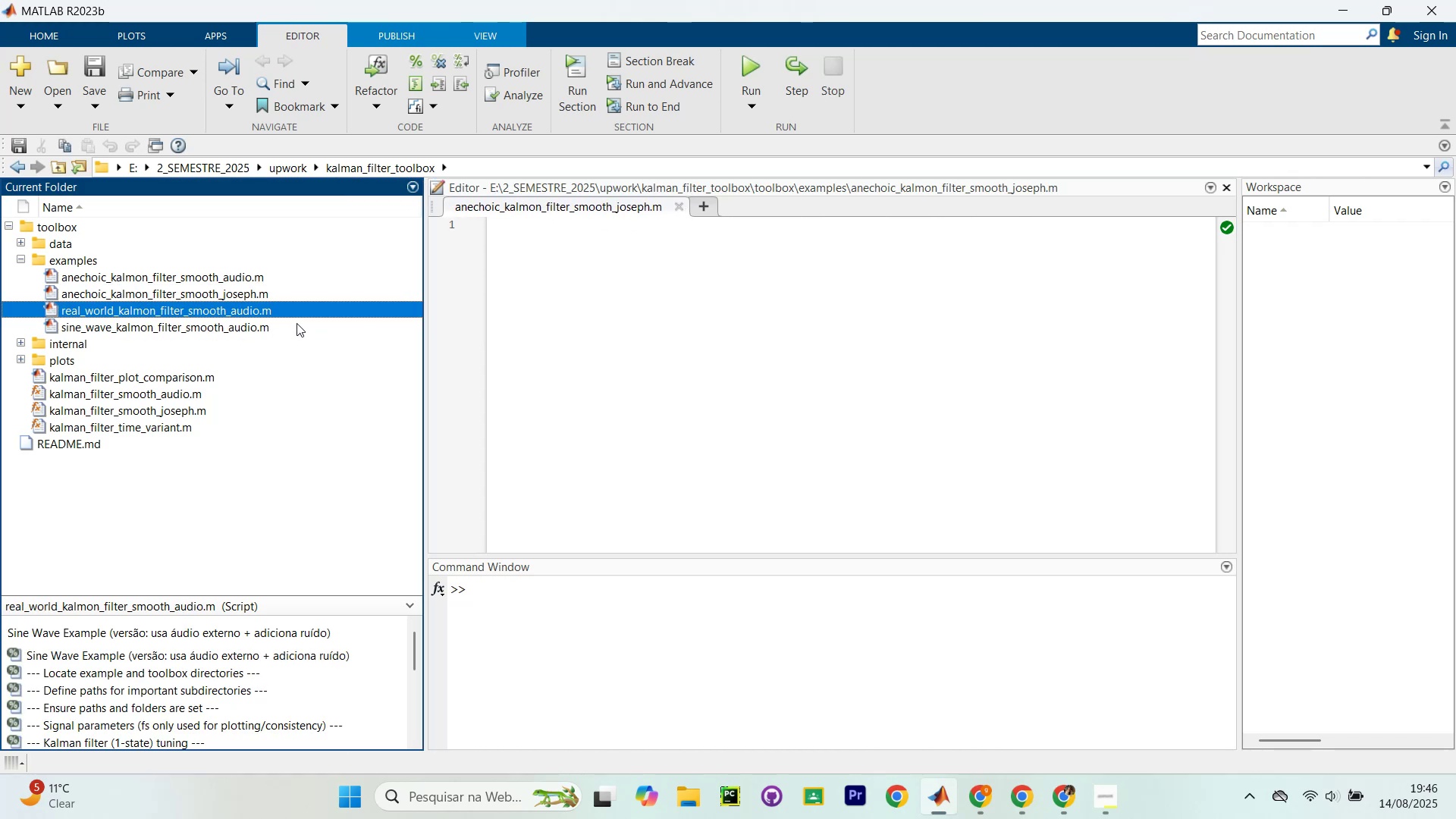 
right_click([295, 301])
 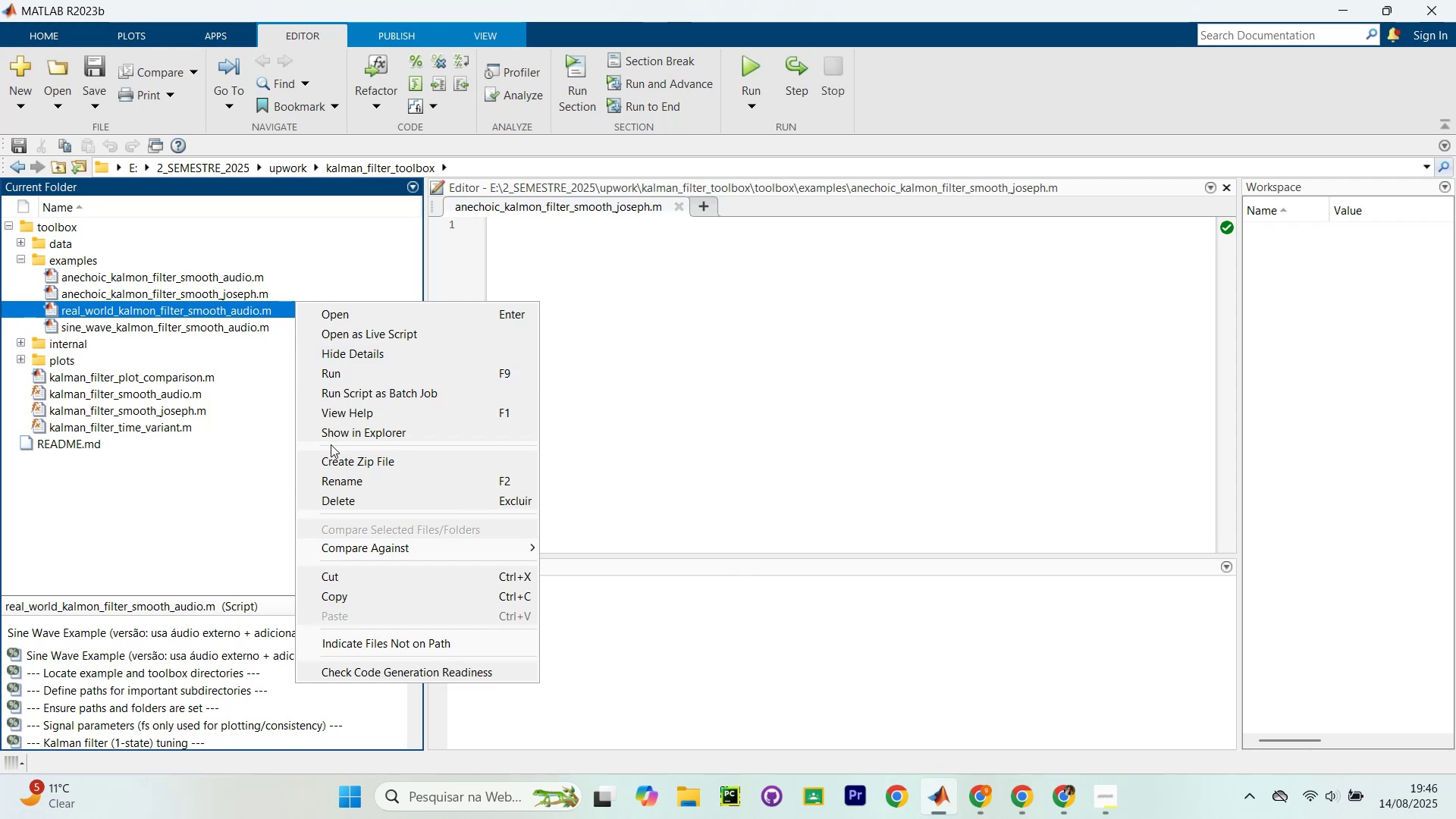 
wait(7.62)
 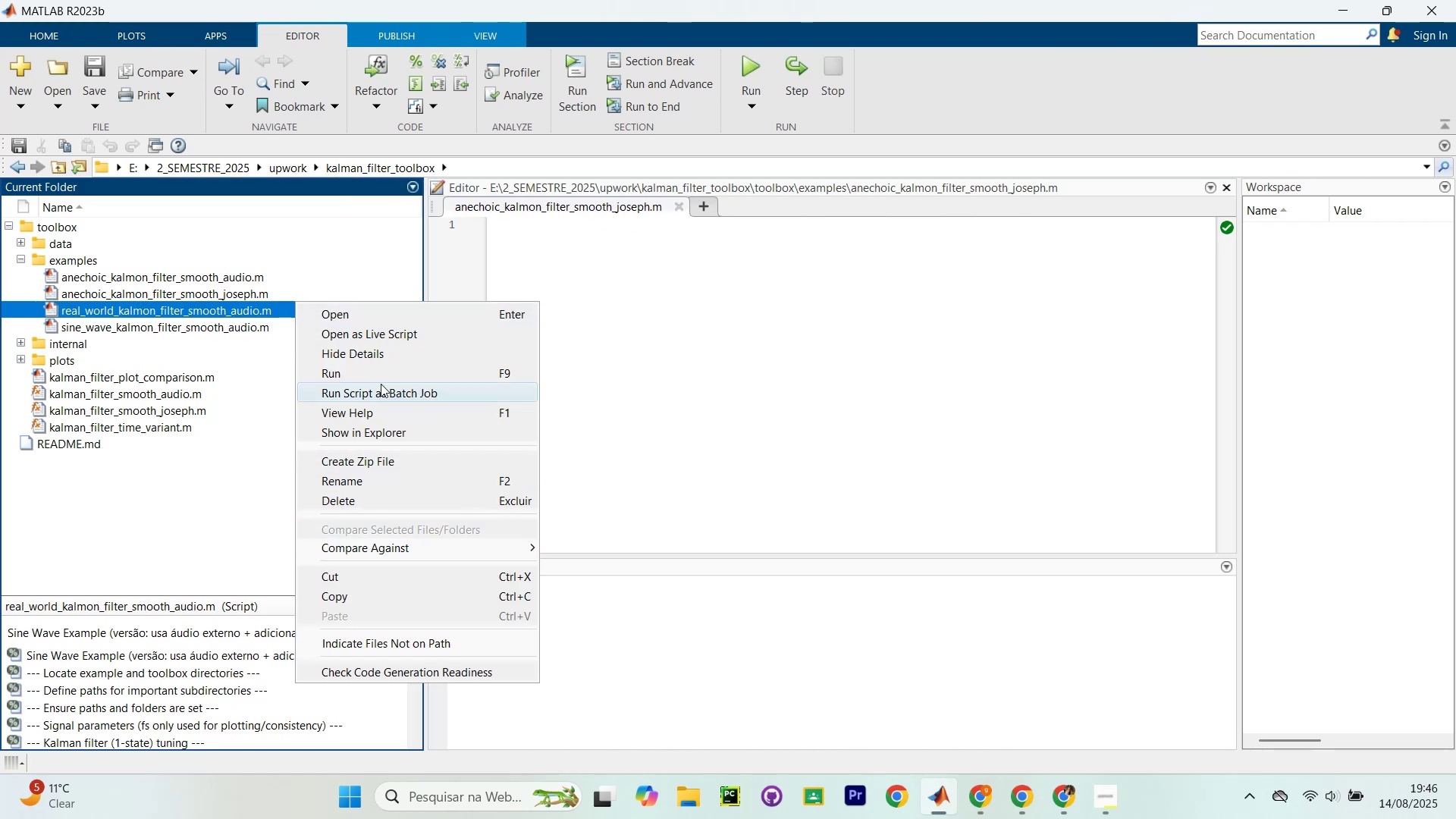 
left_click([260, 535])
 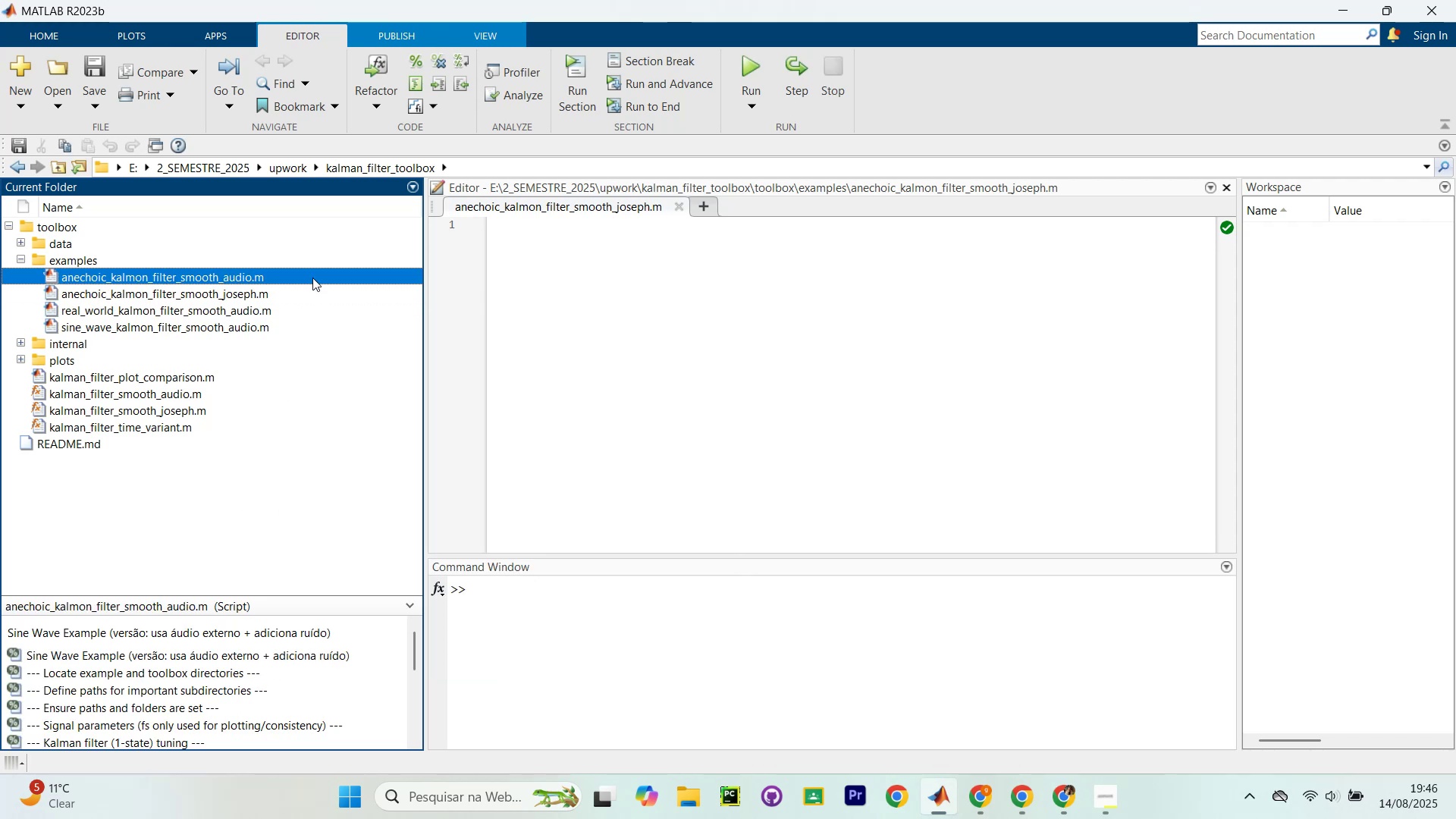 
left_click([186, 291])
 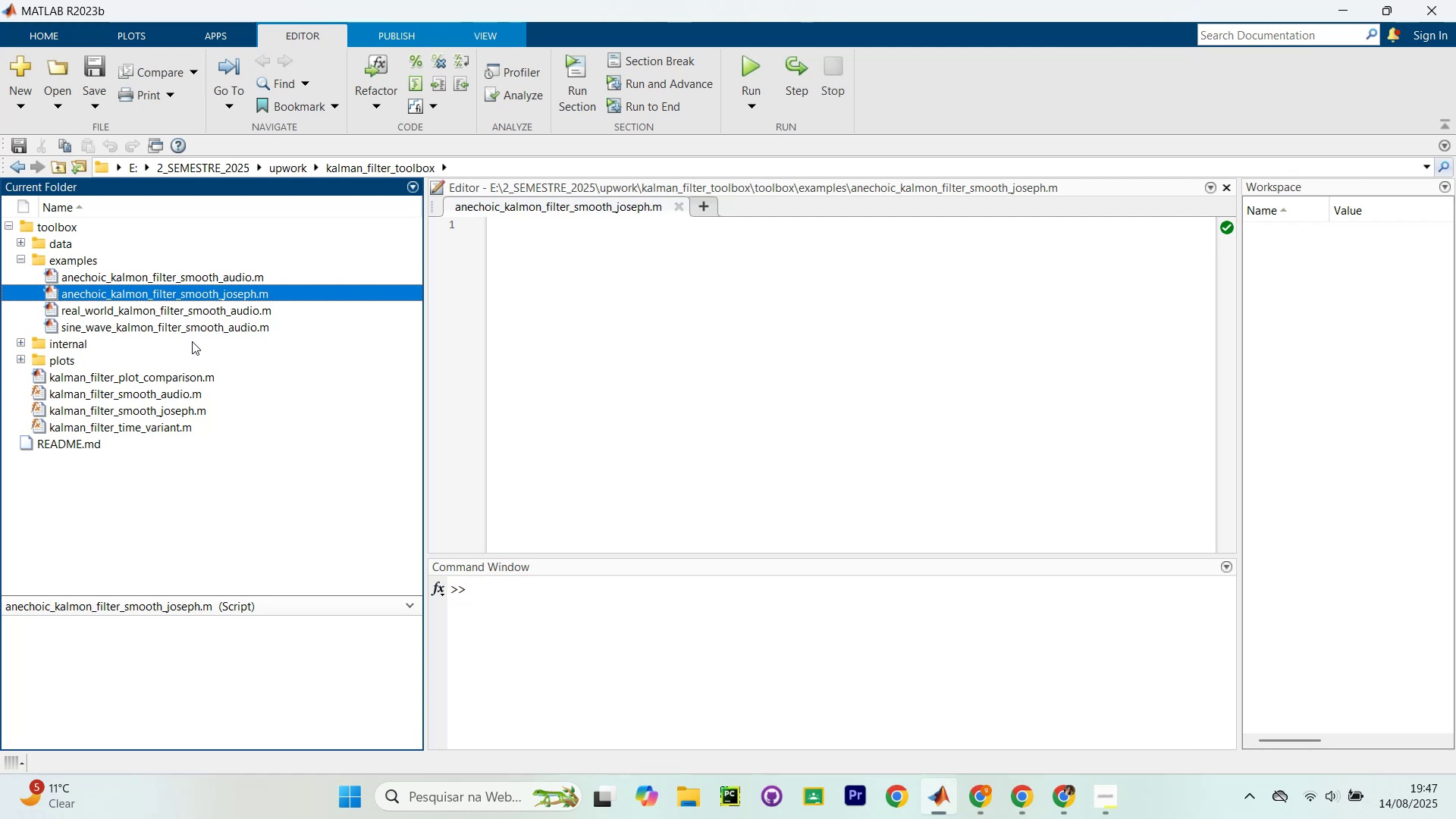 
wait(23.1)
 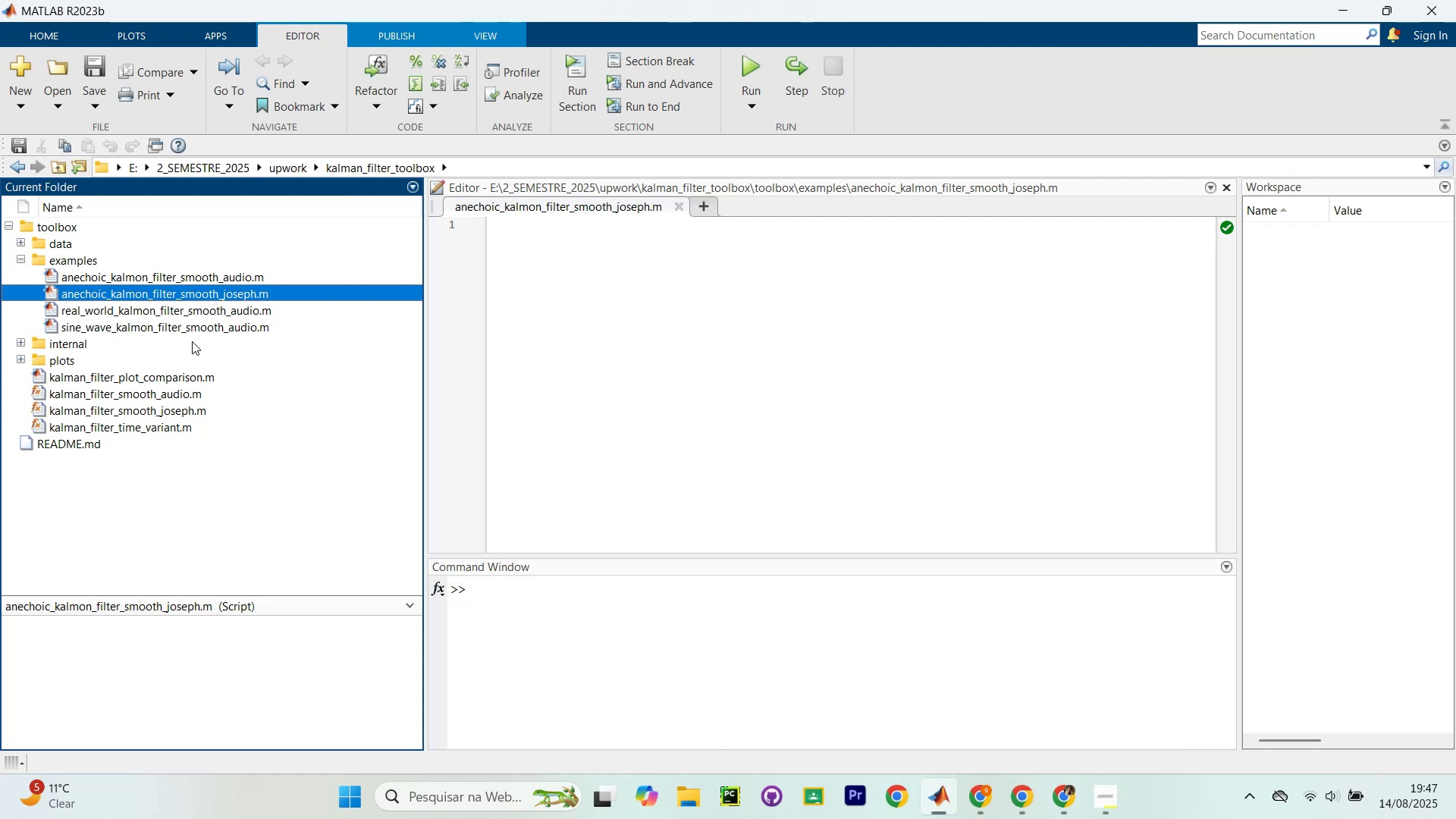 
double_click([213, 275])
 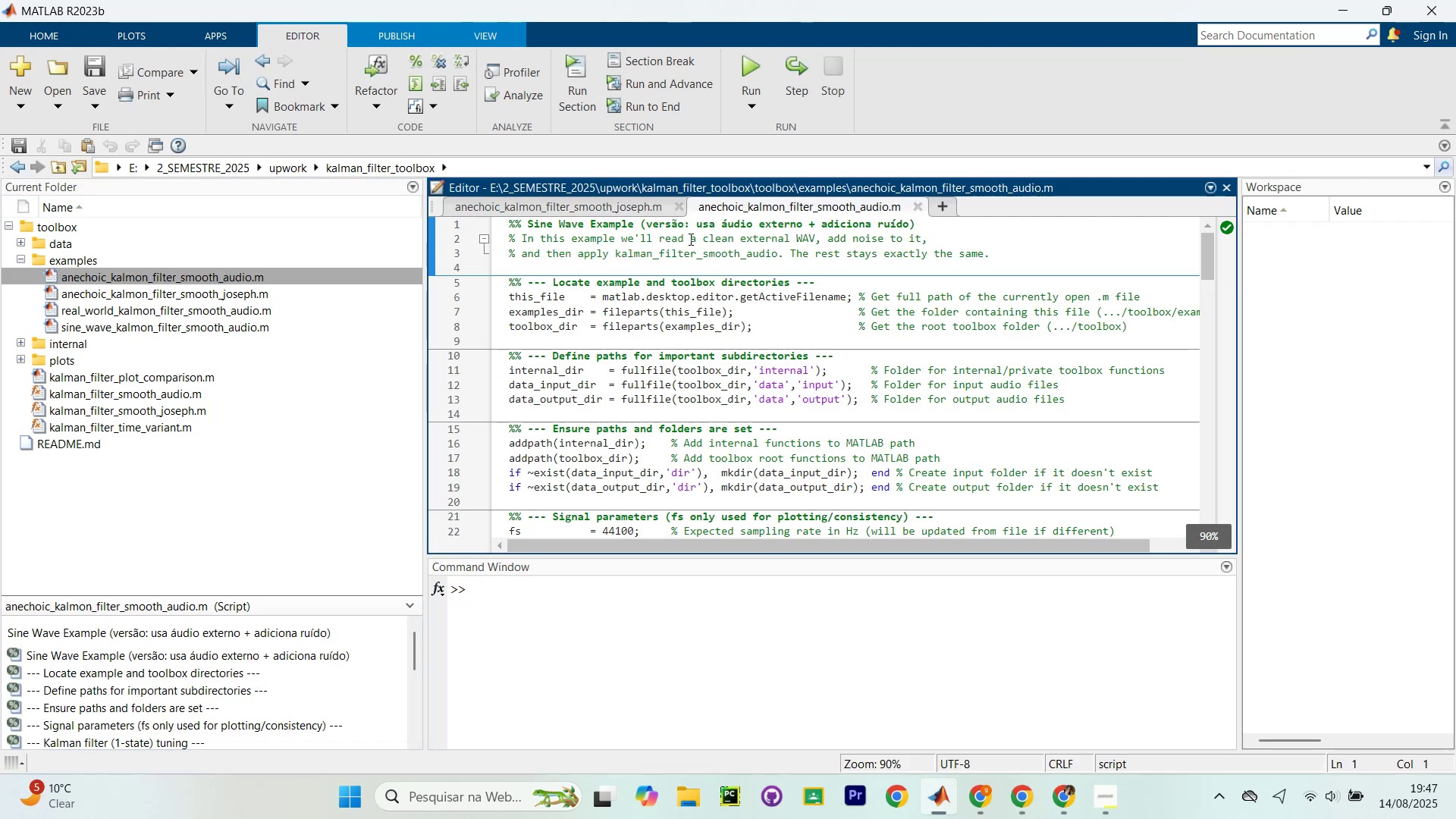 
left_click([673, 207])
 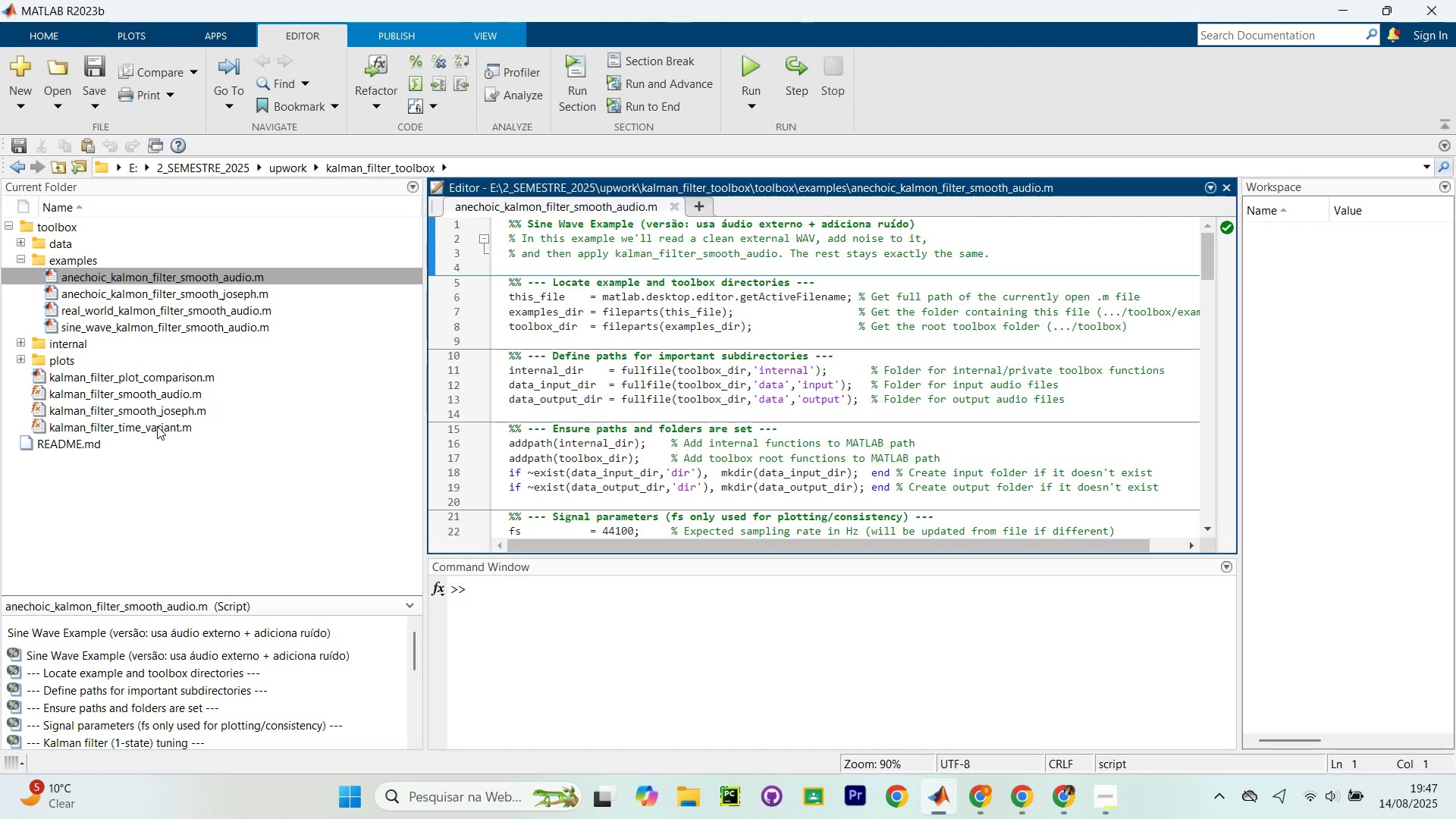 
scroll: coordinate [739, 285], scroll_direction: down, amount: 20.0
 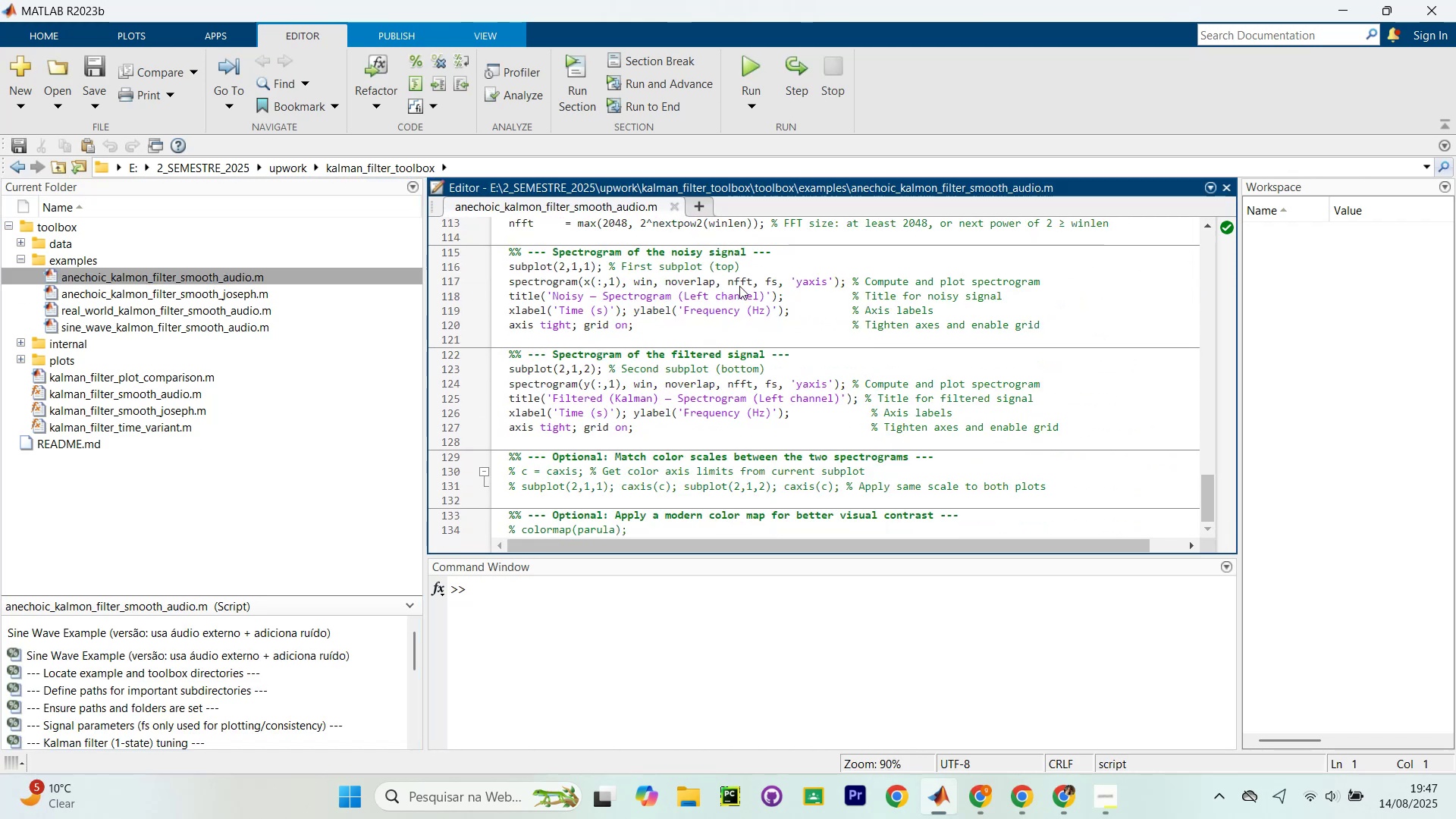 
scroll: coordinate [745, 331], scroll_direction: up, amount: 25.0
 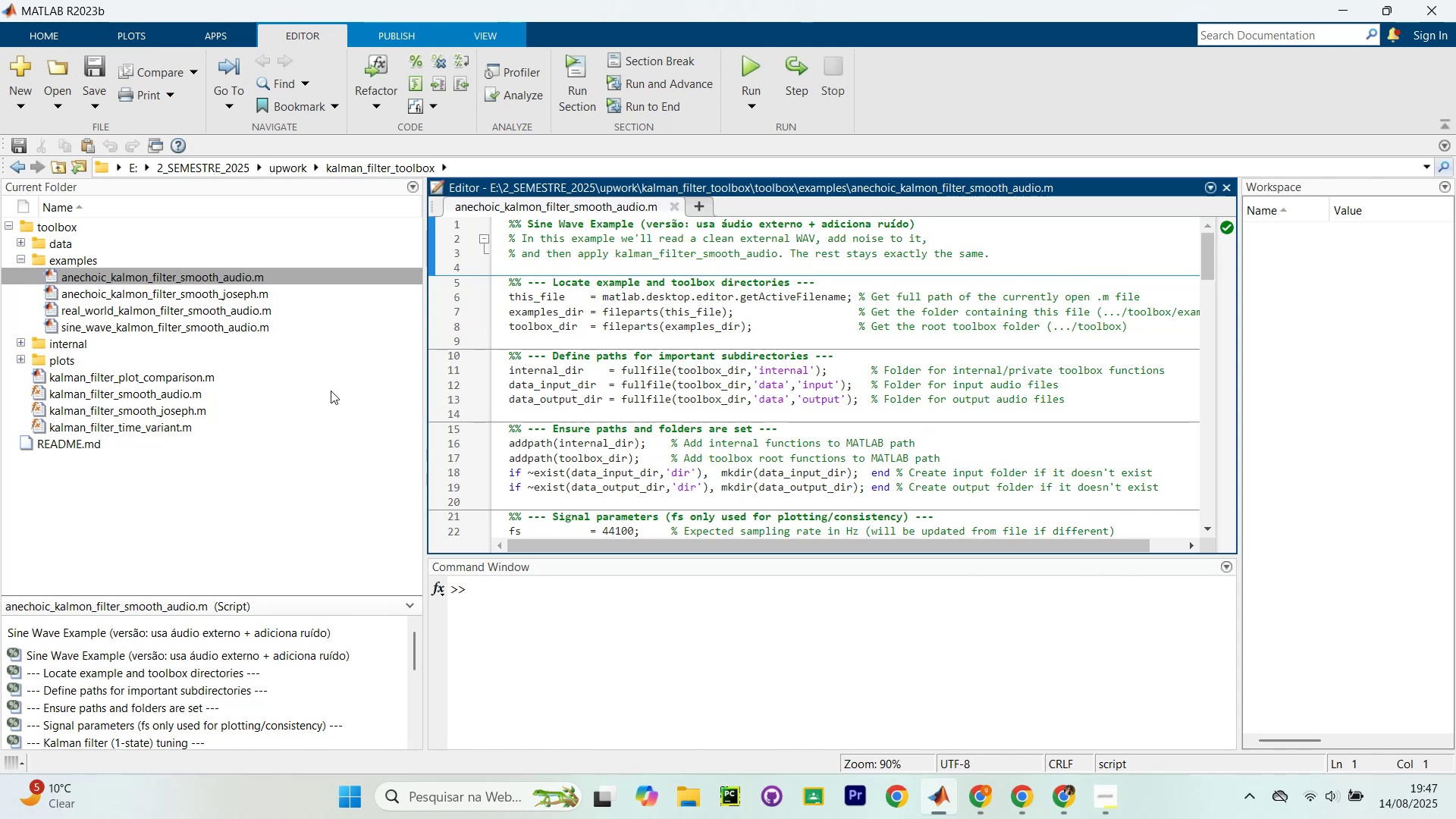 
scroll: coordinate [714, 439], scroll_direction: down, amount: 36.0
 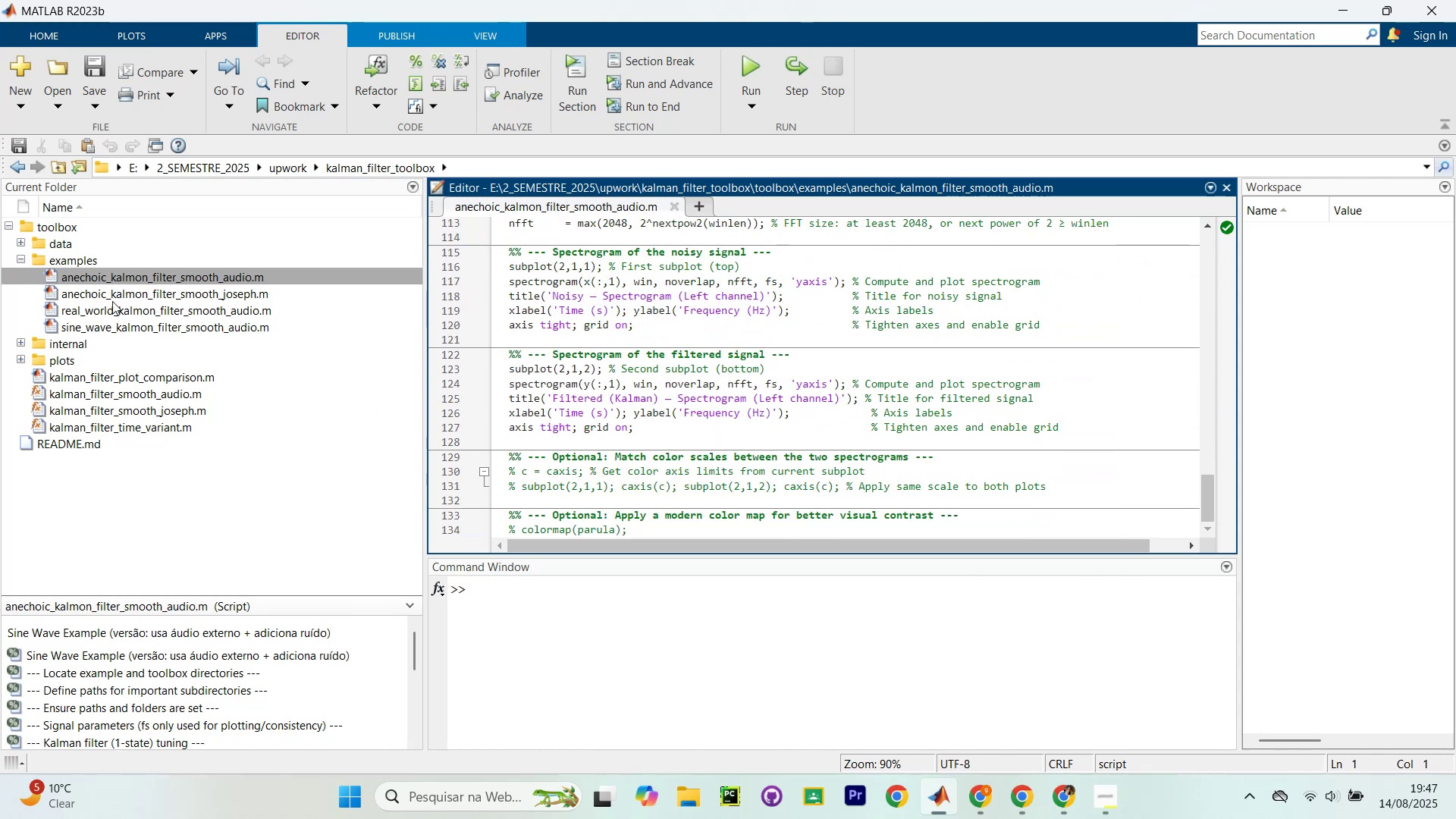 
left_click([129, 313])
 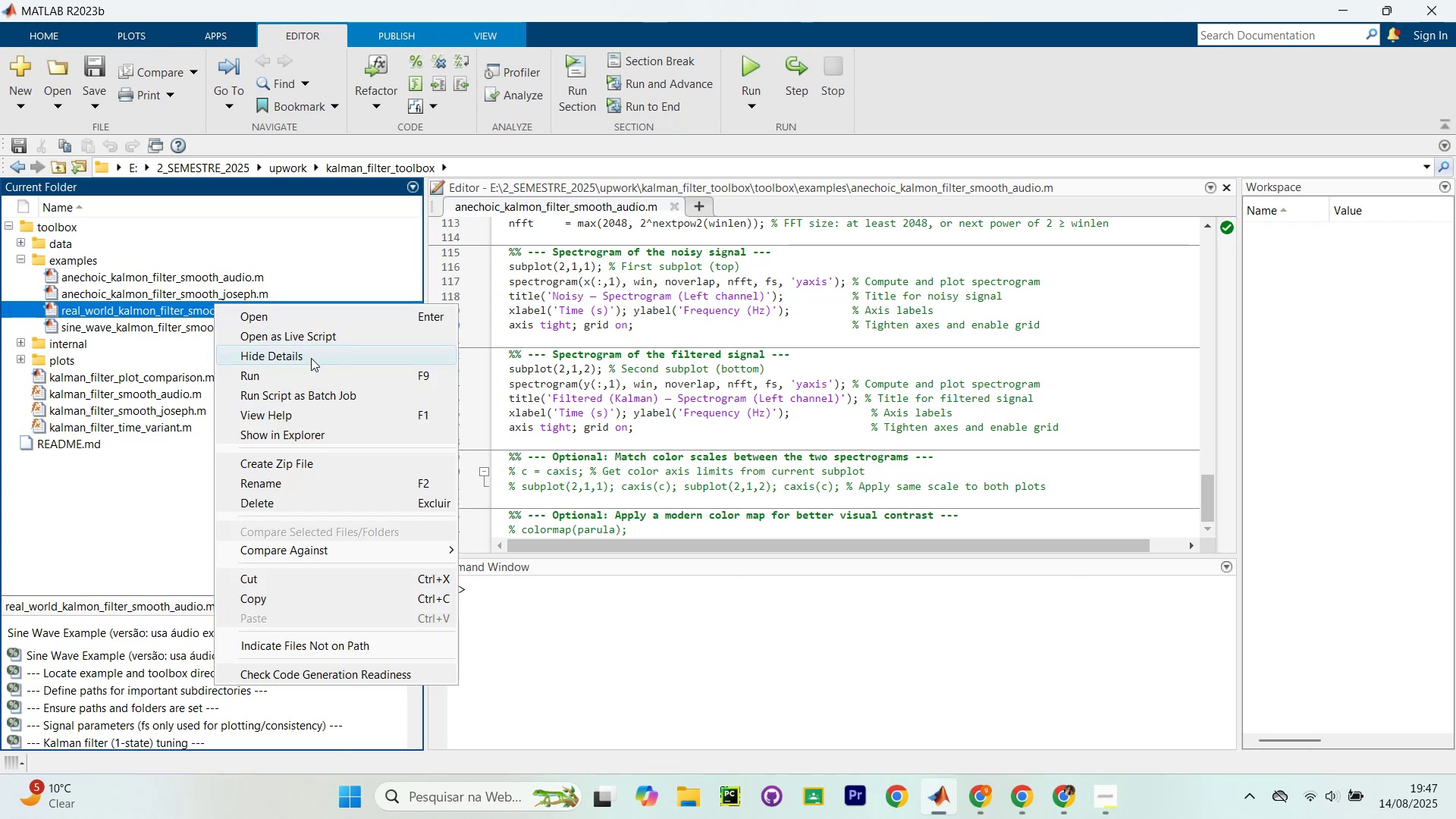 
left_click([176, 542])
 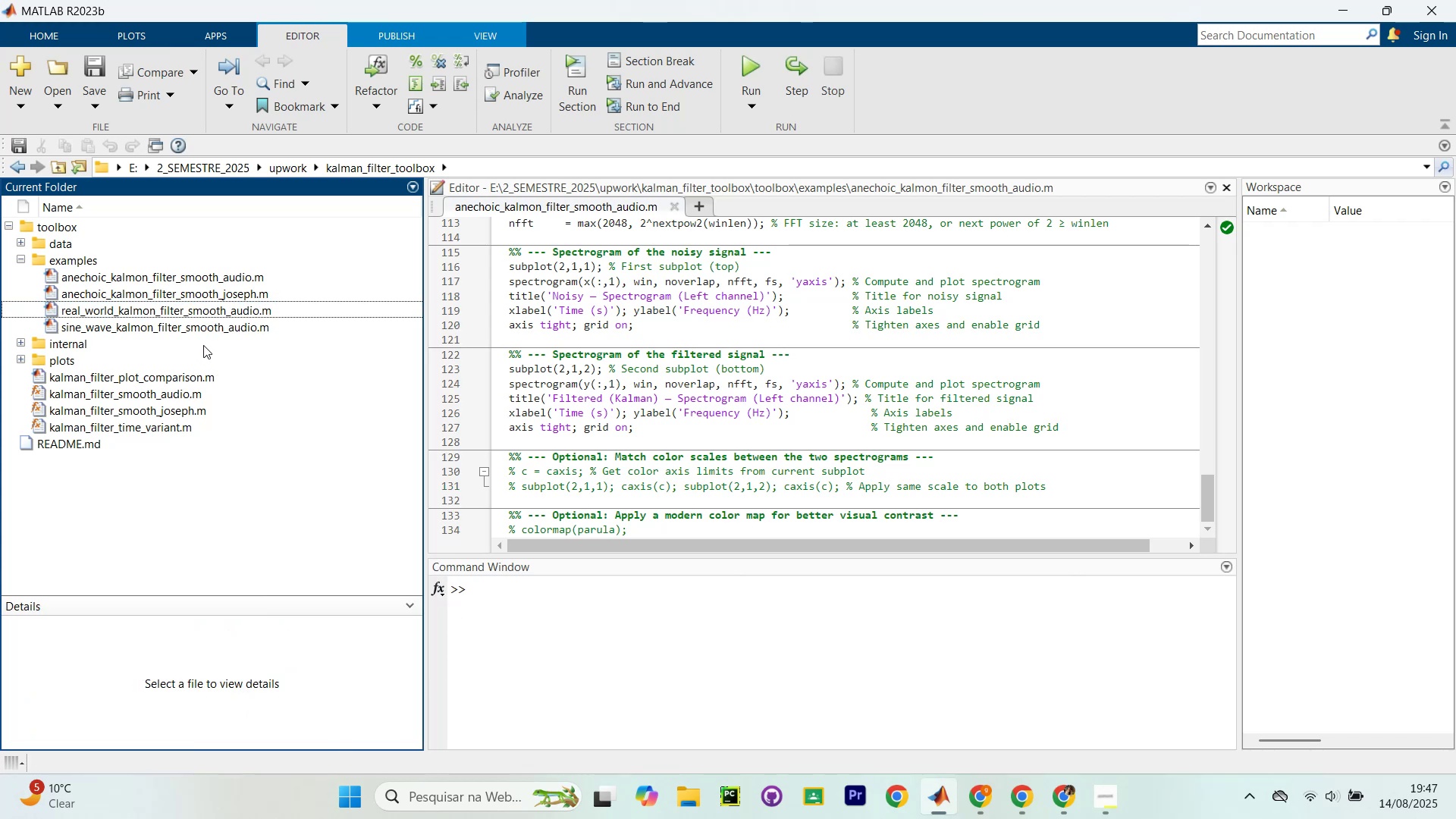 
wait(7.81)
 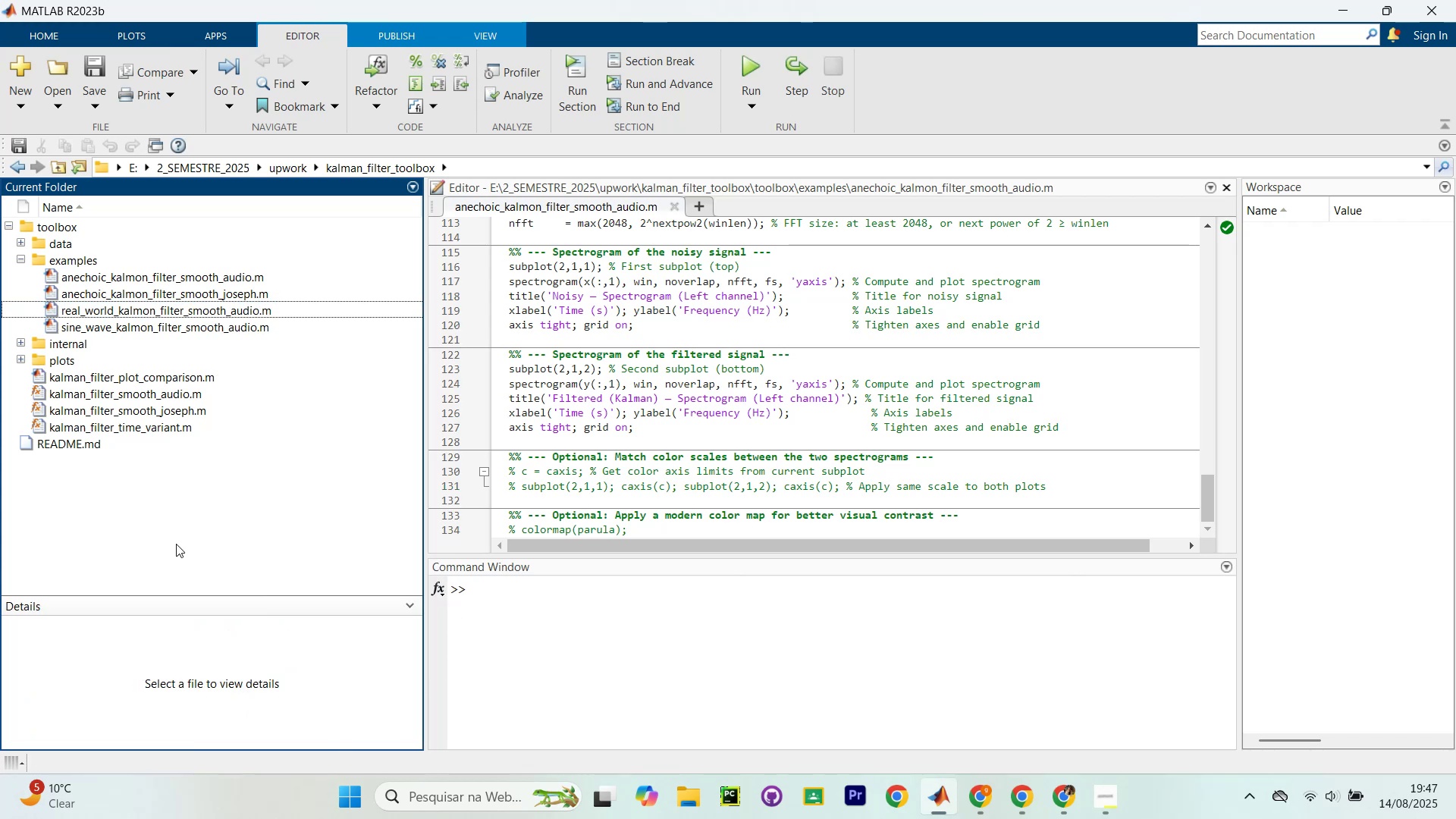 
left_click([211, 327])
 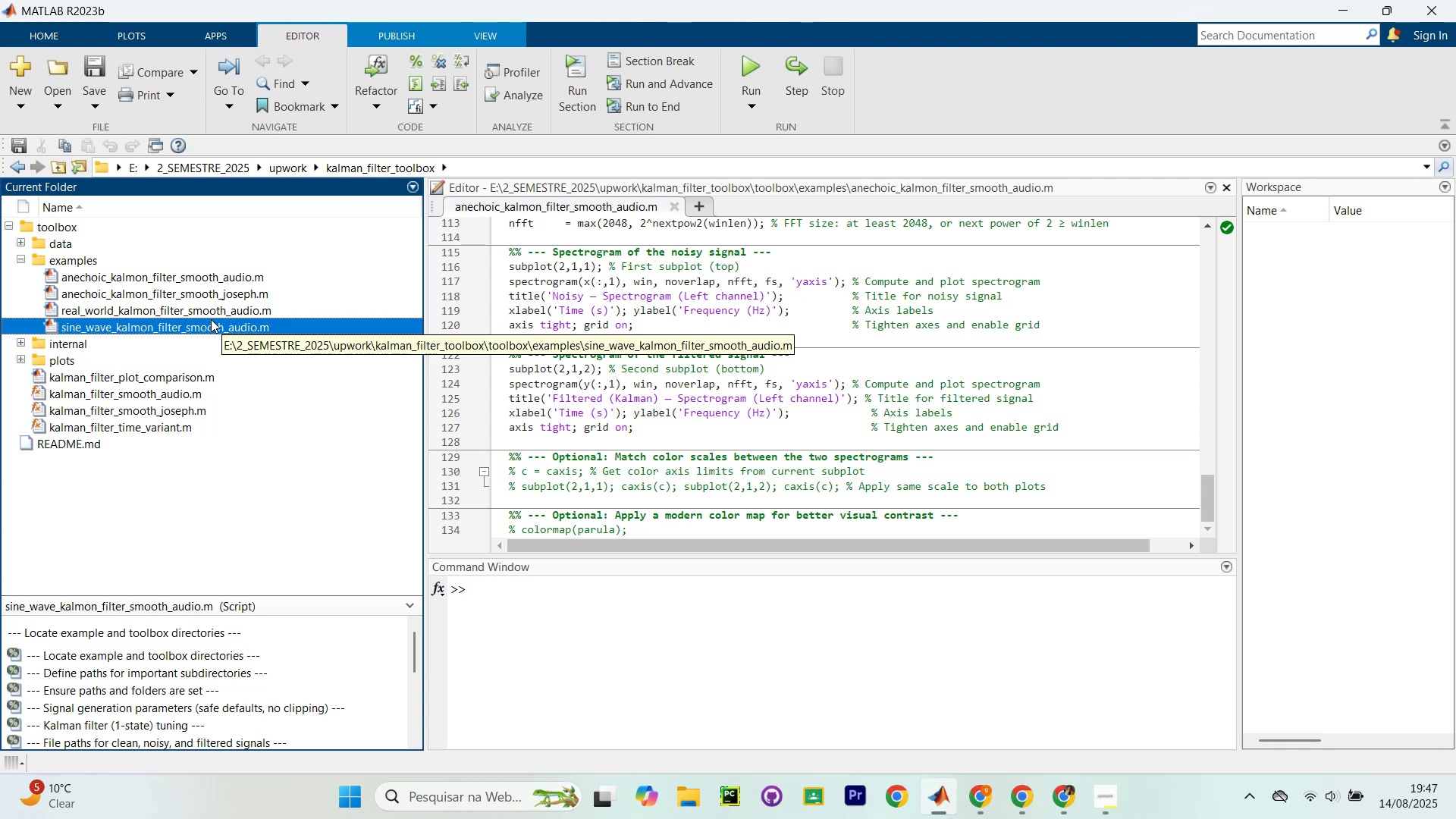 
wait(5.92)
 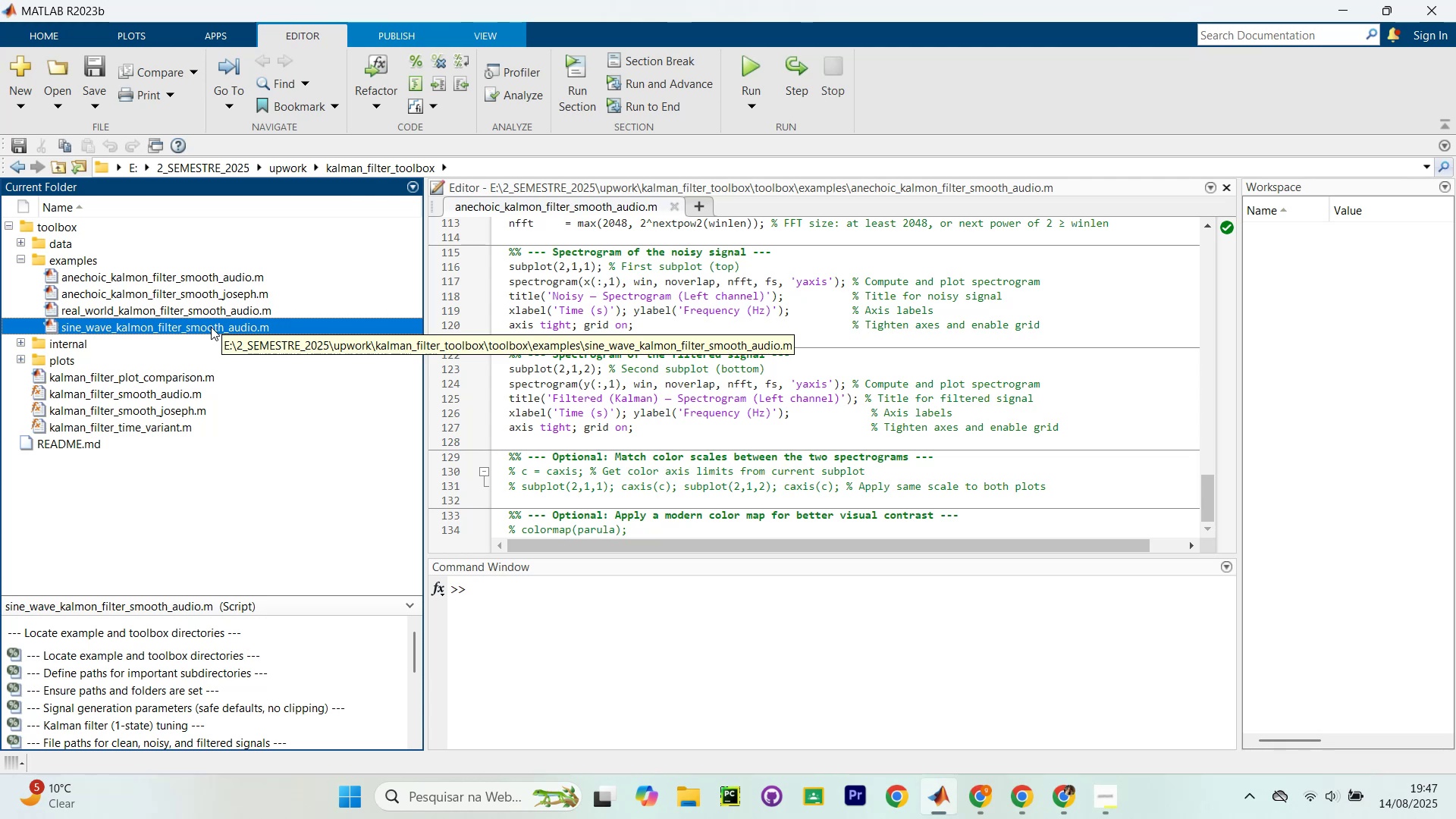 
left_click([212, 485])
 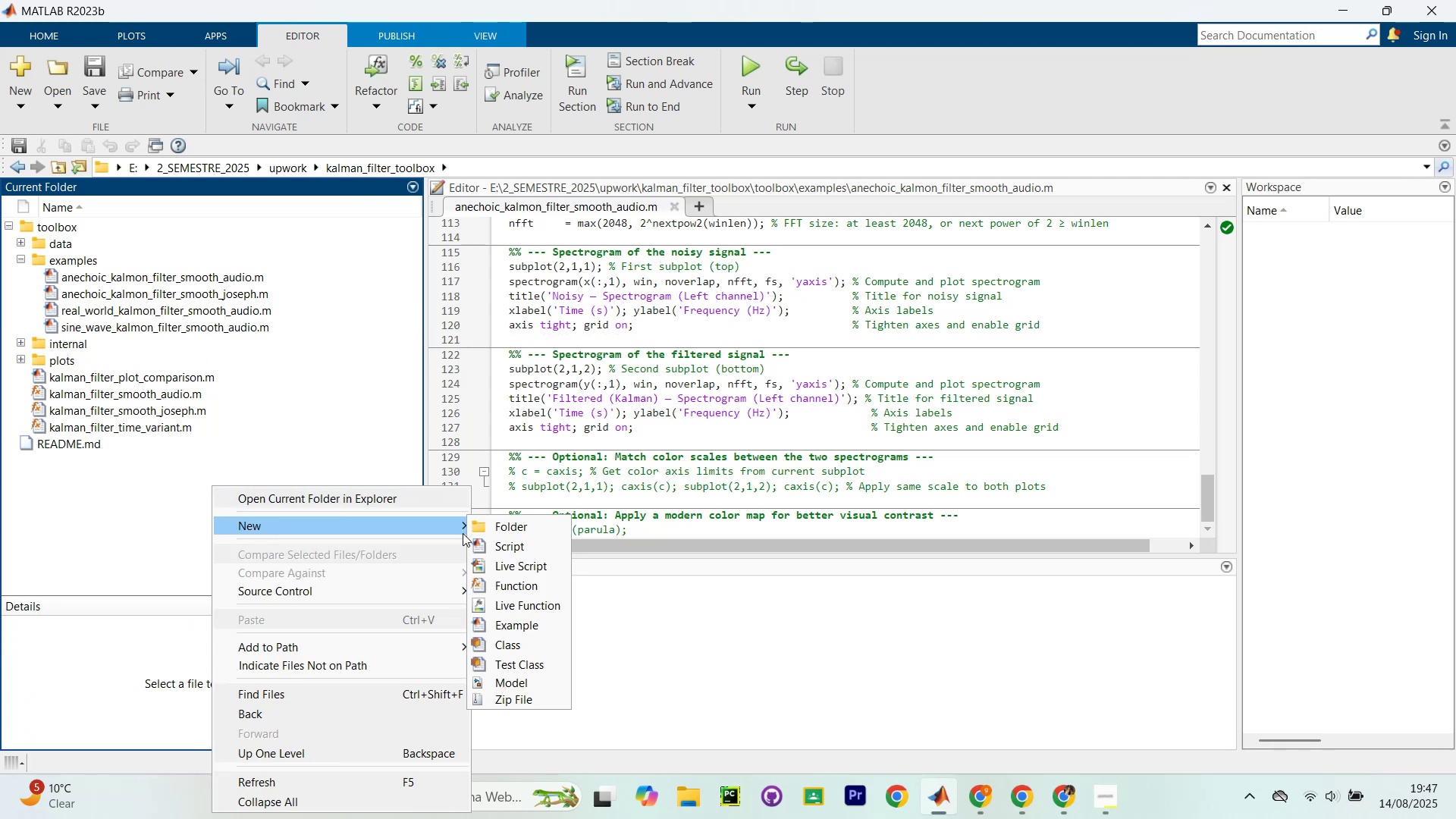 
left_click([532, 535])
 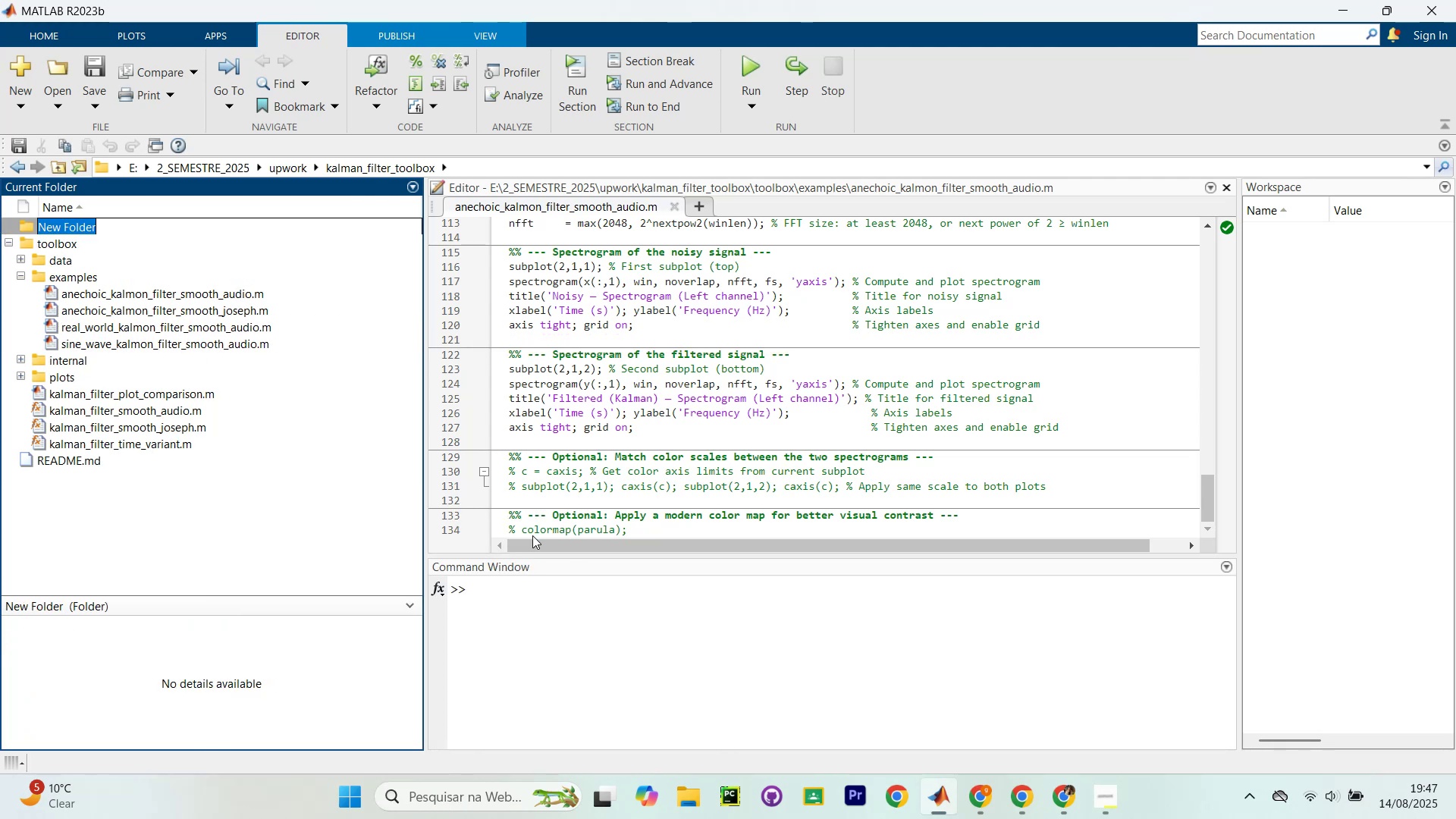 
type(bak)
 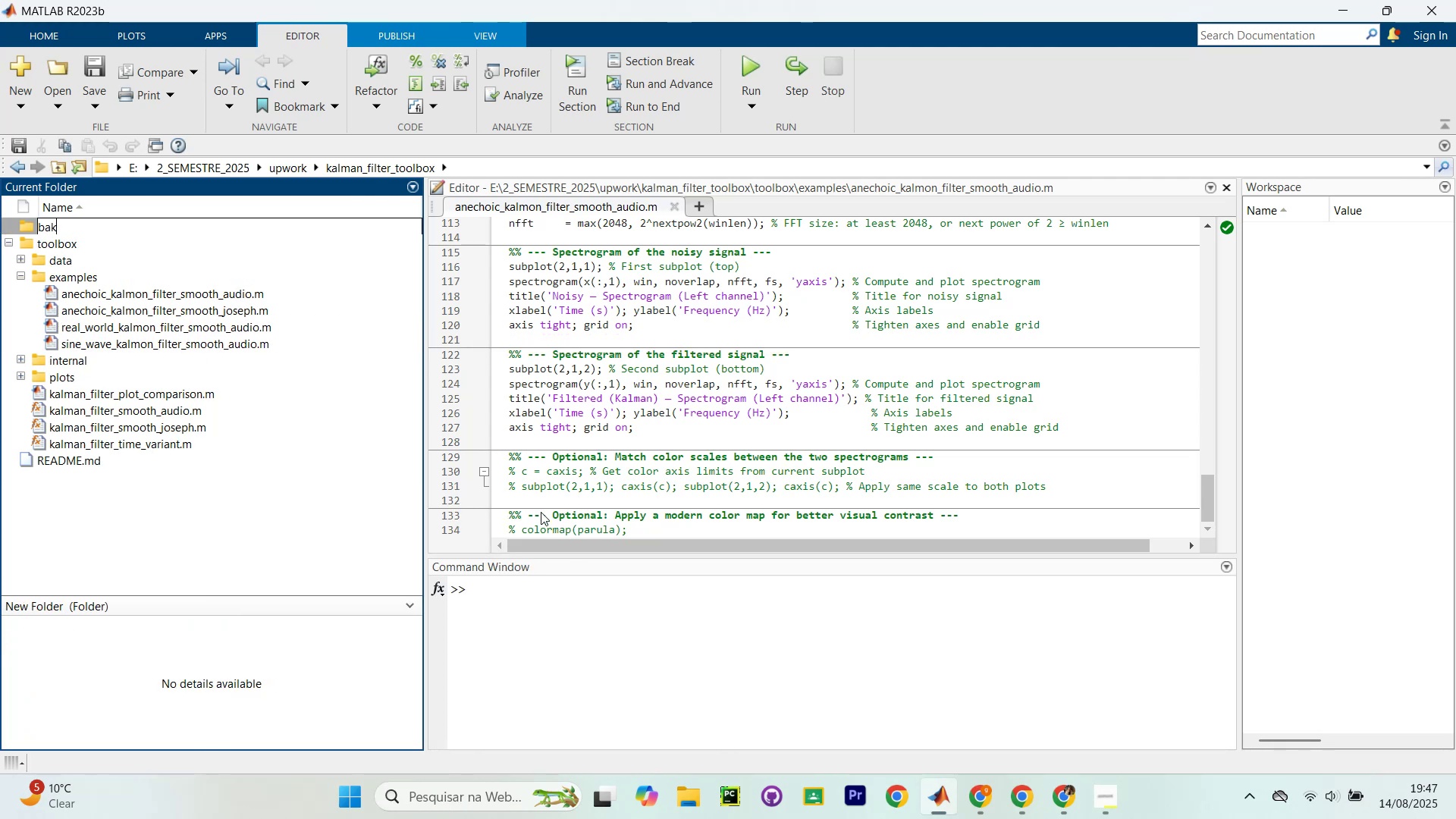 
key(Enter)
 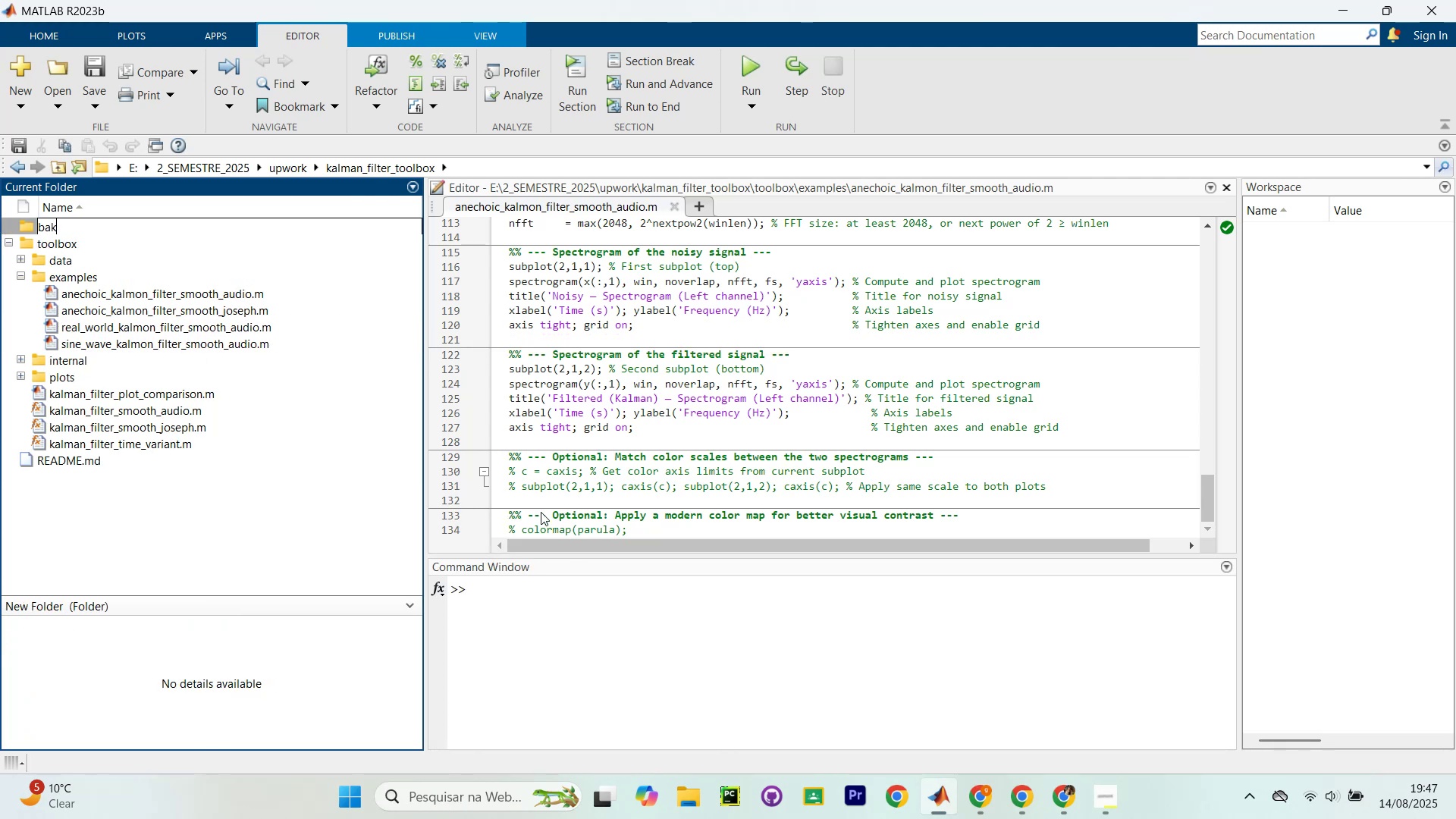 
key(Enter)
 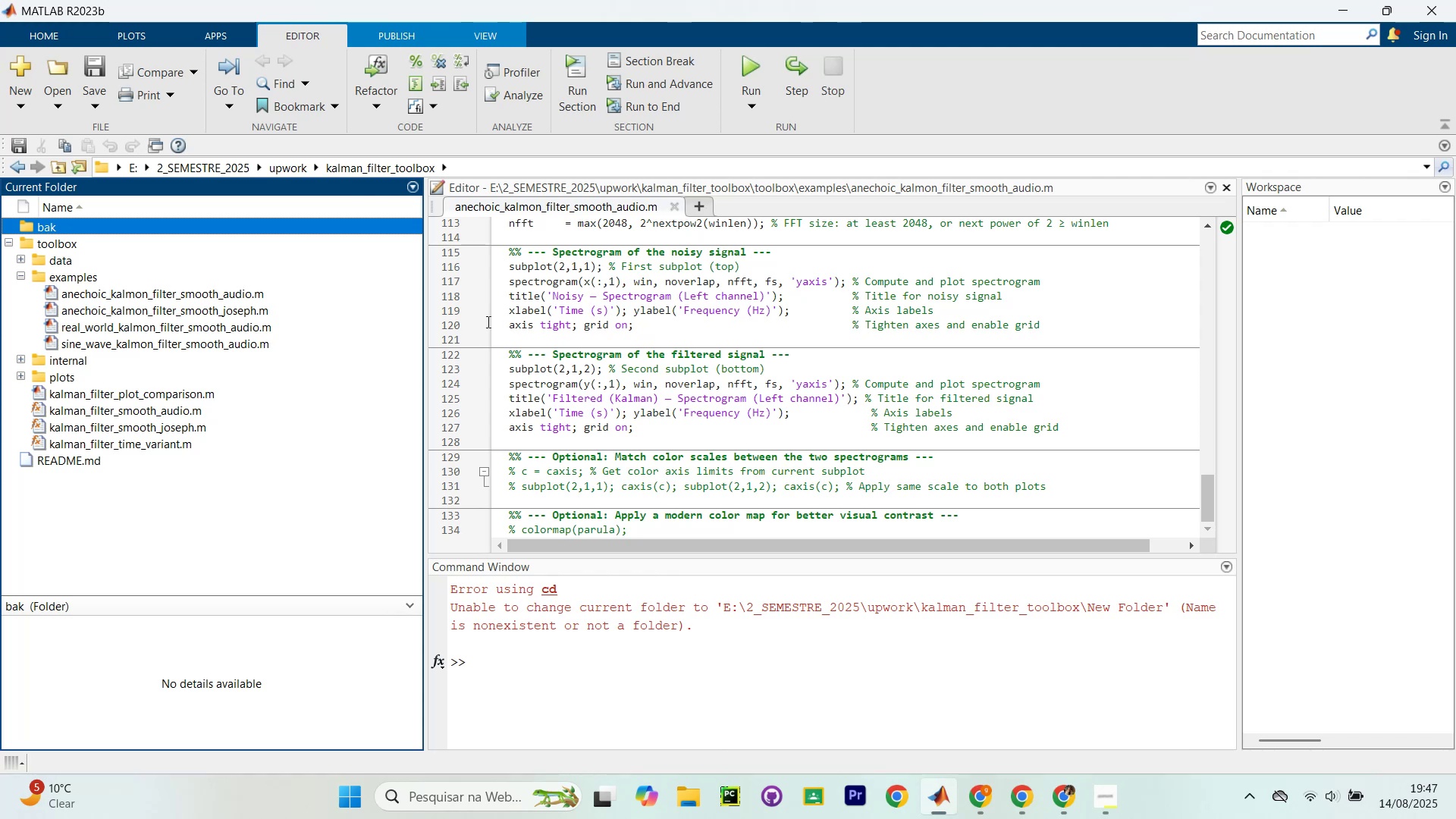 
left_click([155, 324])
 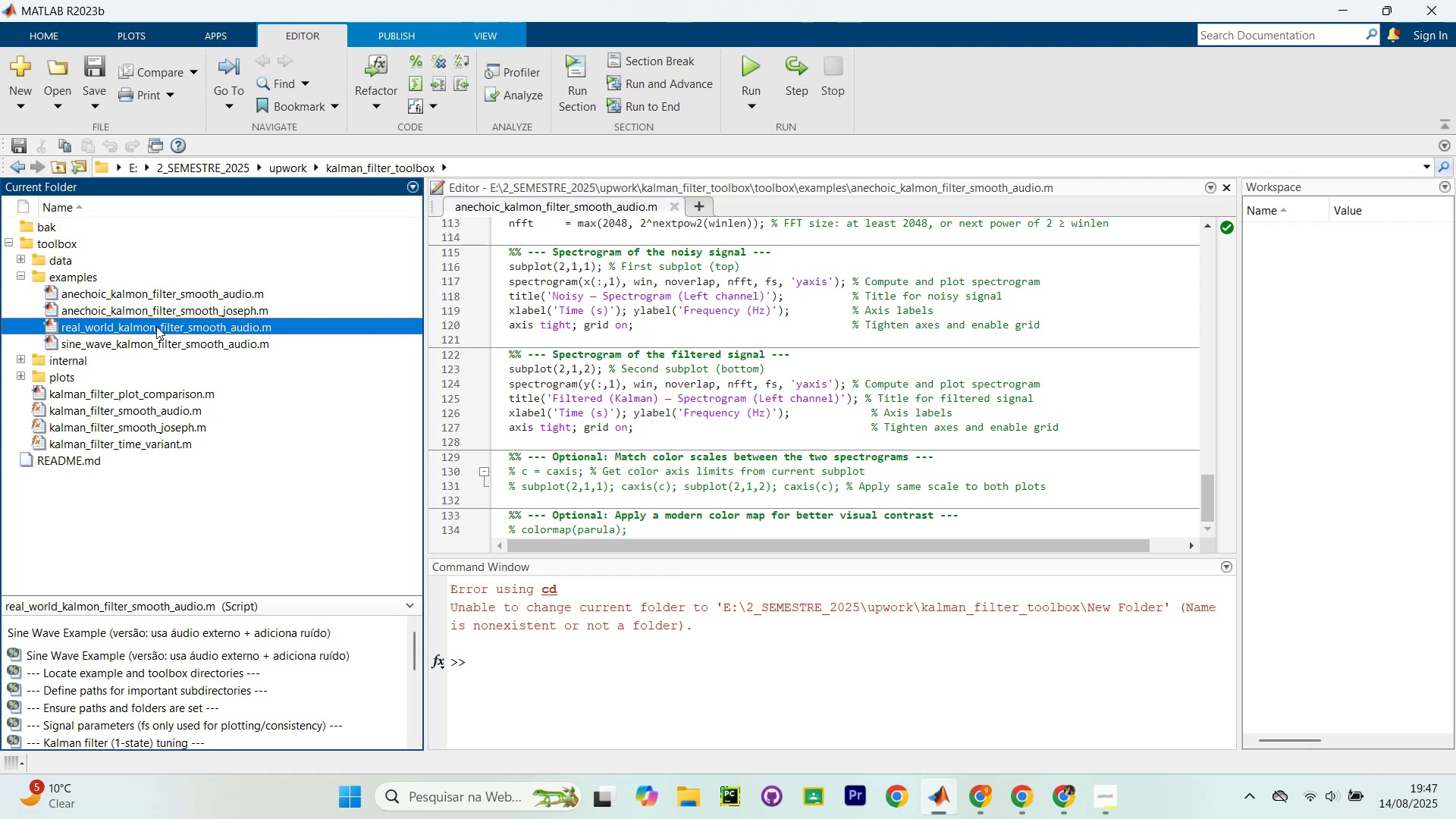 
hold_key(key=ShiftLeft, duration=0.36)
left_click([167, 339])
 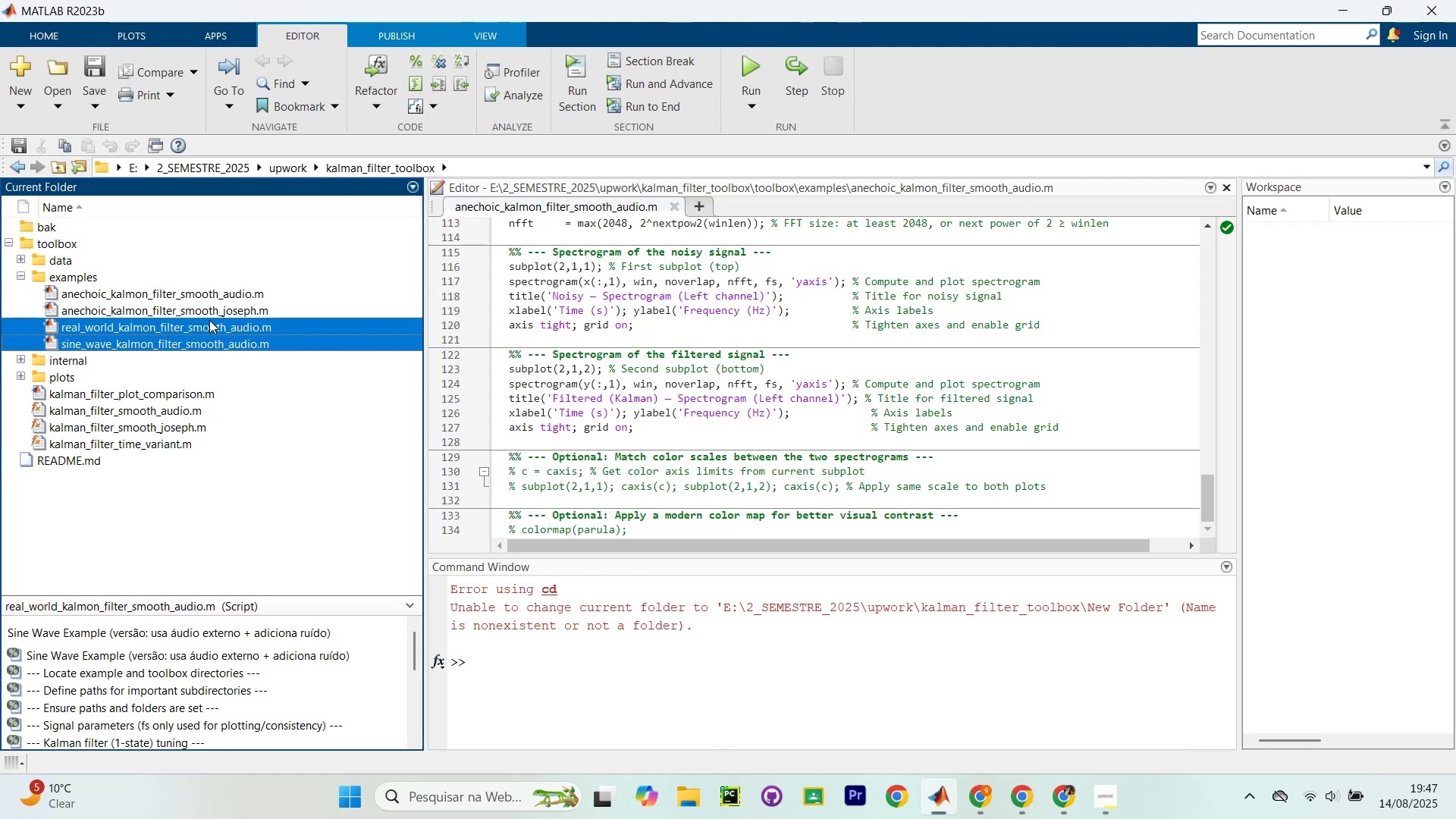 
left_click_drag(start_coordinate=[202, 325], to_coordinate=[50, 228])
 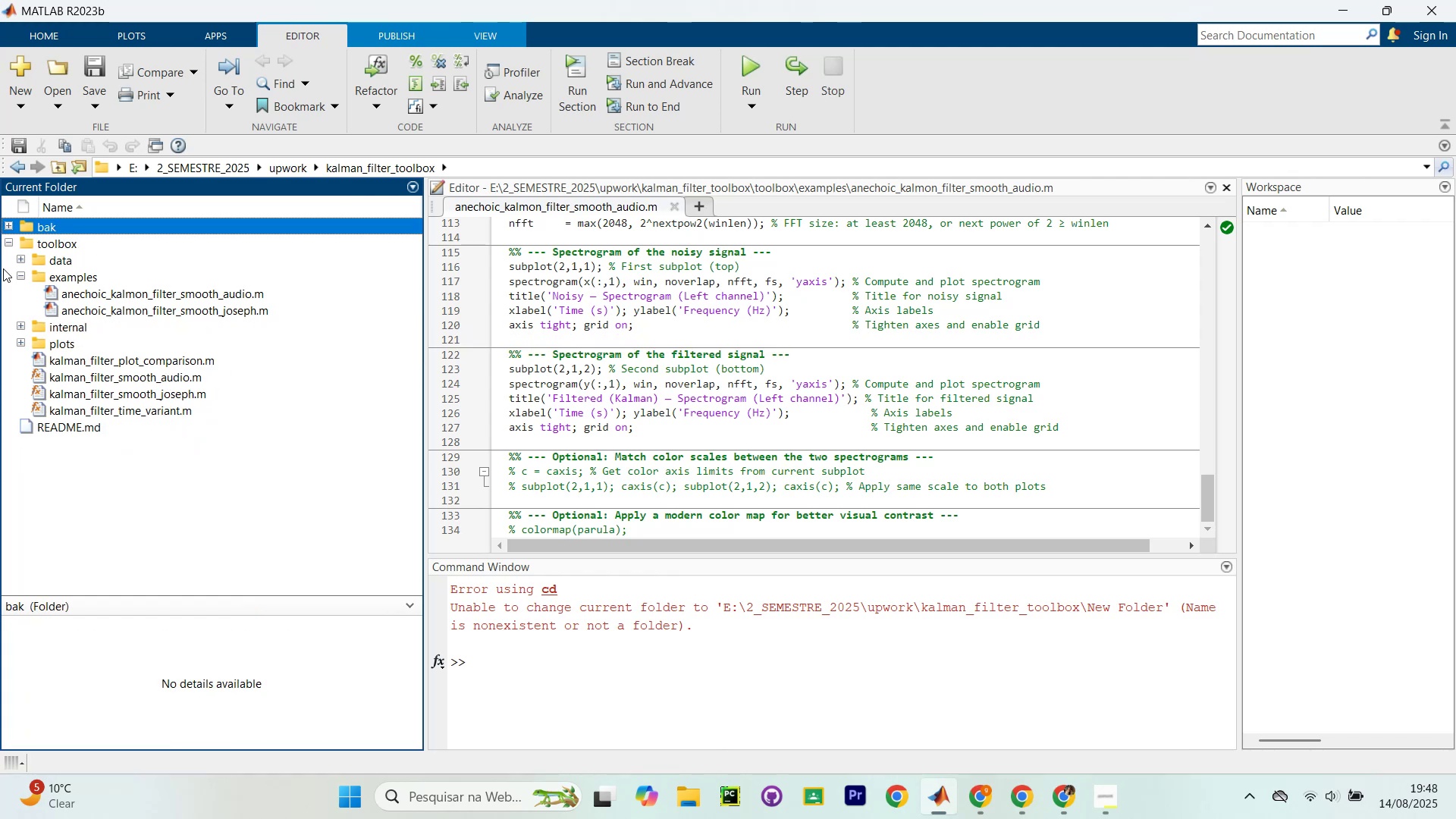 
left_click([6, 226])
 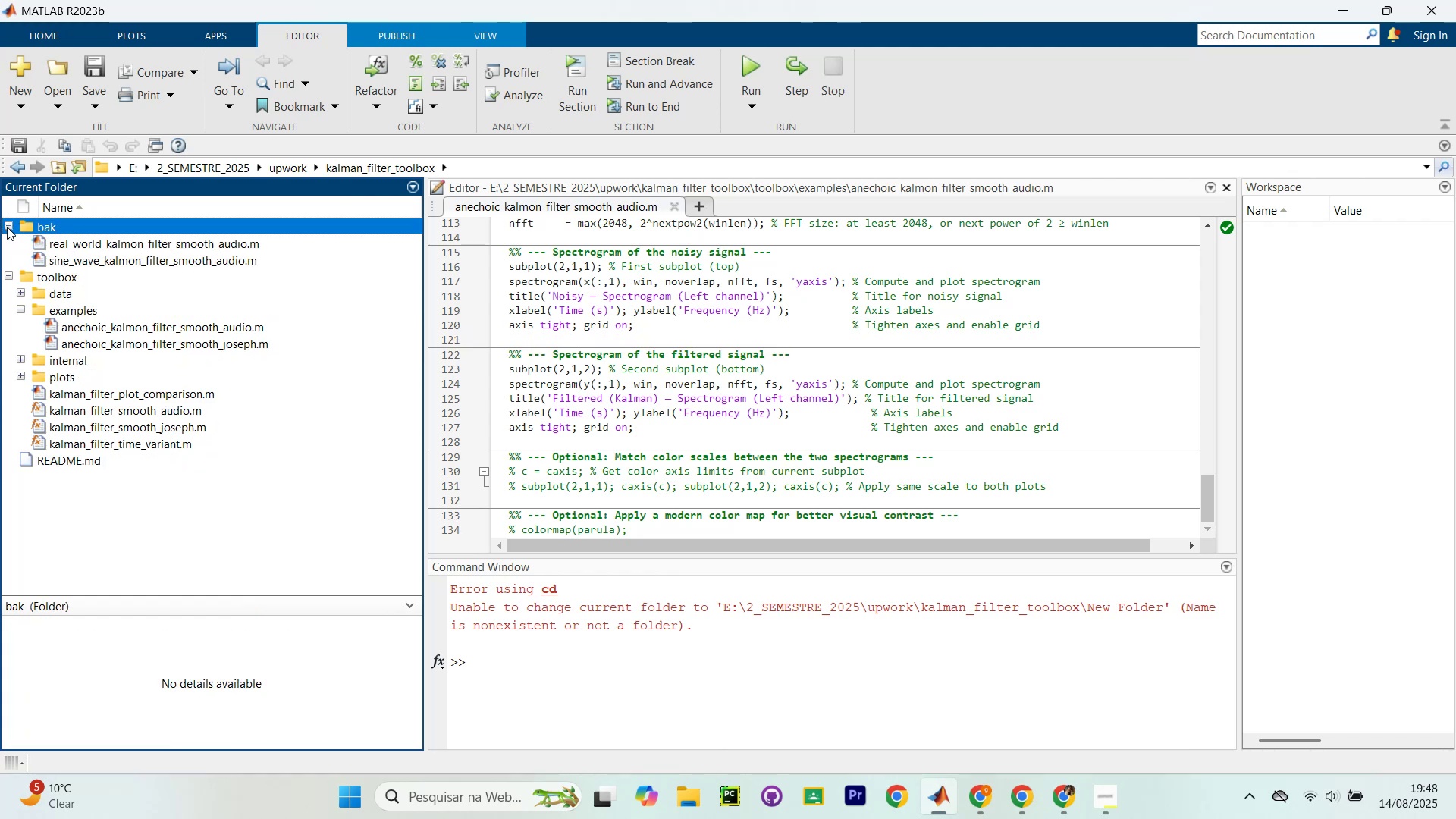 
left_click([7, 227])
 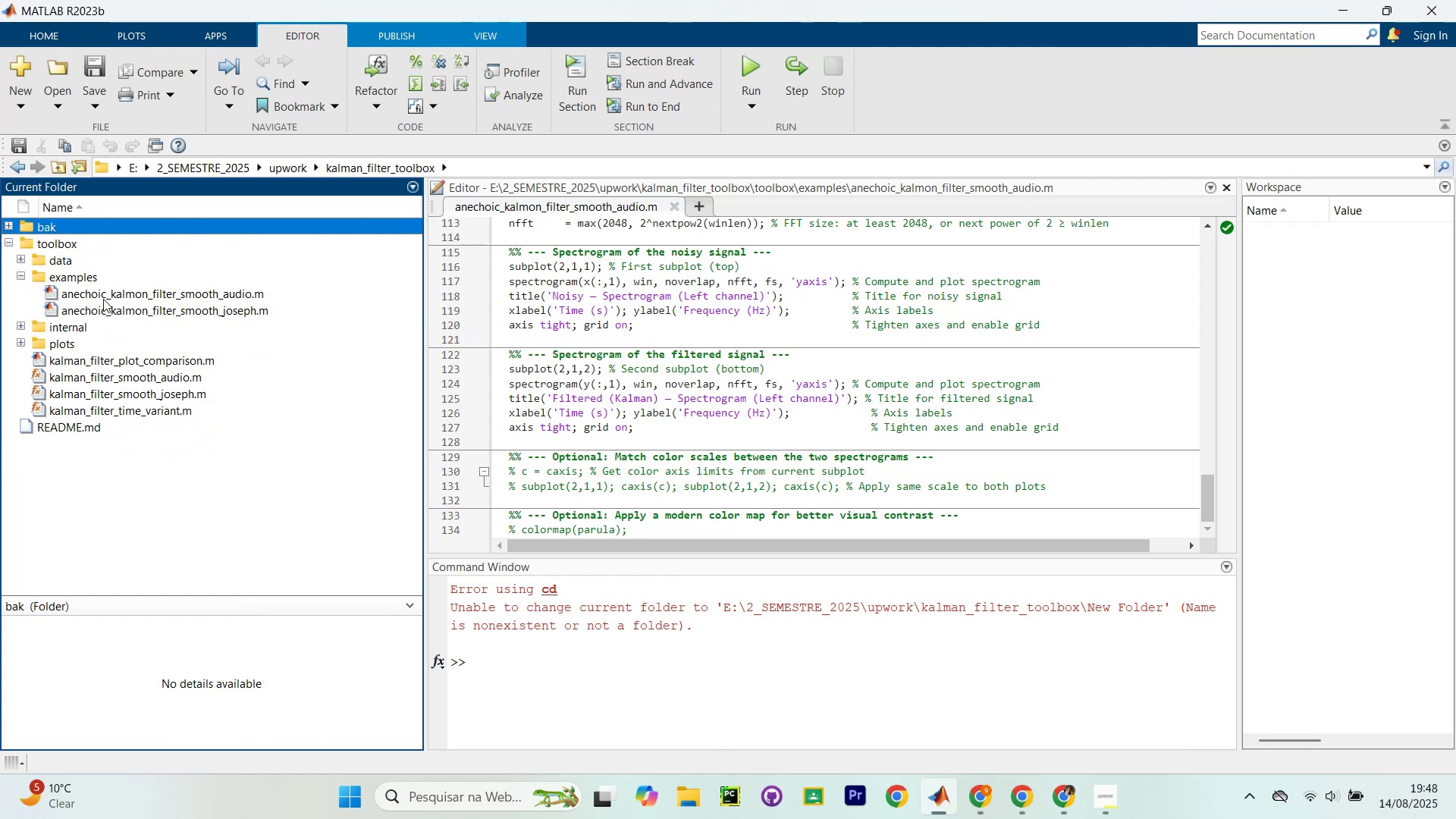 
left_click([74, 274])
 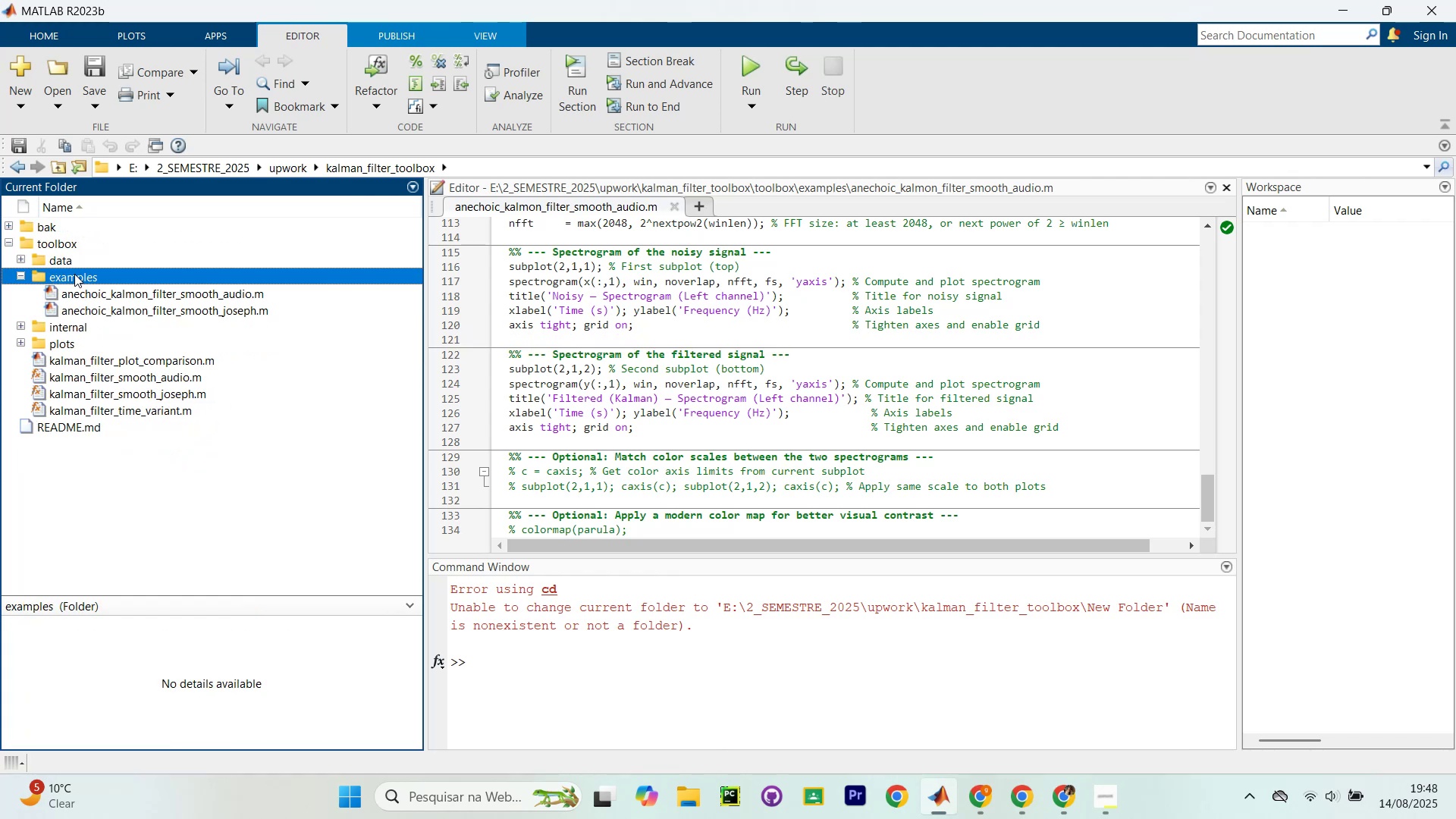 
right_click([74, 274])
 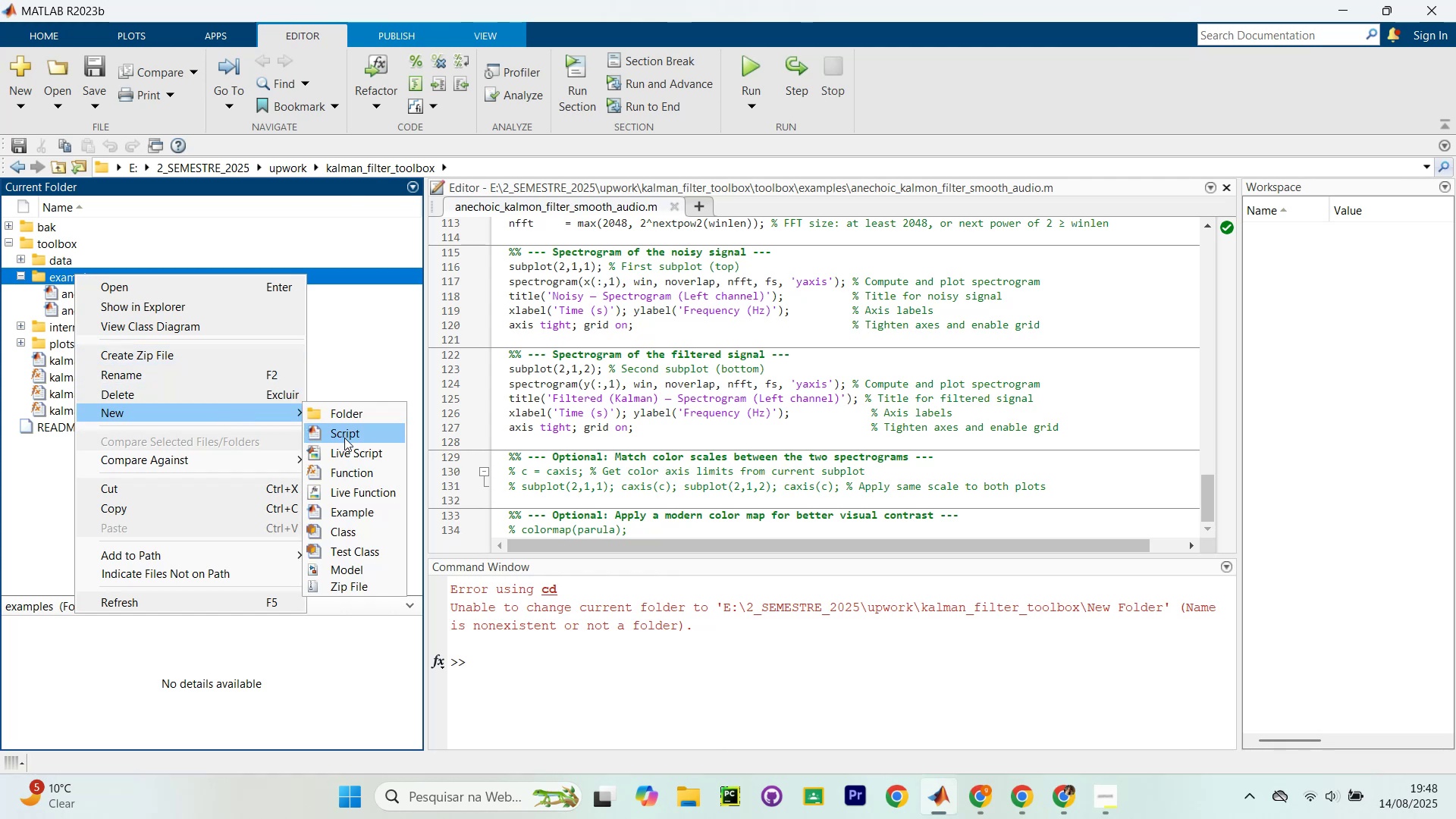 
type(anechoic_kalmon_file)
key(Backspace)
type(ter_time_variant)
 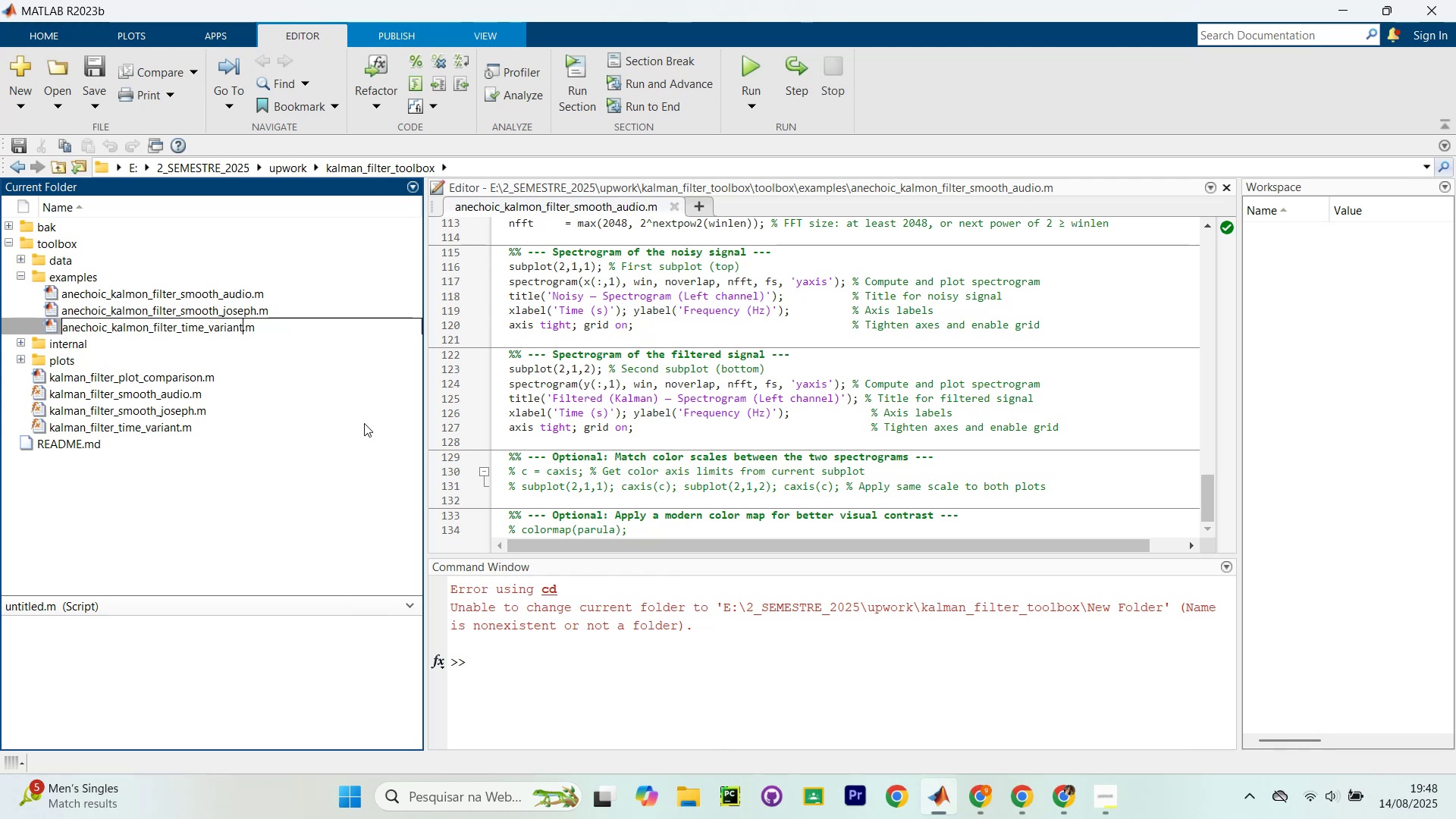 
key(Enter)
 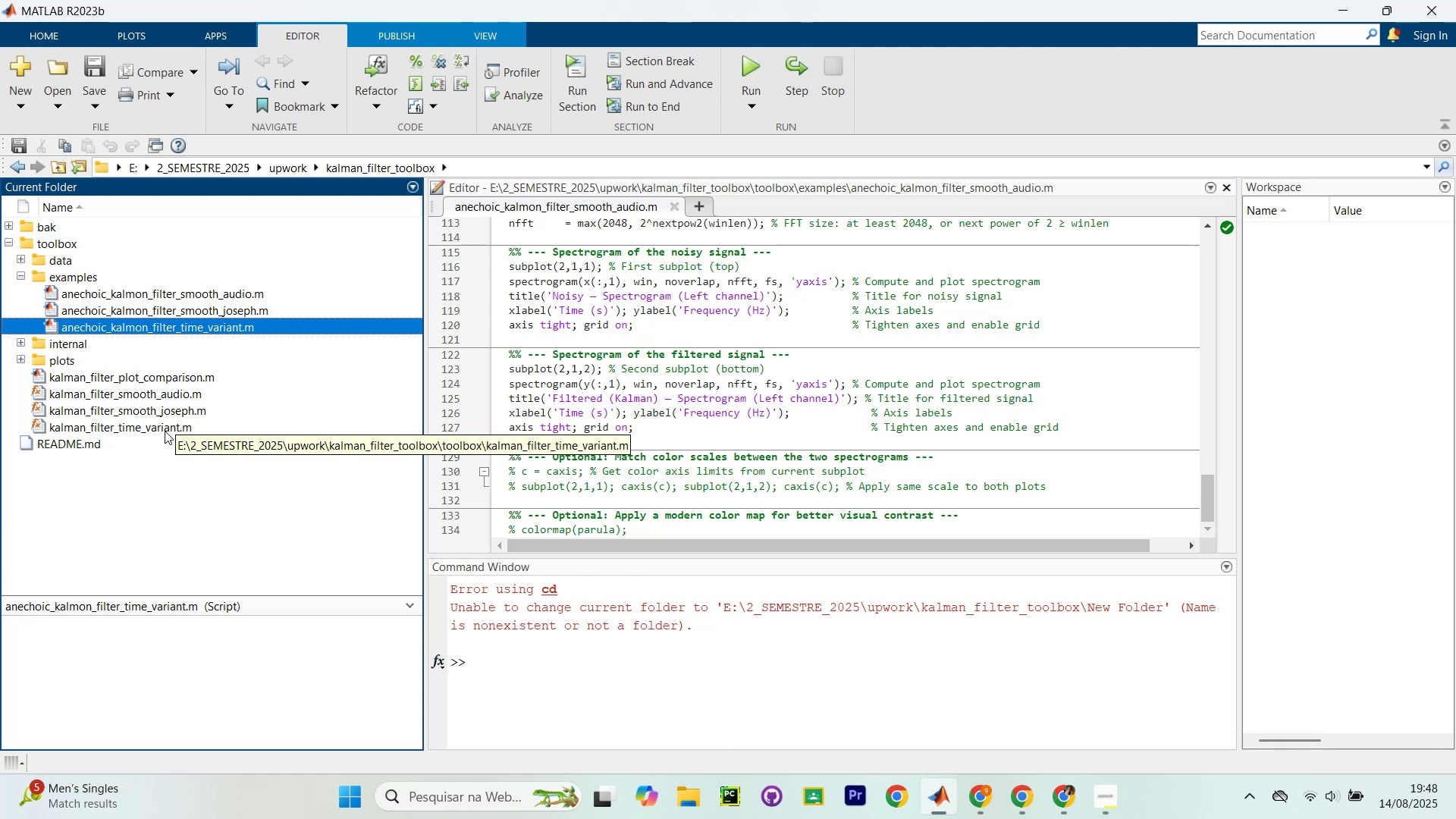 
wait(23.79)
 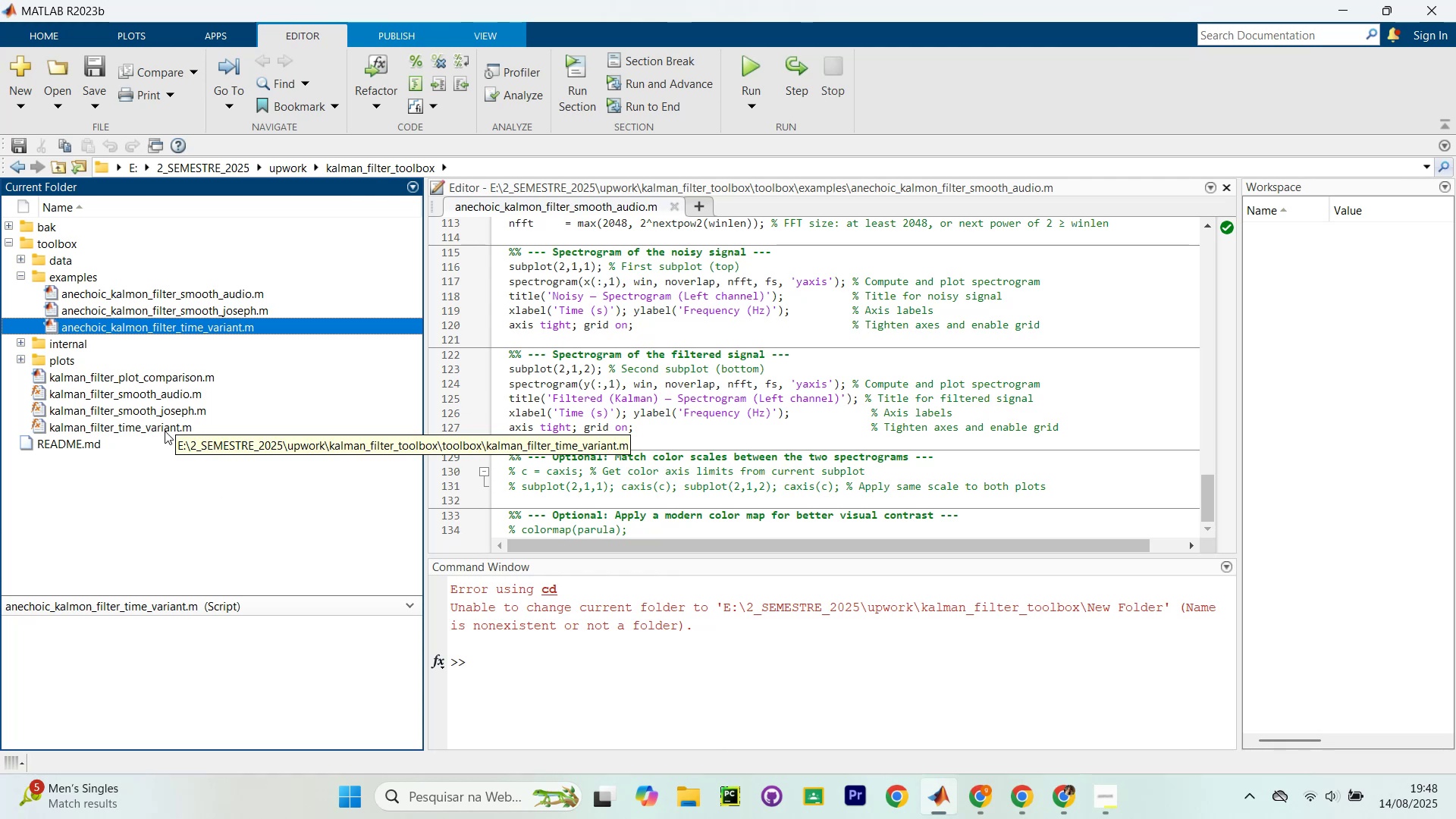 
left_click([782, 622])
 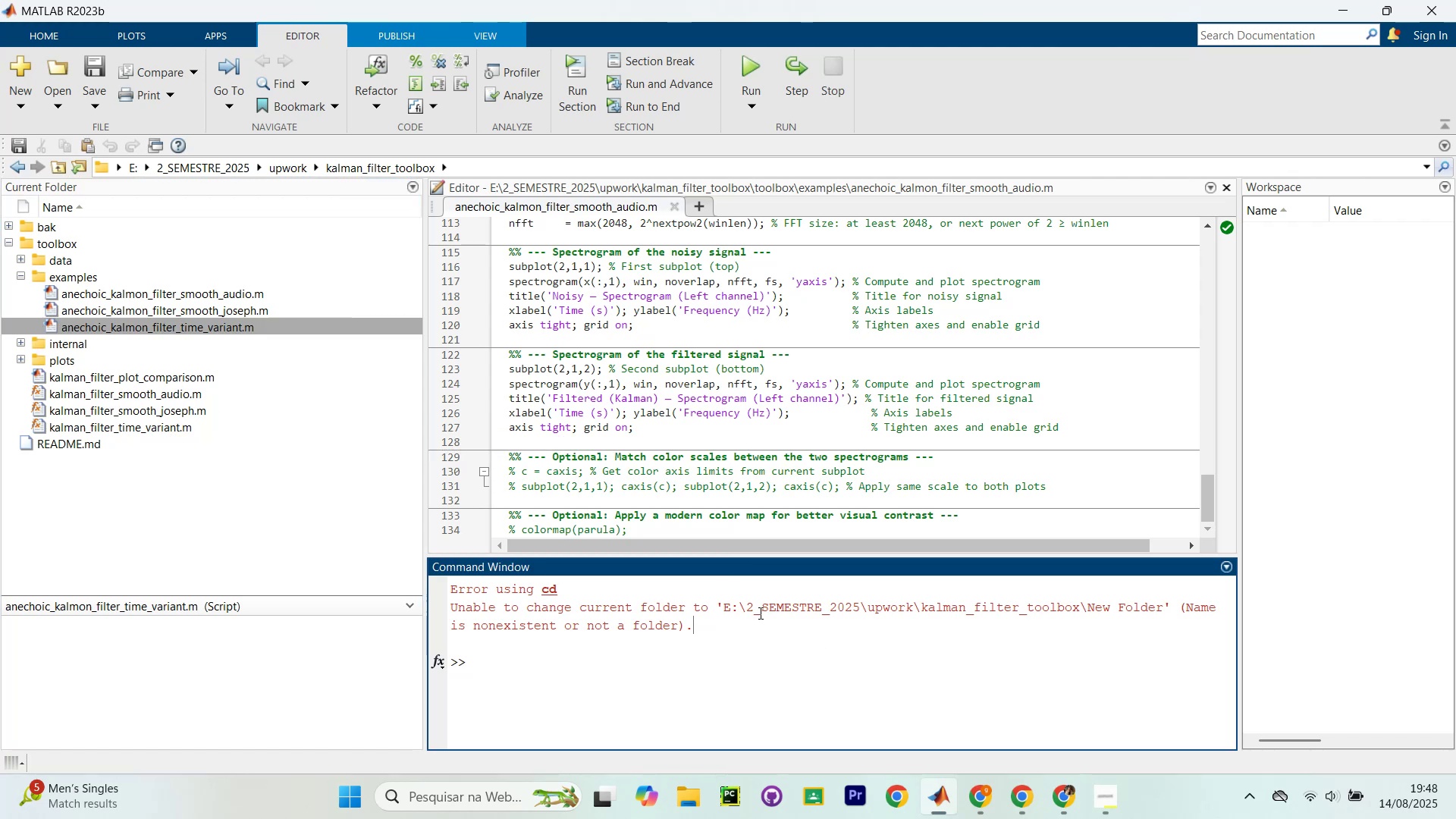 
type(clc)
key(Backspace)
key(Backspace)
type(cx)
 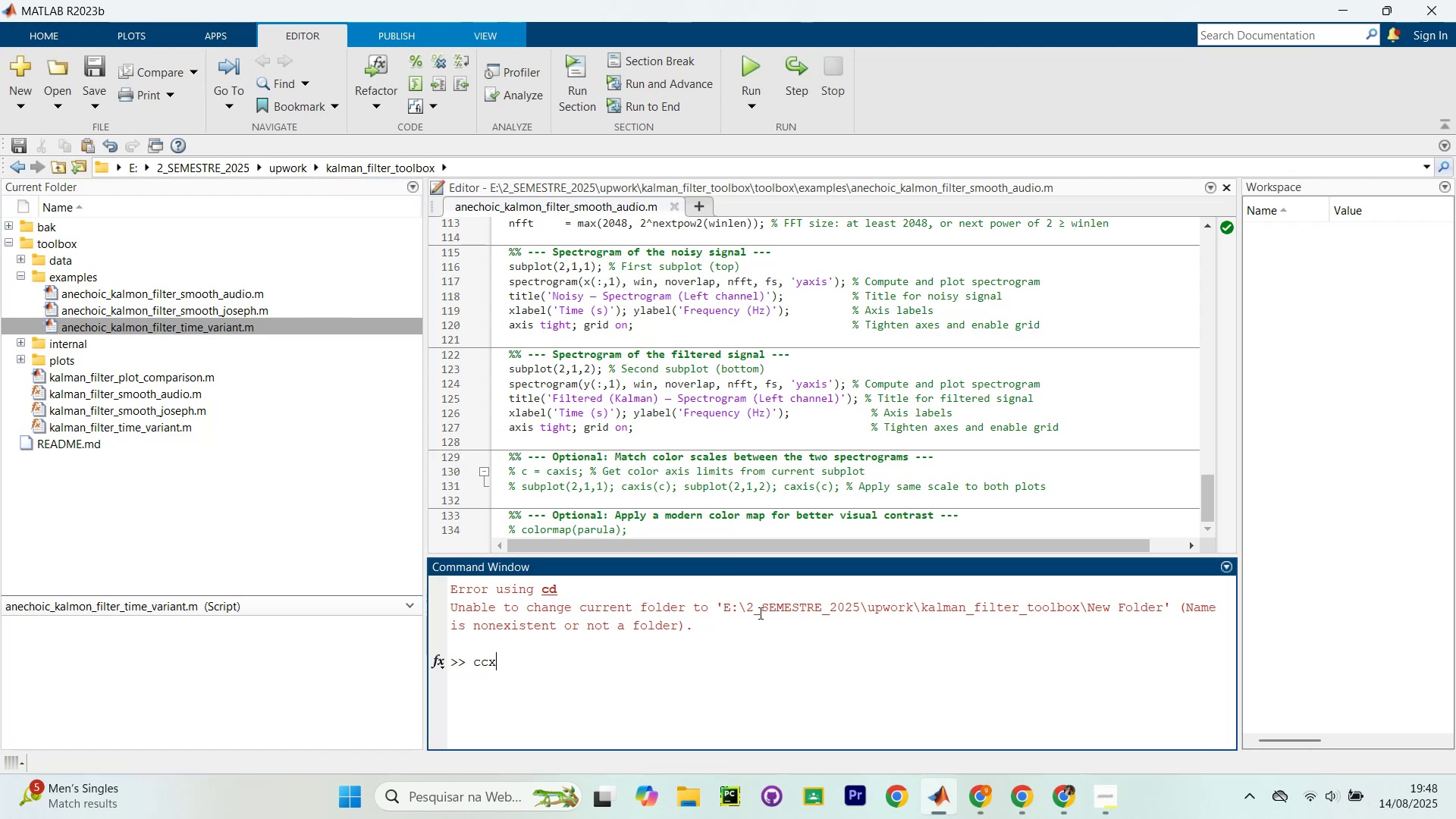 
key(Enter)
 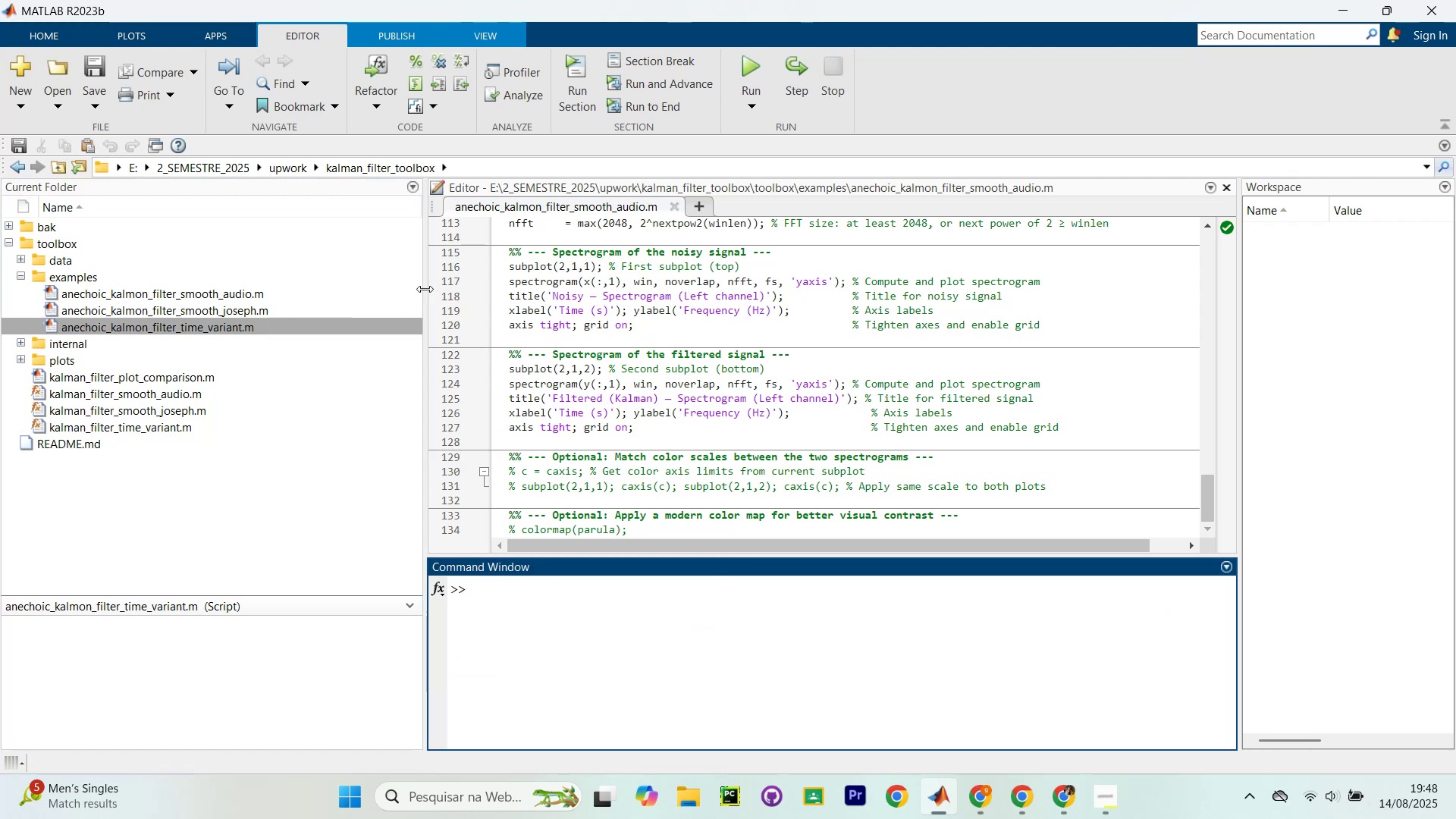 
left_click_drag(start_coordinate=[425, 294], to_coordinate=[337, 313])
 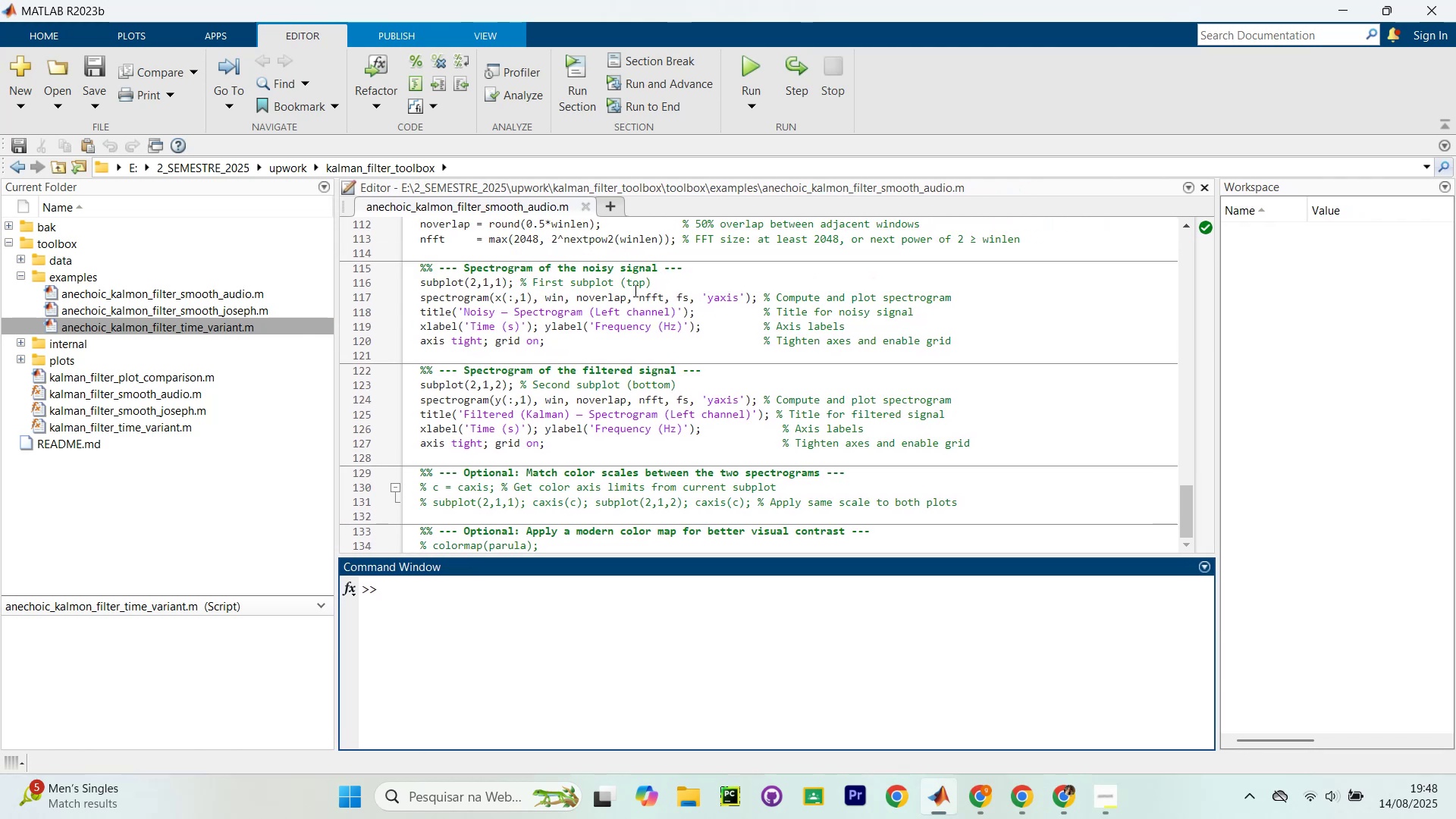 
scroll: coordinate [1003, 424], scroll_direction: up, amount: 39.0
 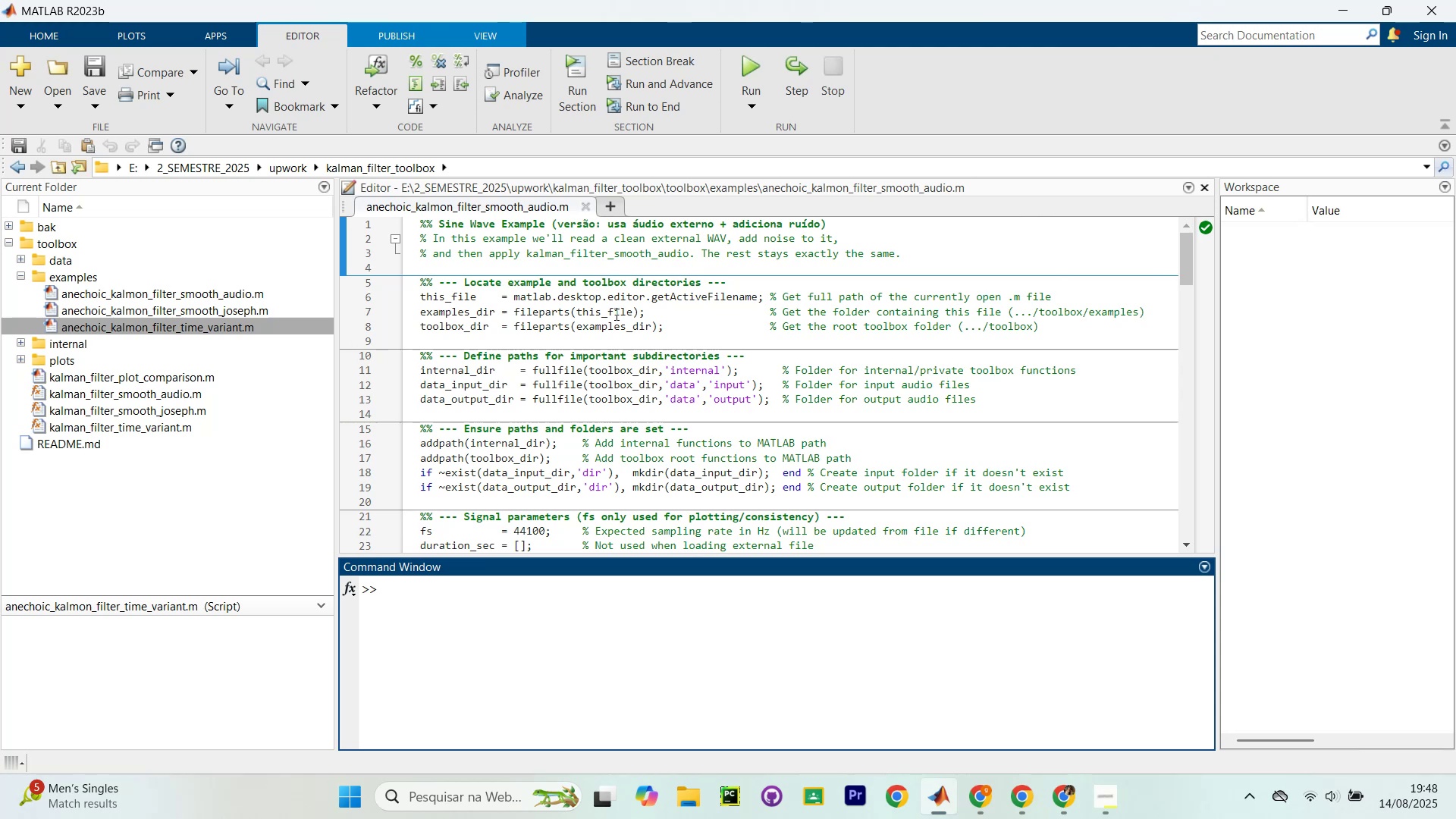 
wait(5.88)
 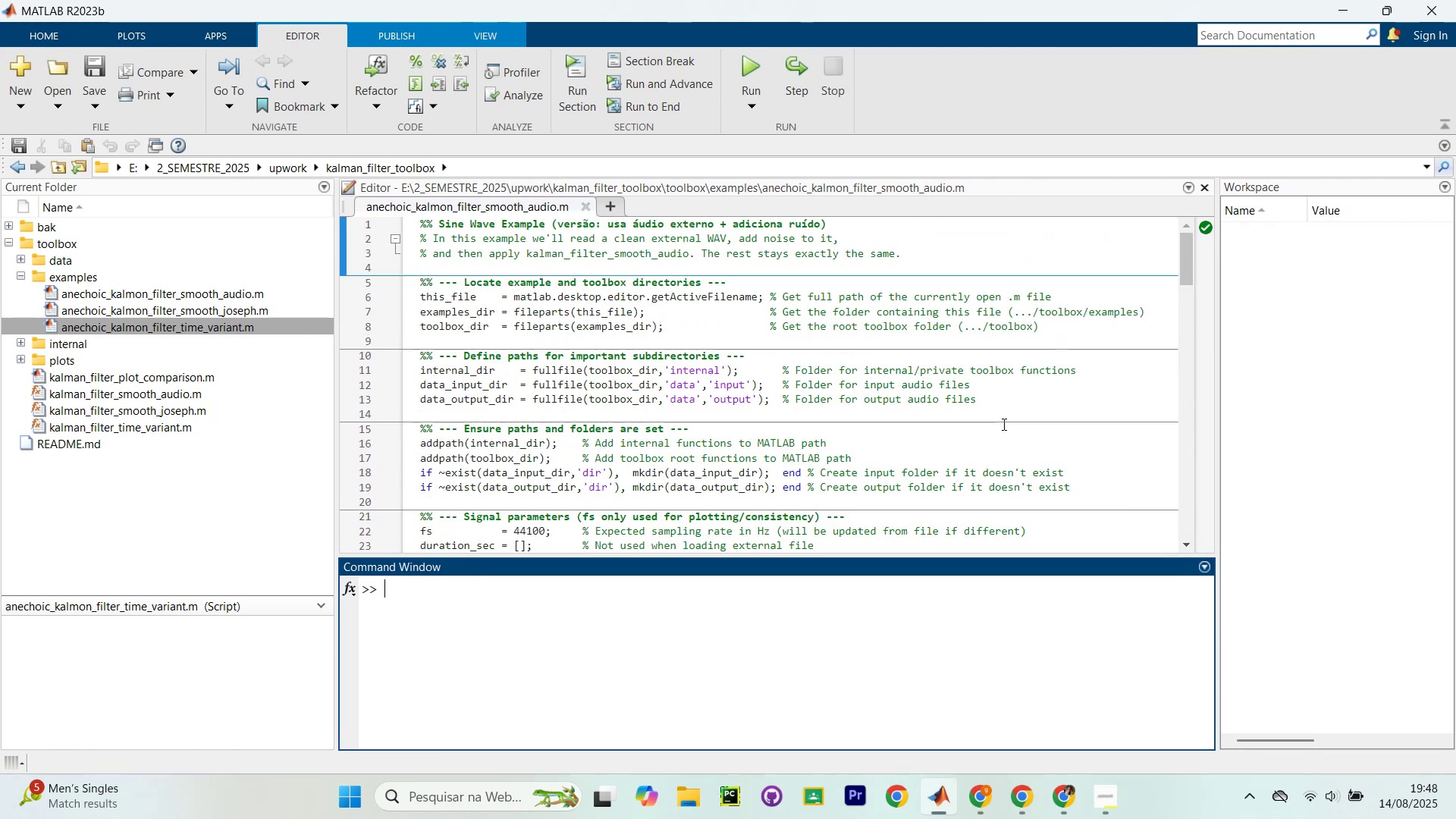 
left_click_drag(start_coordinate=[337, 253], to_coordinate=[293, 268])
 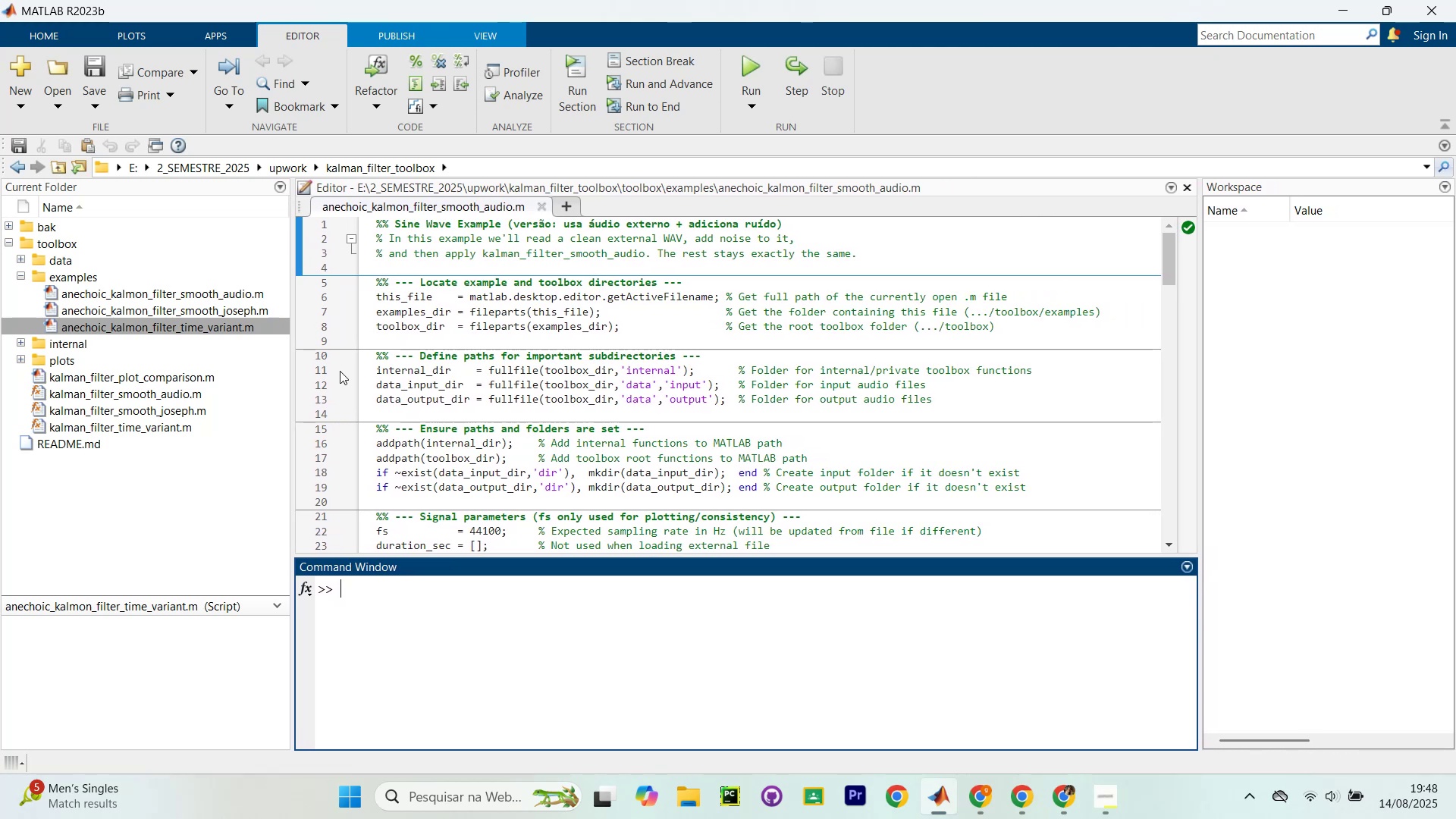 
scroll: coordinate [512, 395], scroll_direction: down, amount: 18.0
 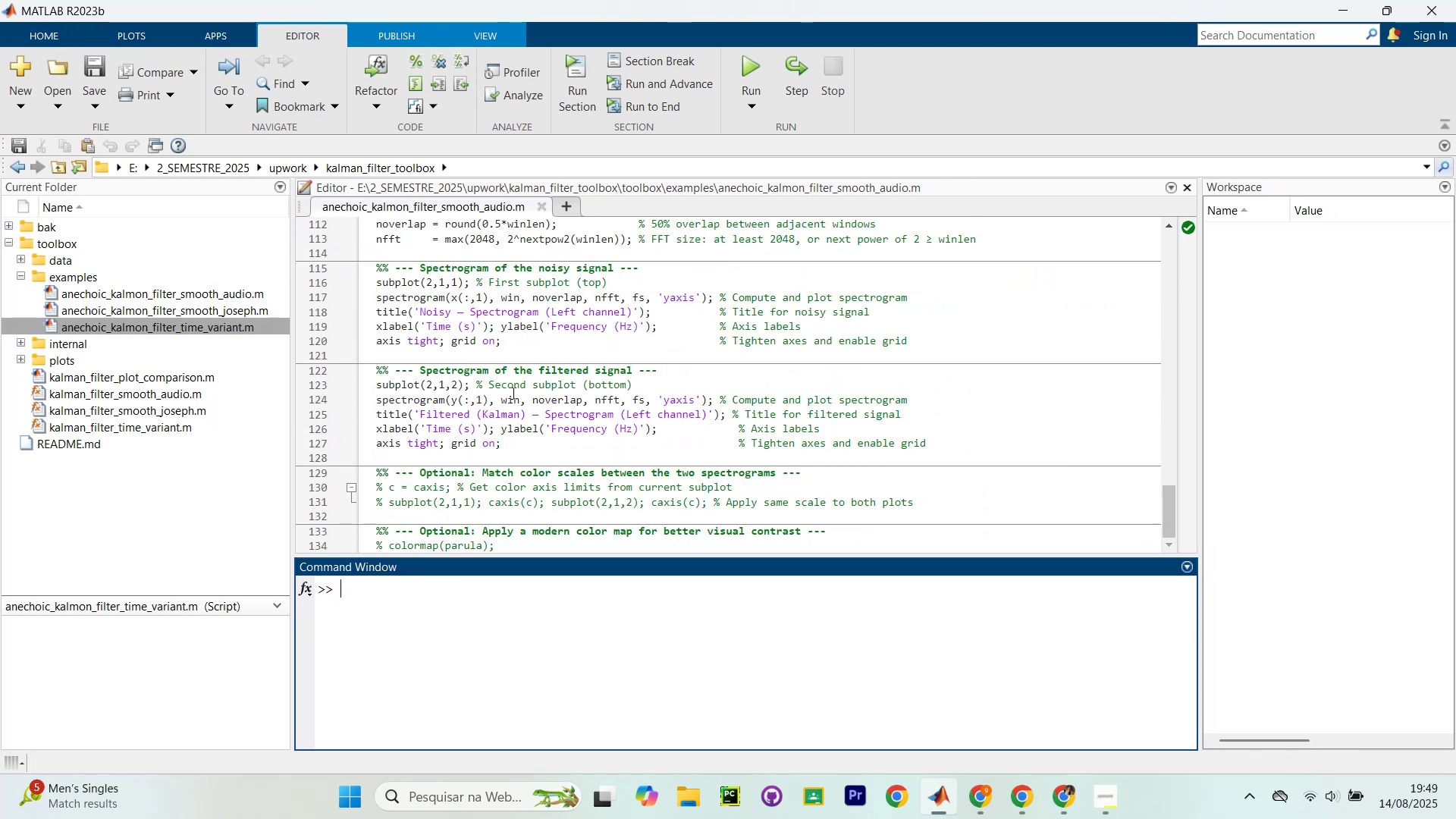 
scroll: coordinate [473, 425], scroll_direction: up, amount: 5.0
 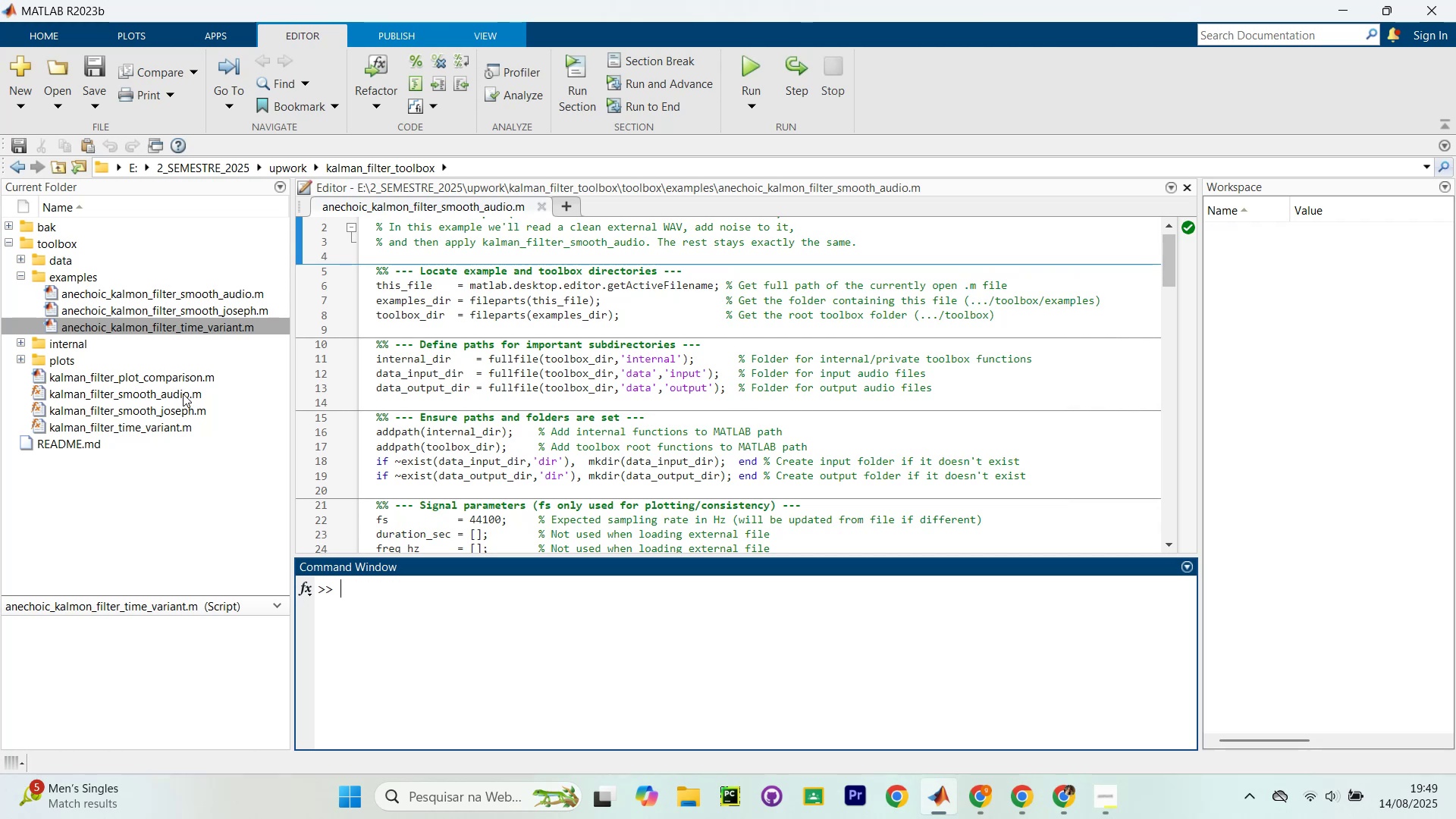 
double_click([183, 394])
 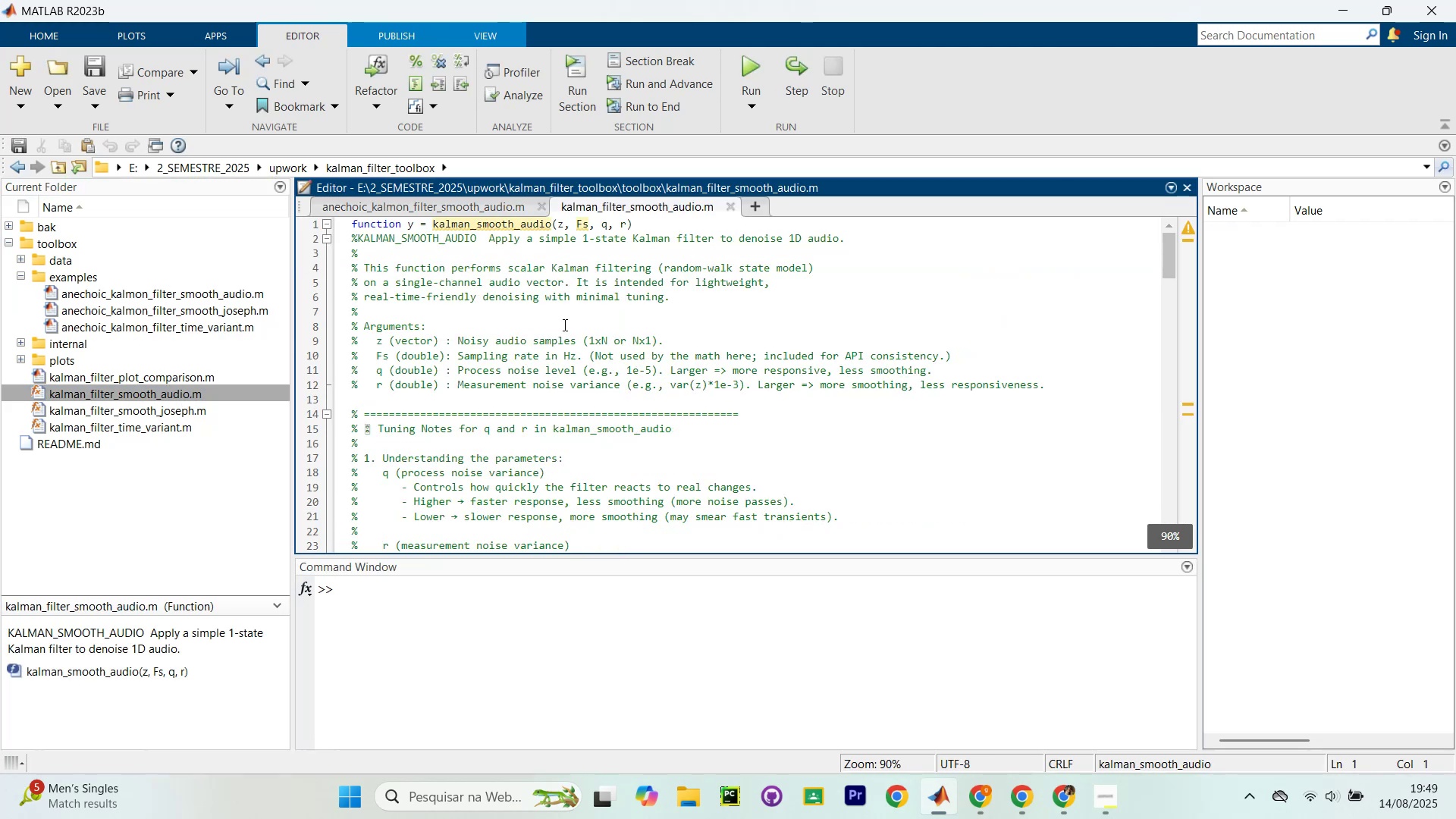 
left_click([503, 216])
 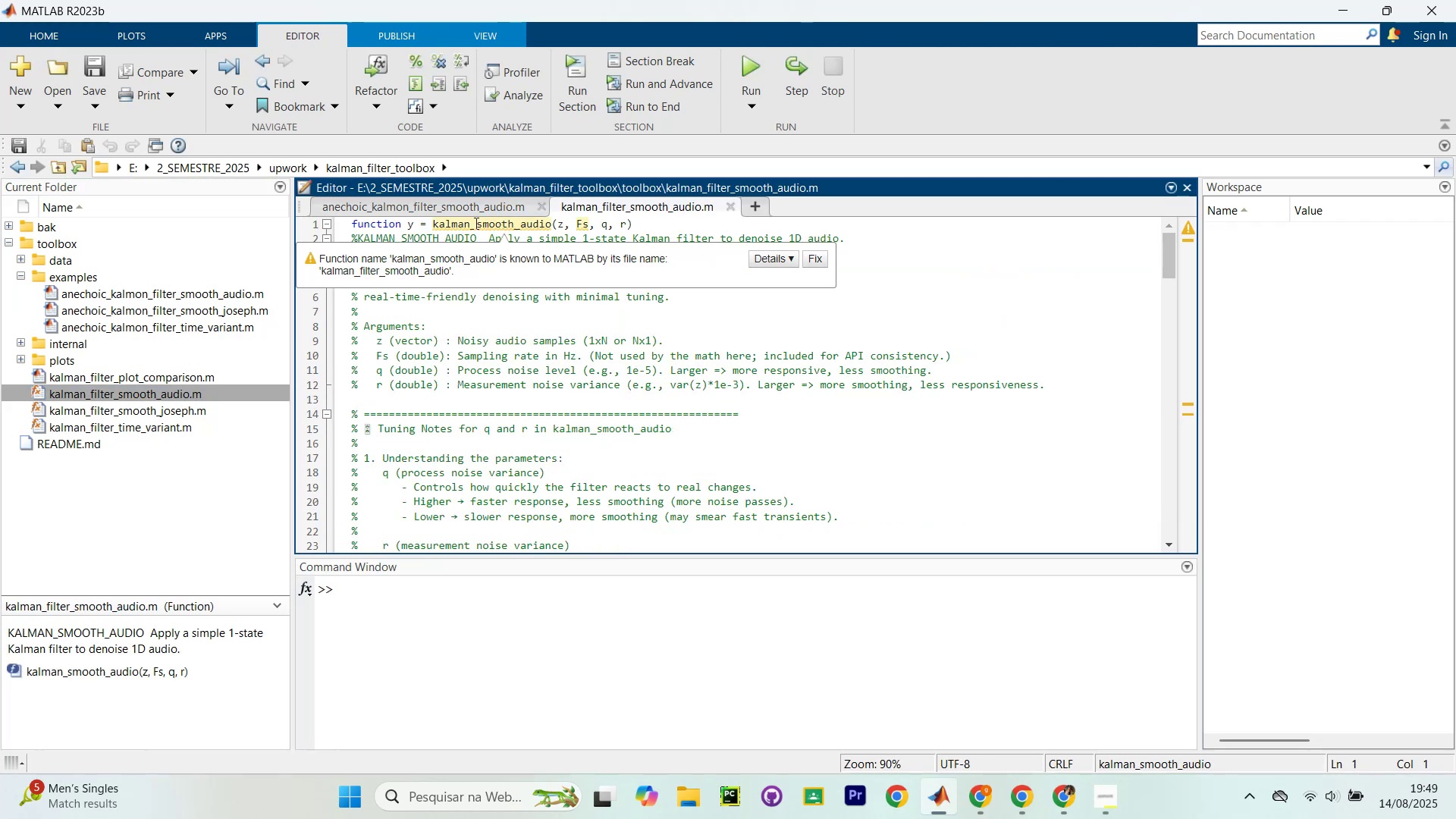 
wait(5.44)
 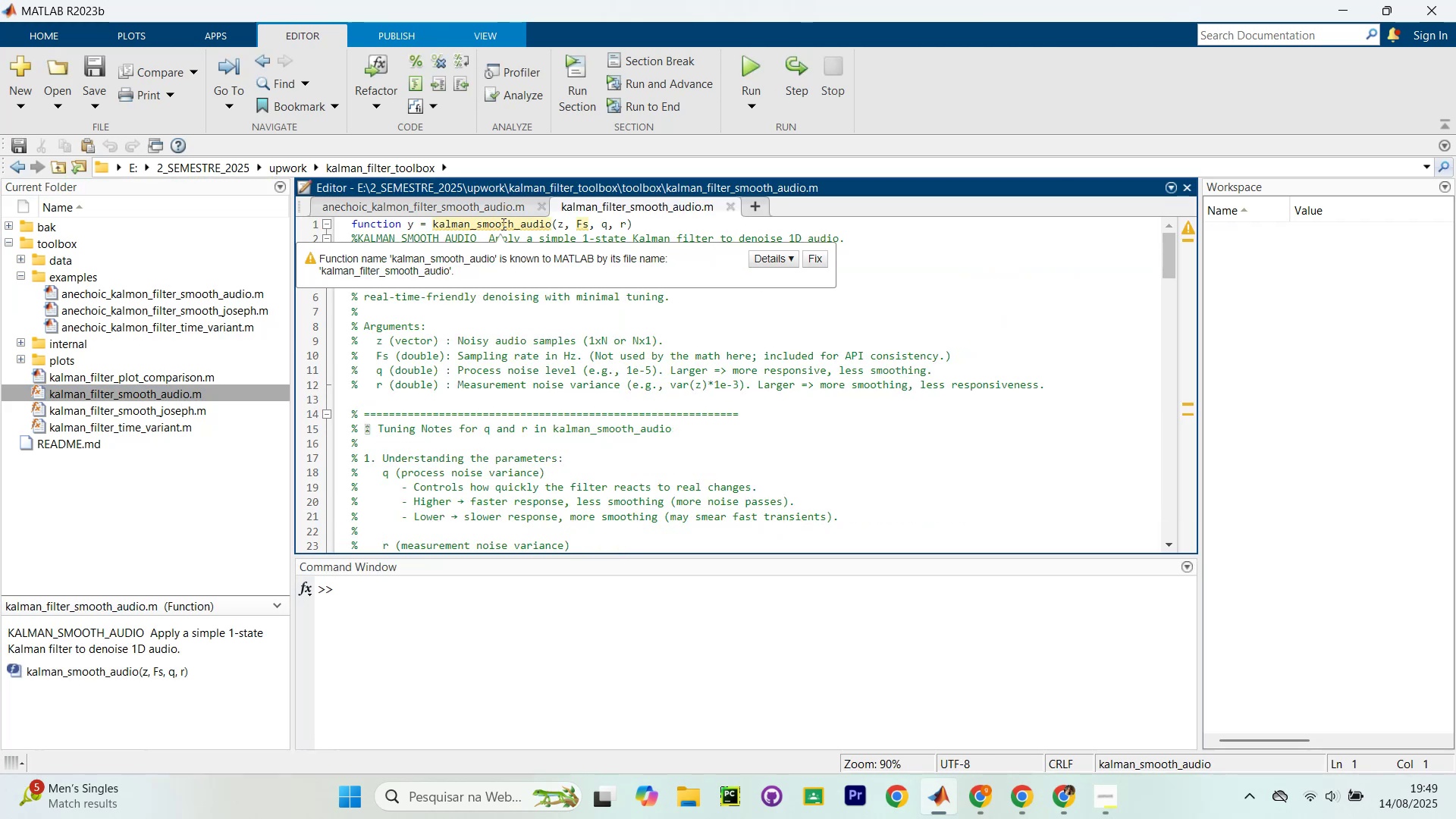 
left_click([480, 226])
 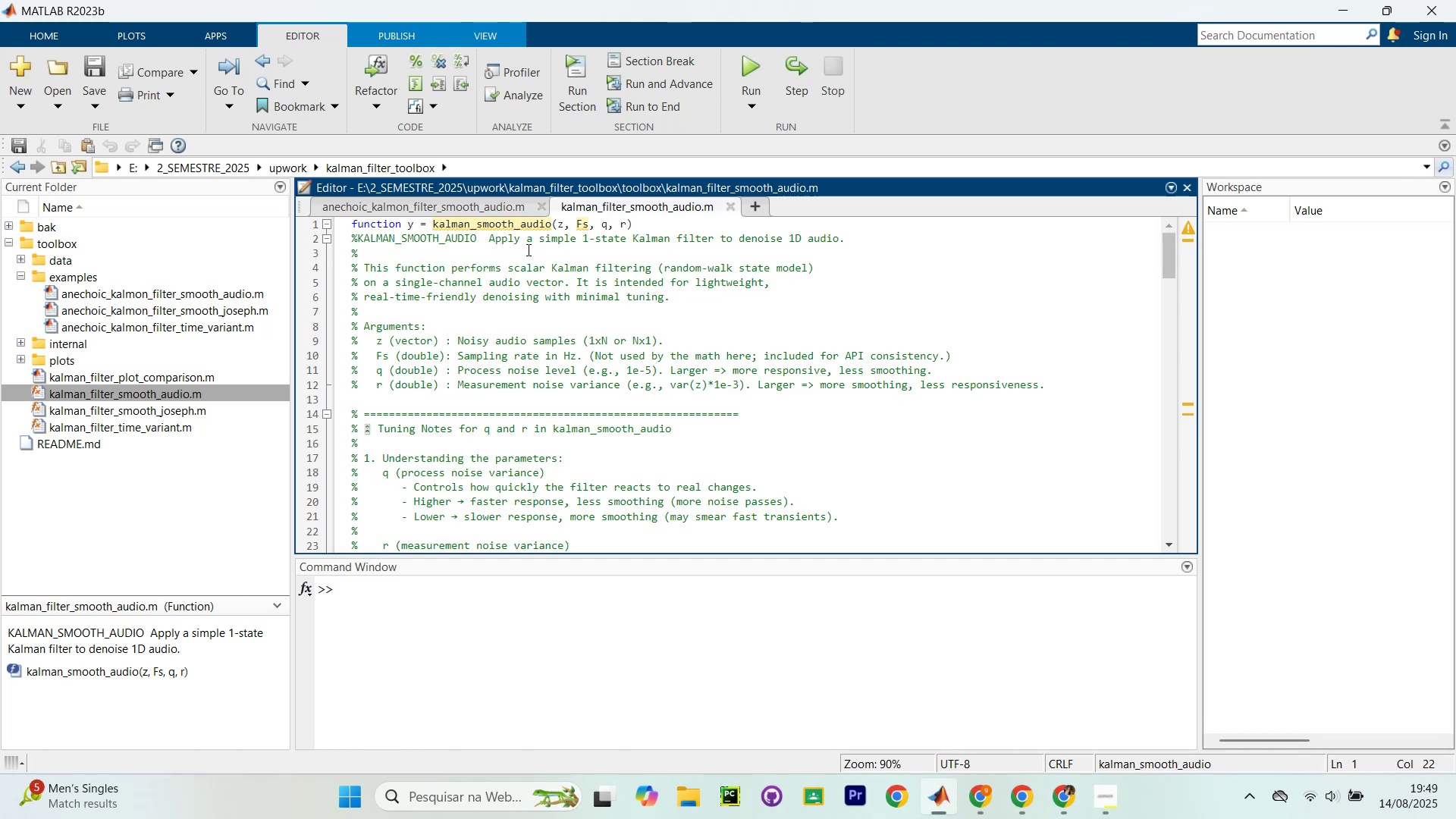 
key(ArrowLeft)
 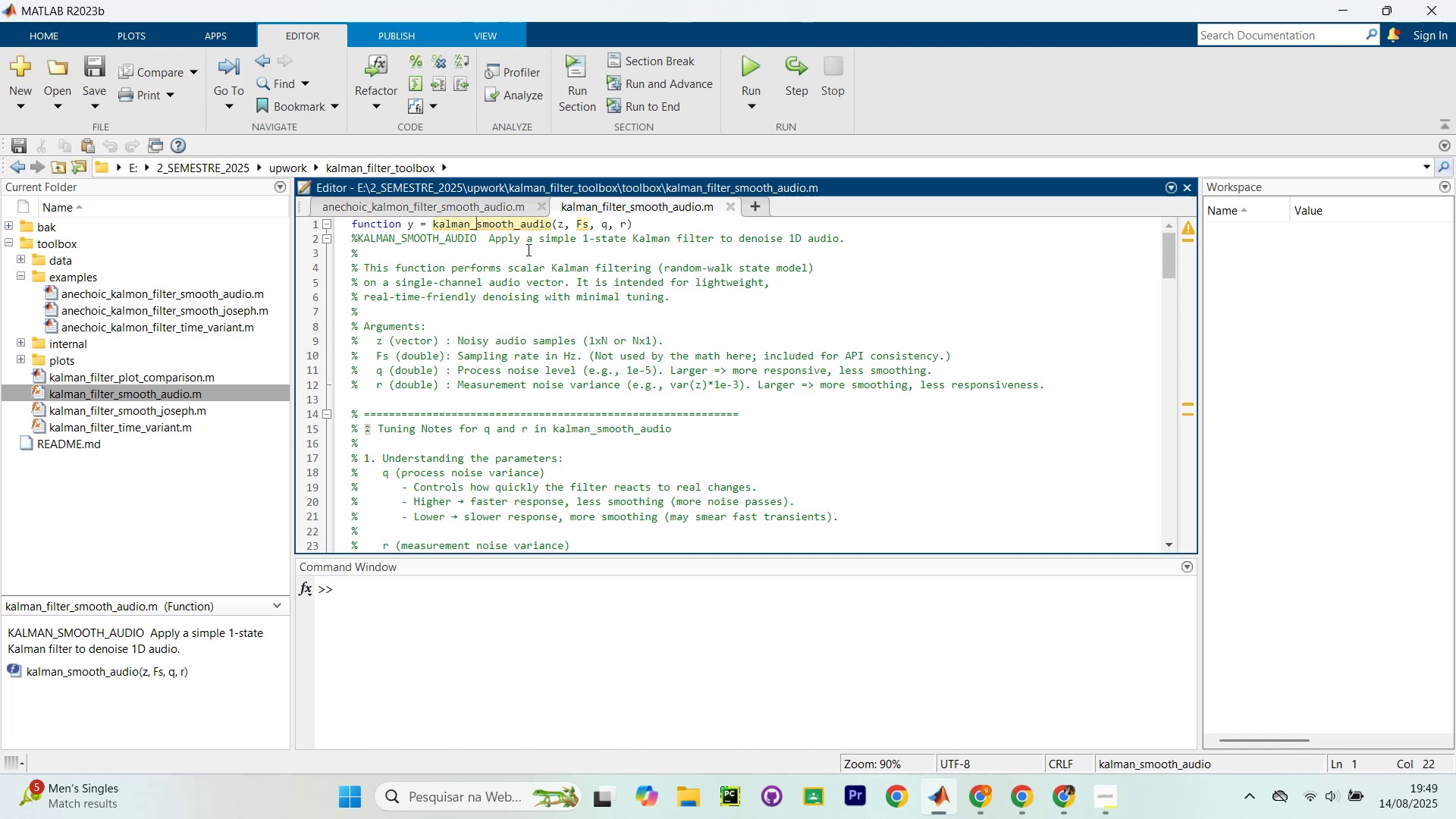 
type(filter_)
 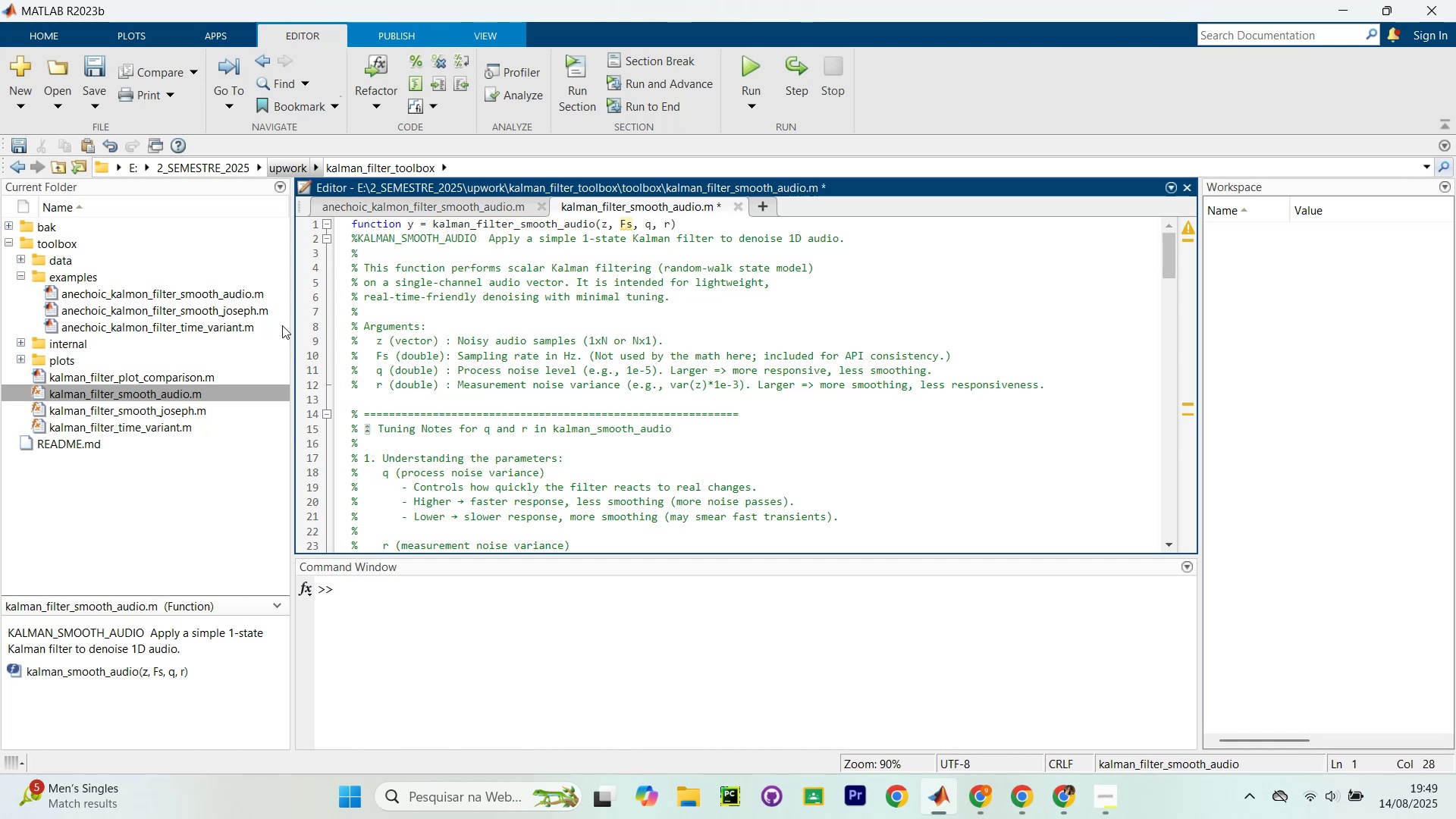 
left_click([472, 385])
 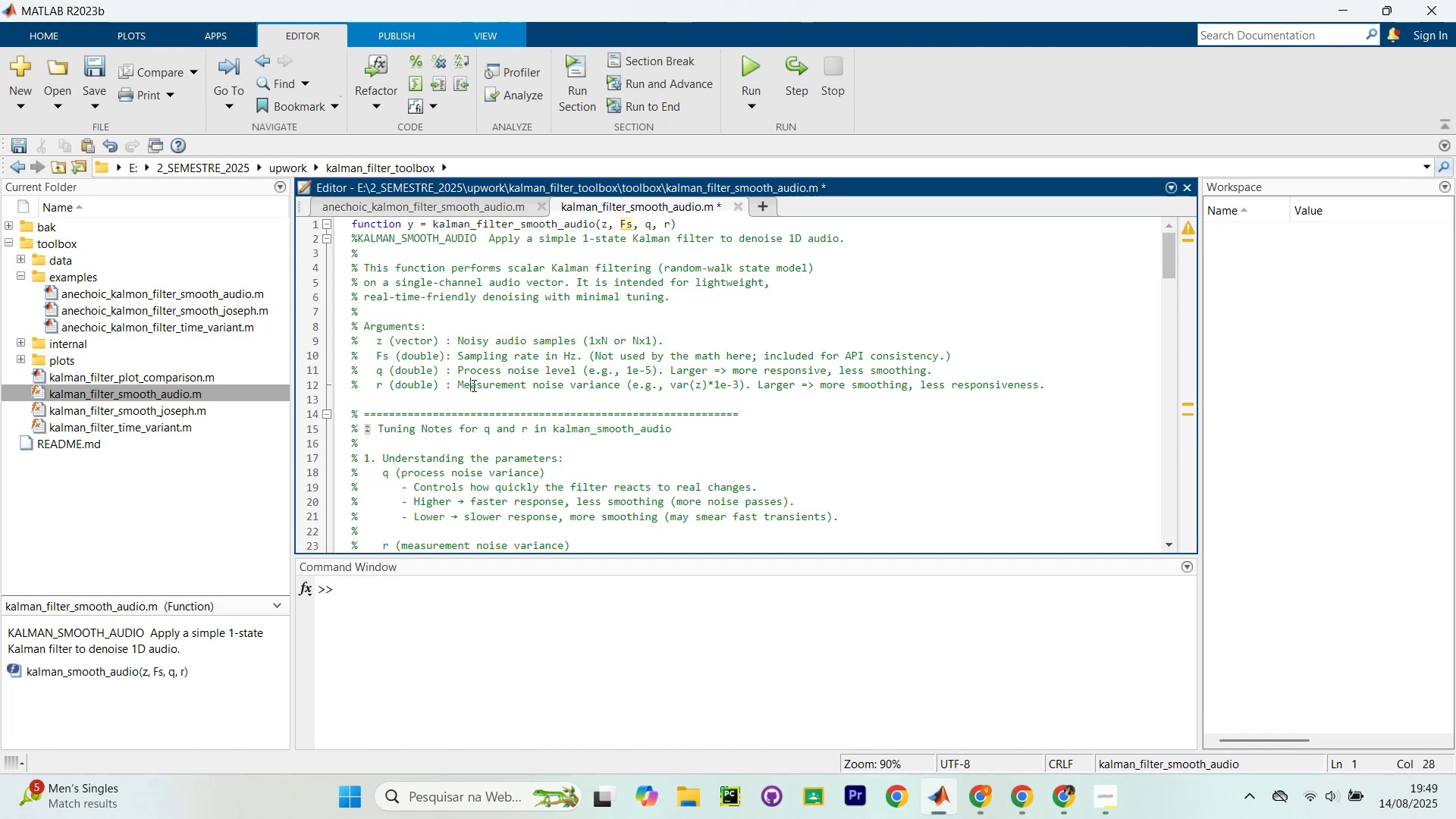 
key(Control+S)
 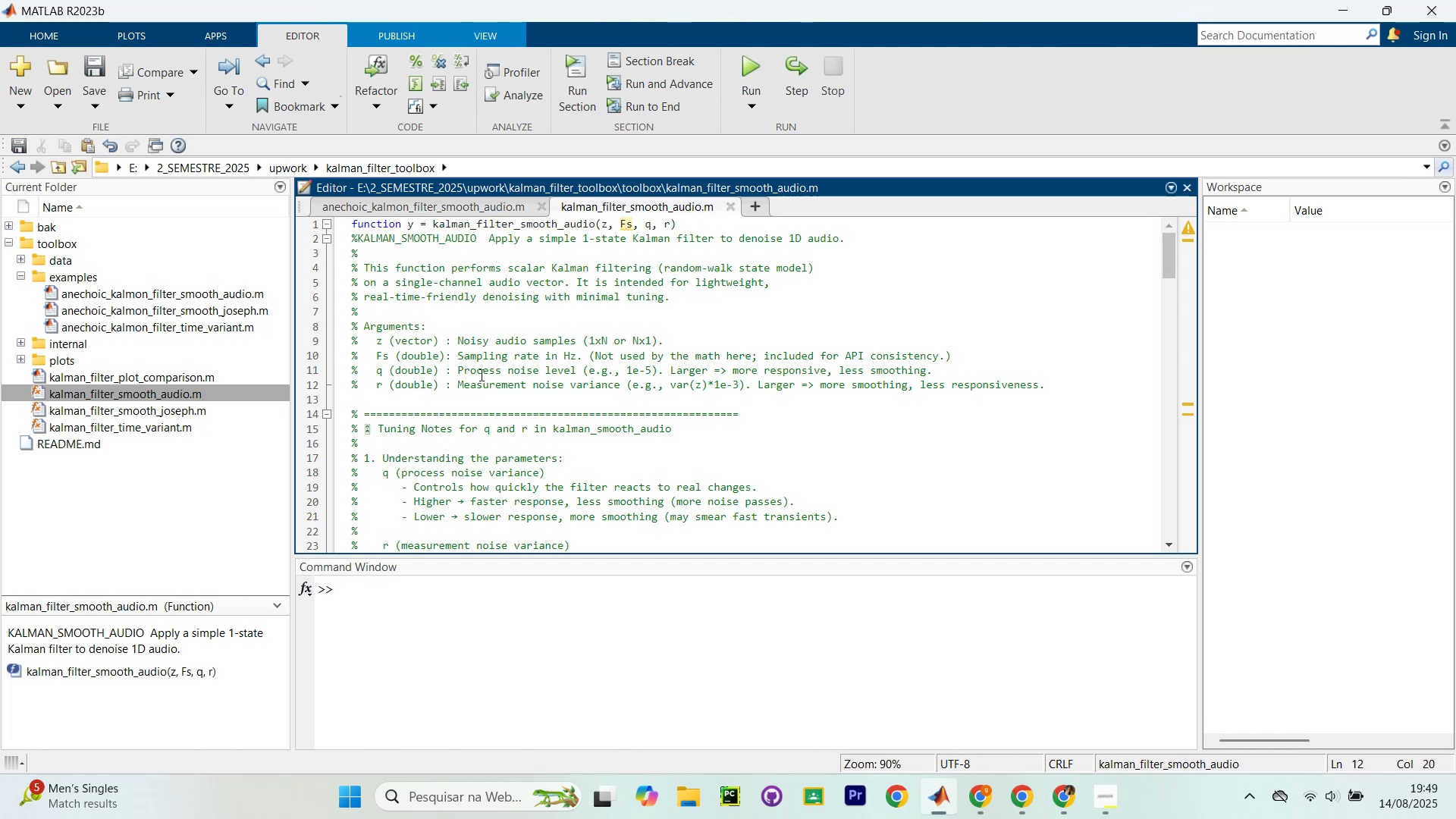 
scroll: coordinate [539, 394], scroll_direction: up, amount: 2.0
 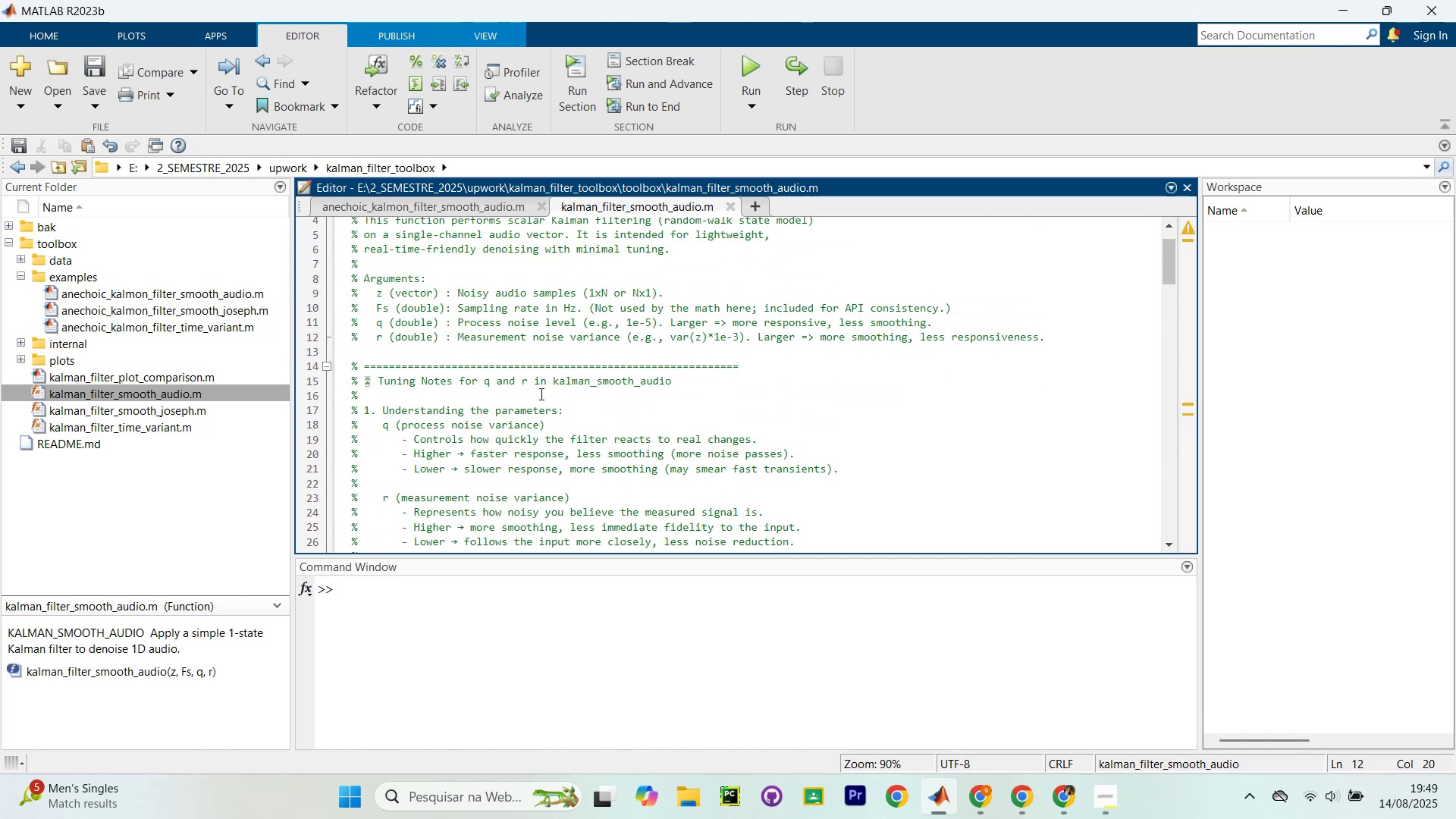 
key(Control+F)
 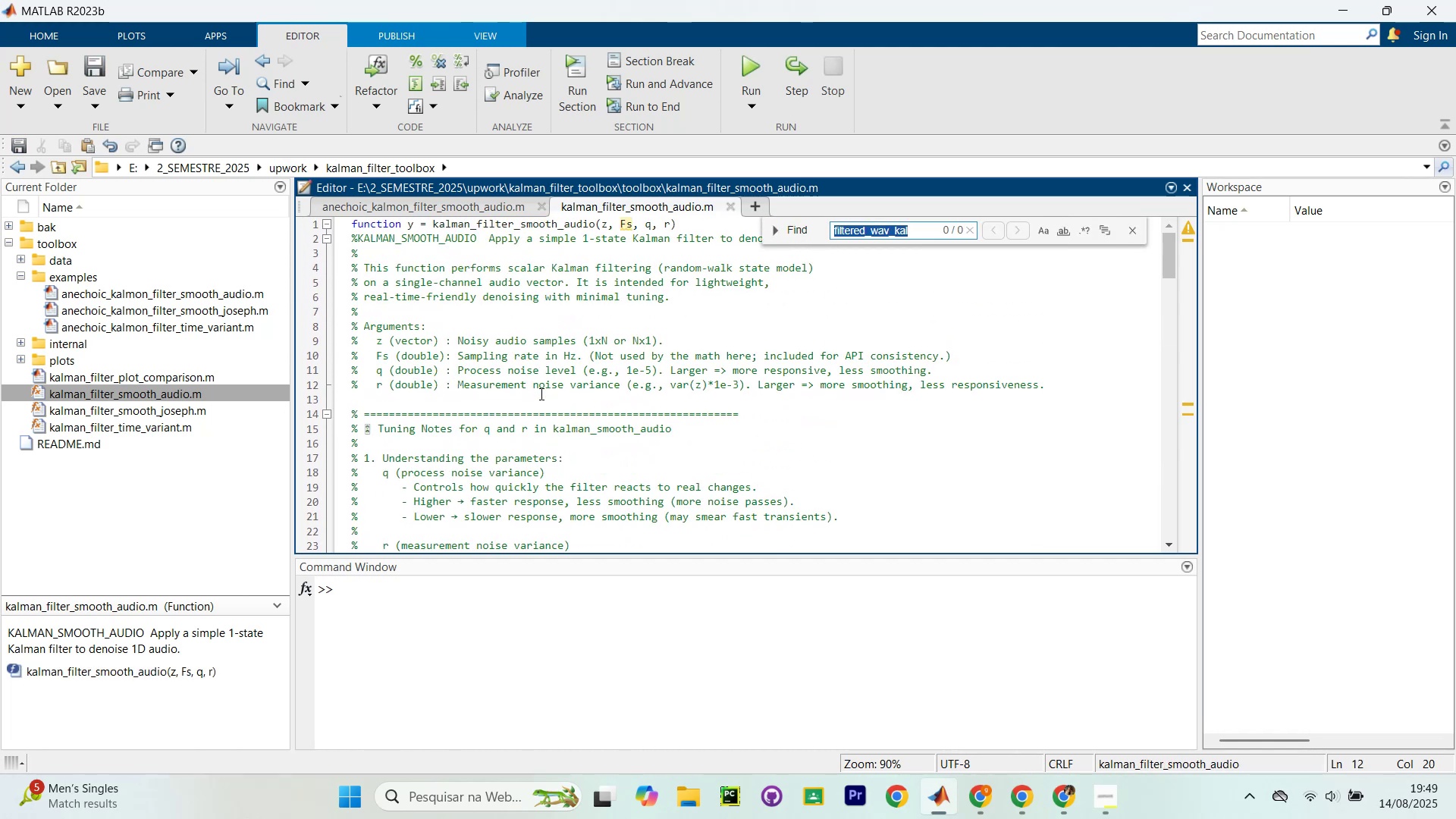 
type(kalman)
 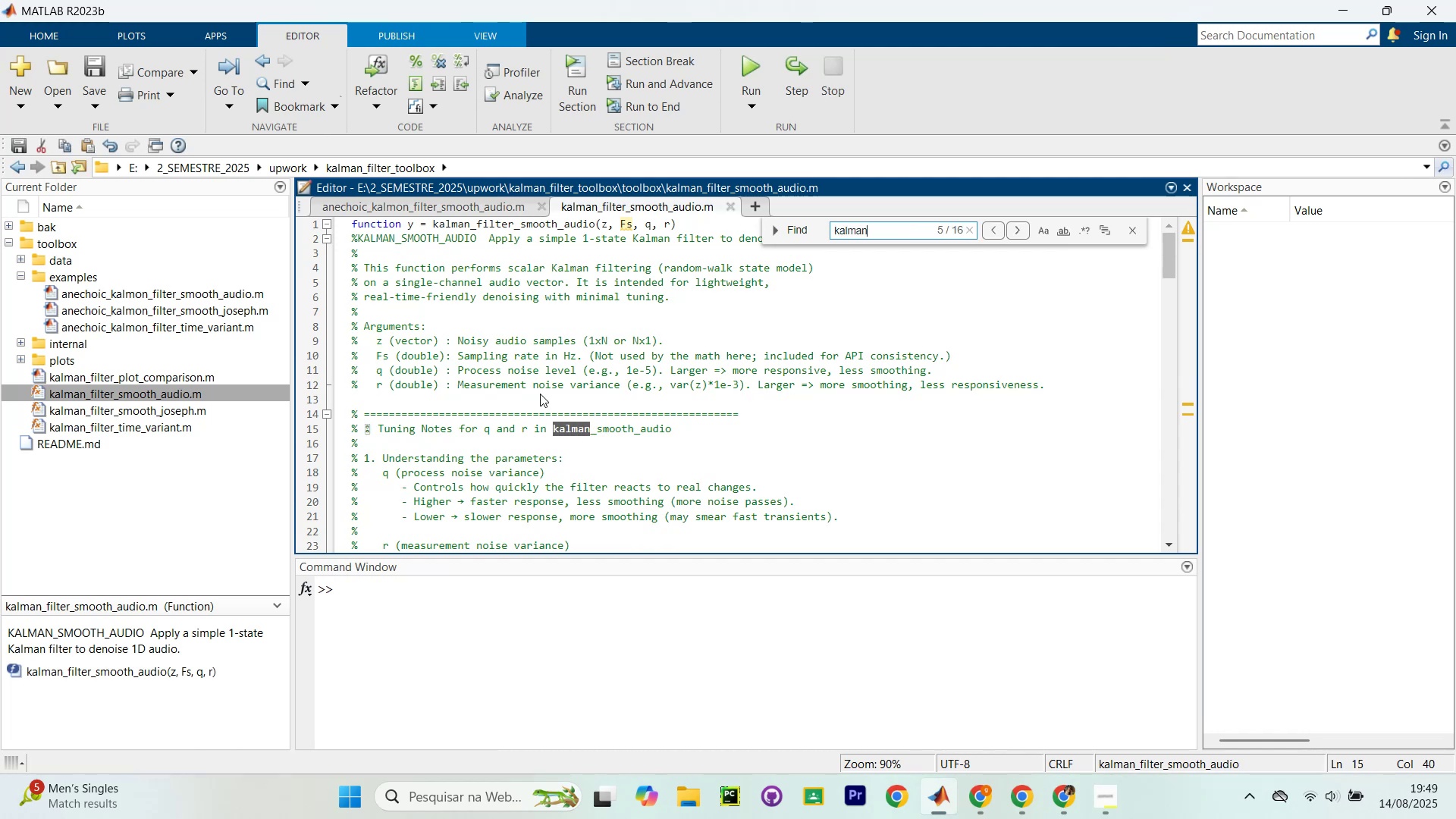 
key(Enter)
 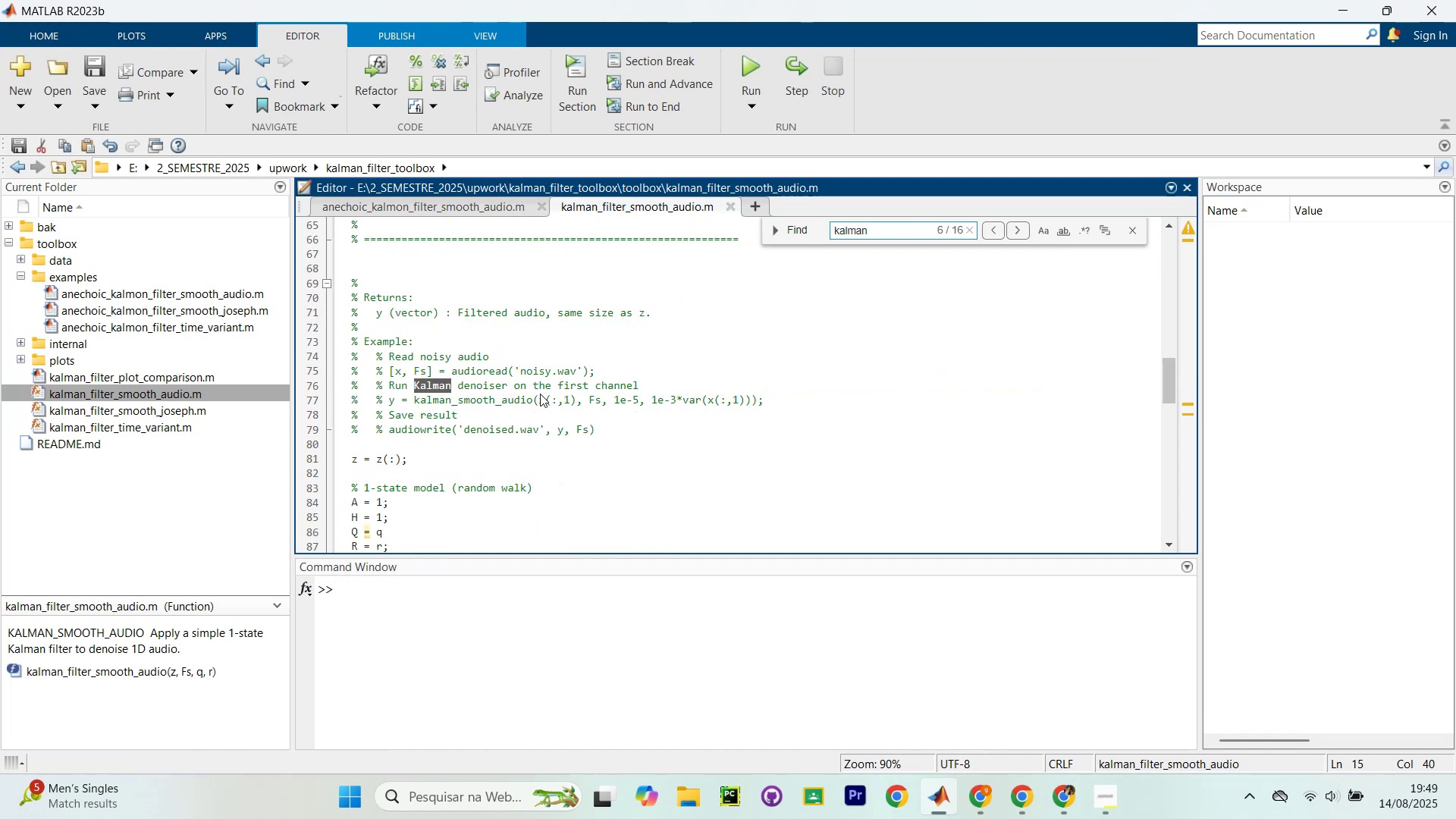 
key(Enter)
 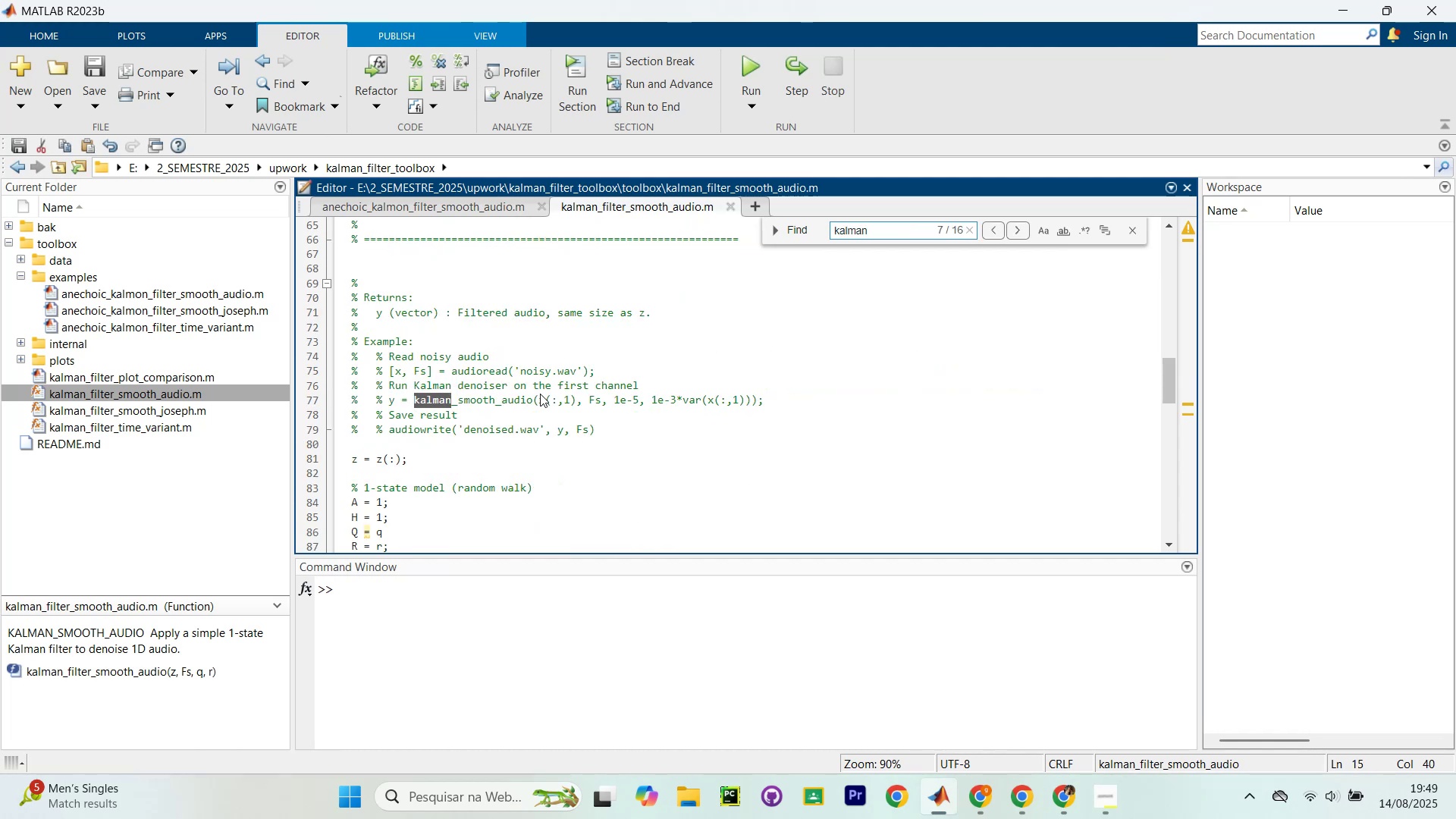 
key(Enter)
 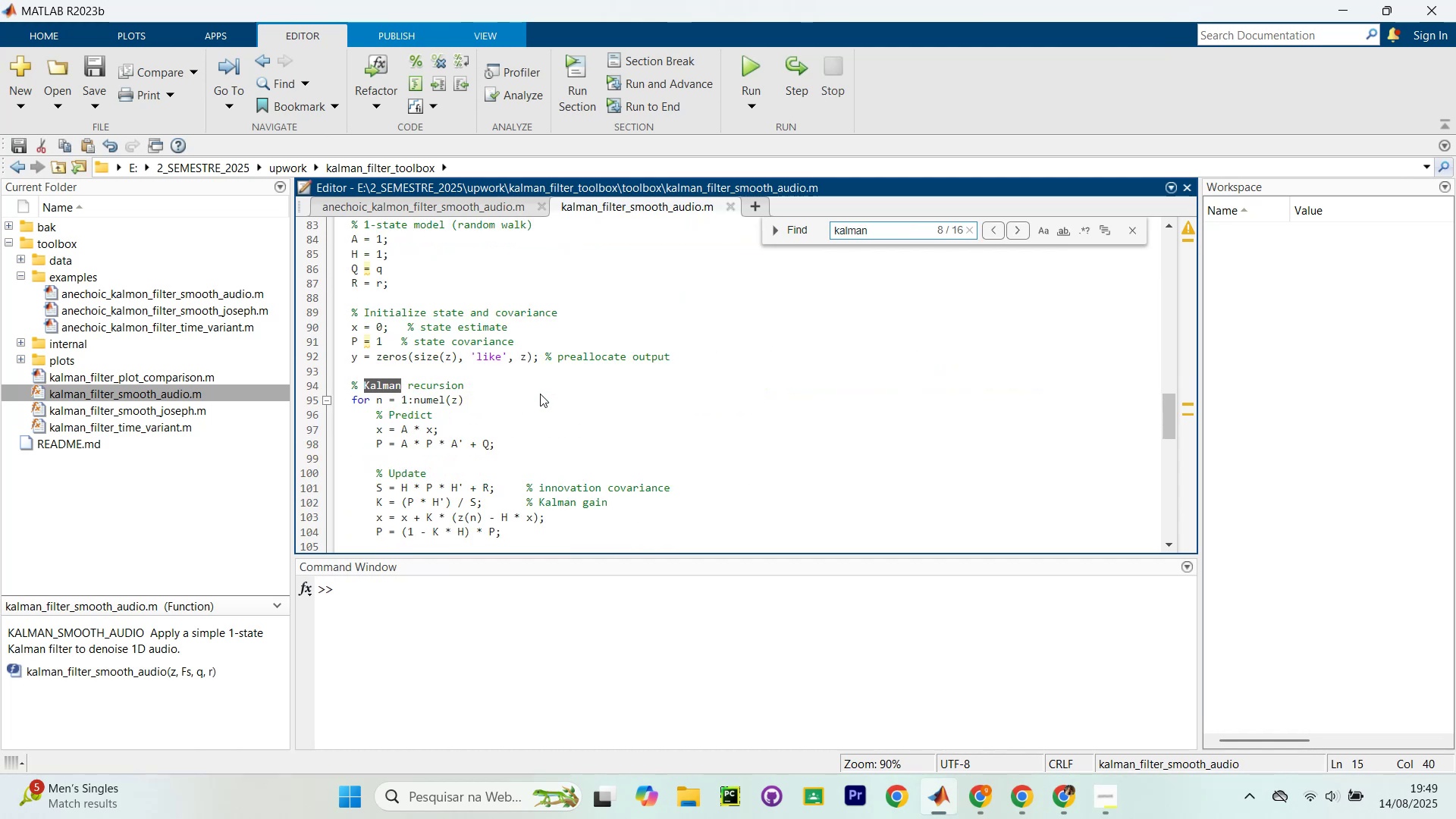 
key(Enter)
 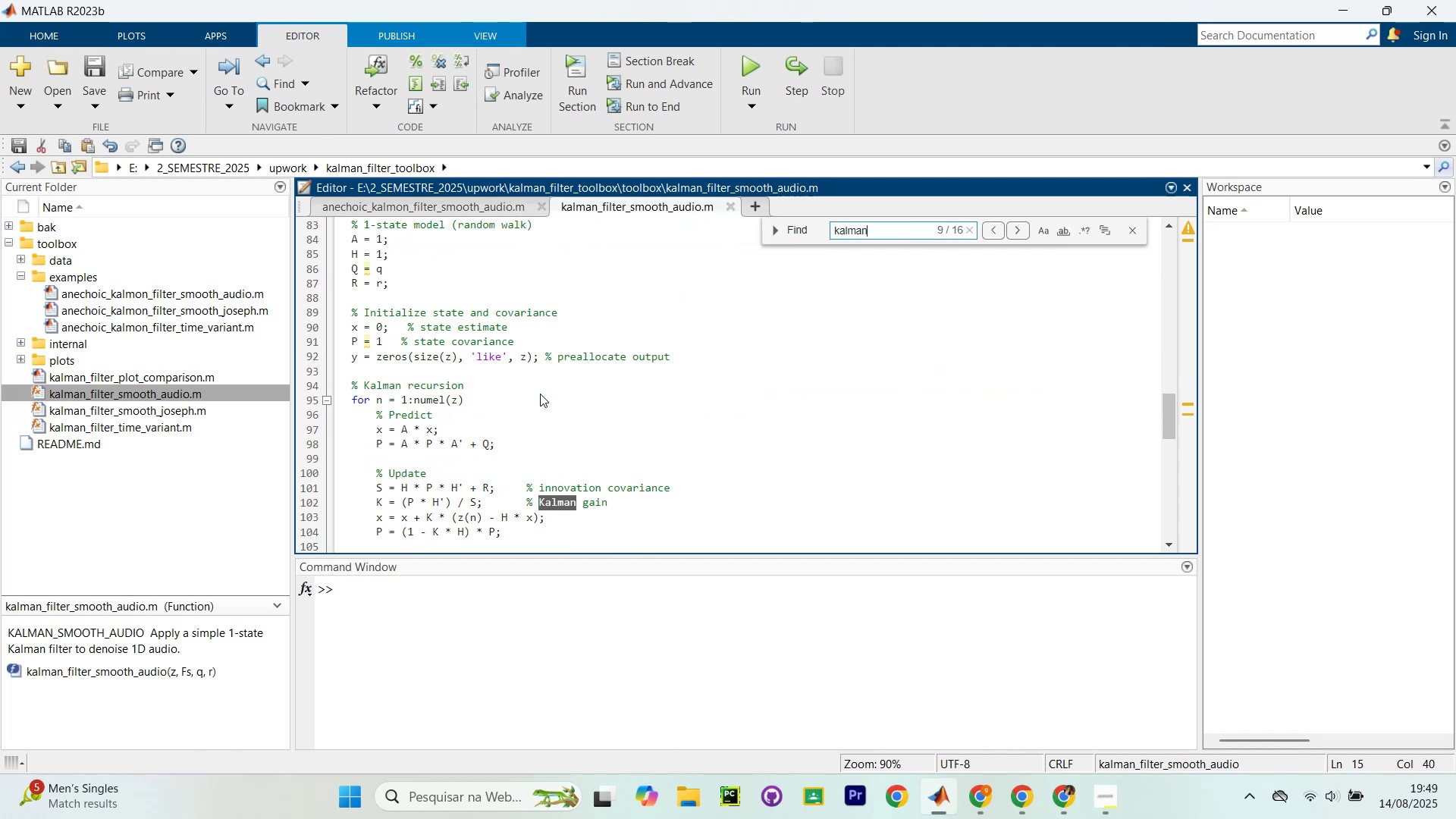 
key(Enter)
 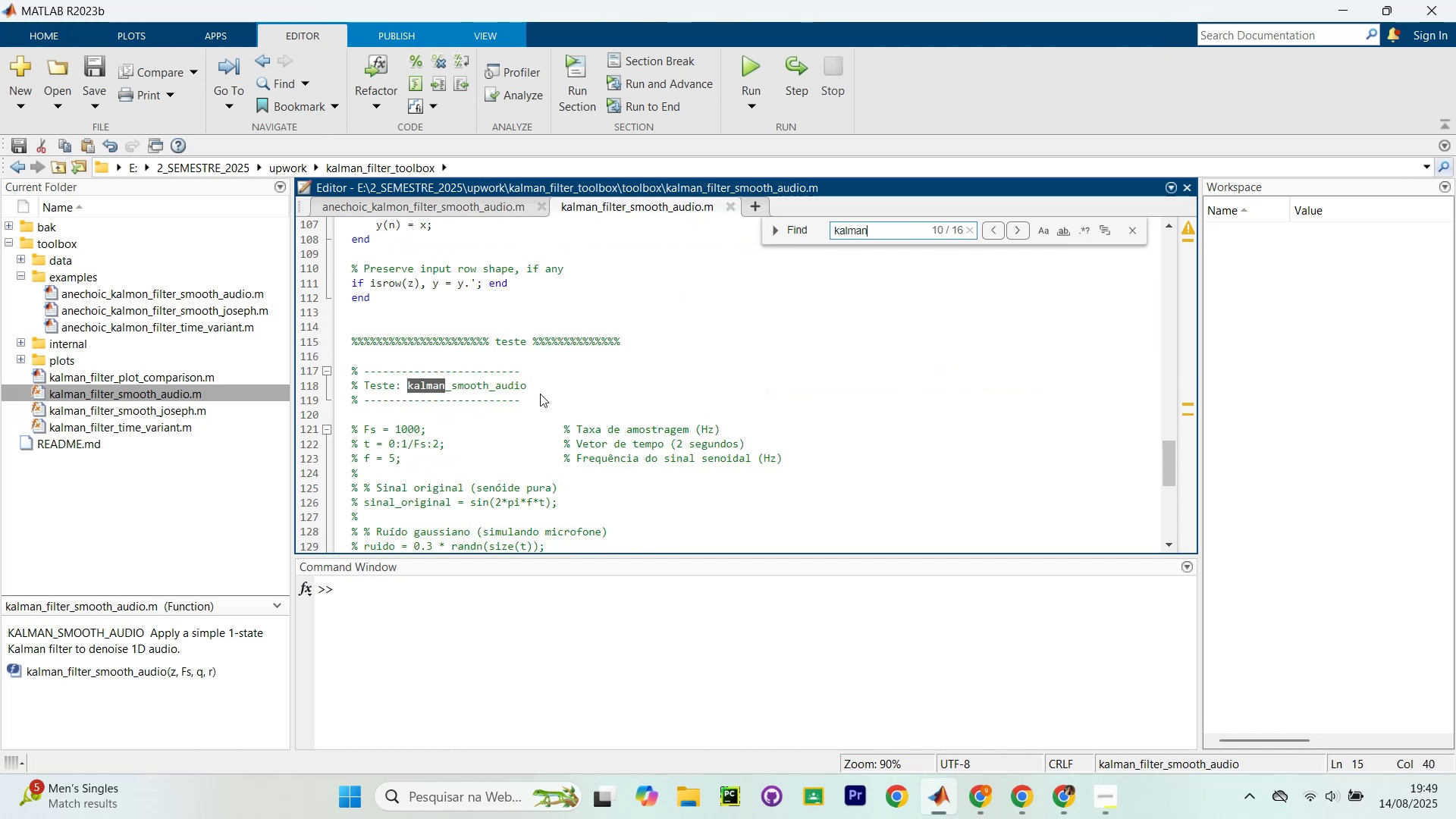 
key(Enter)
 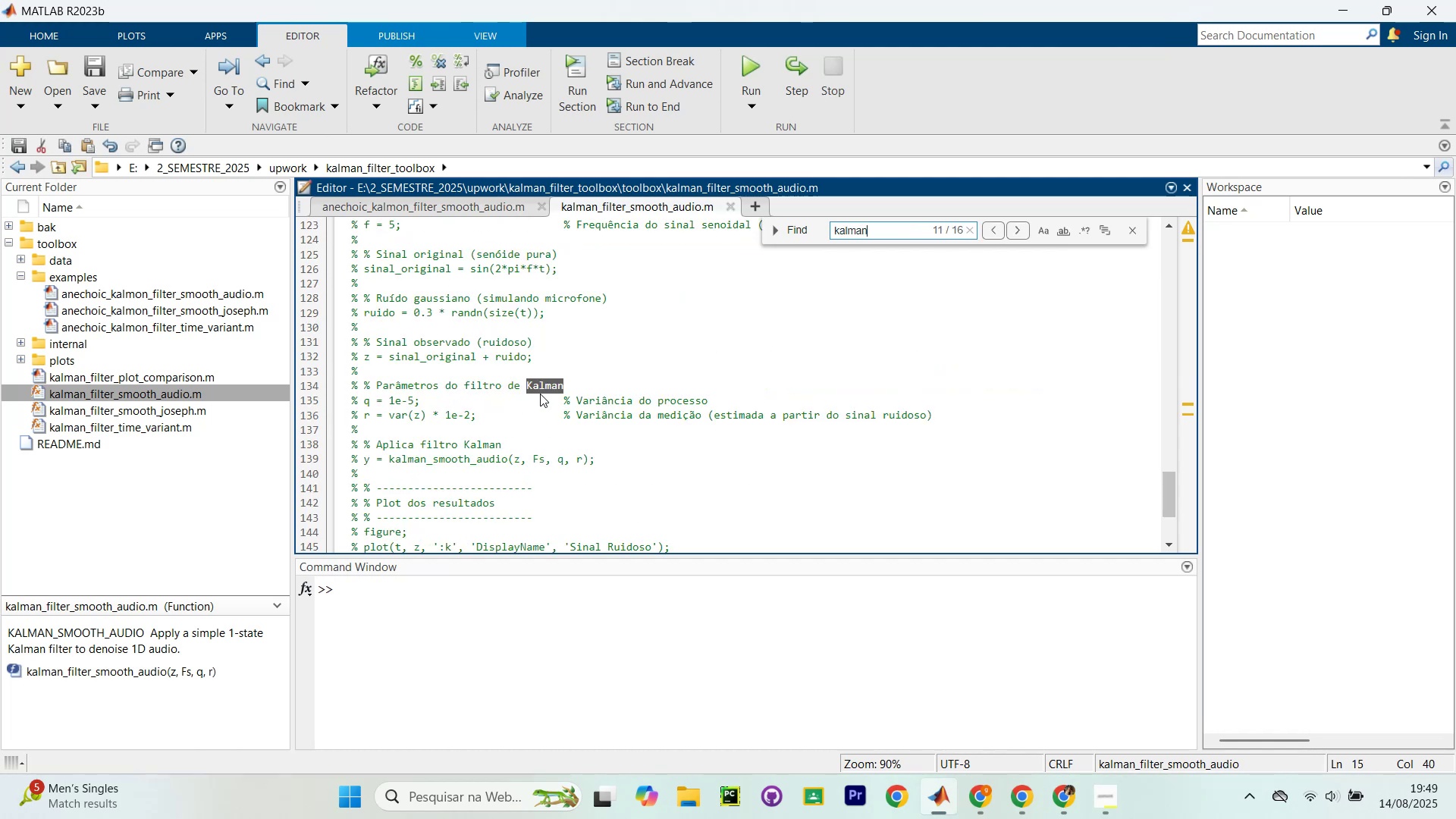 
key(Enter)
 